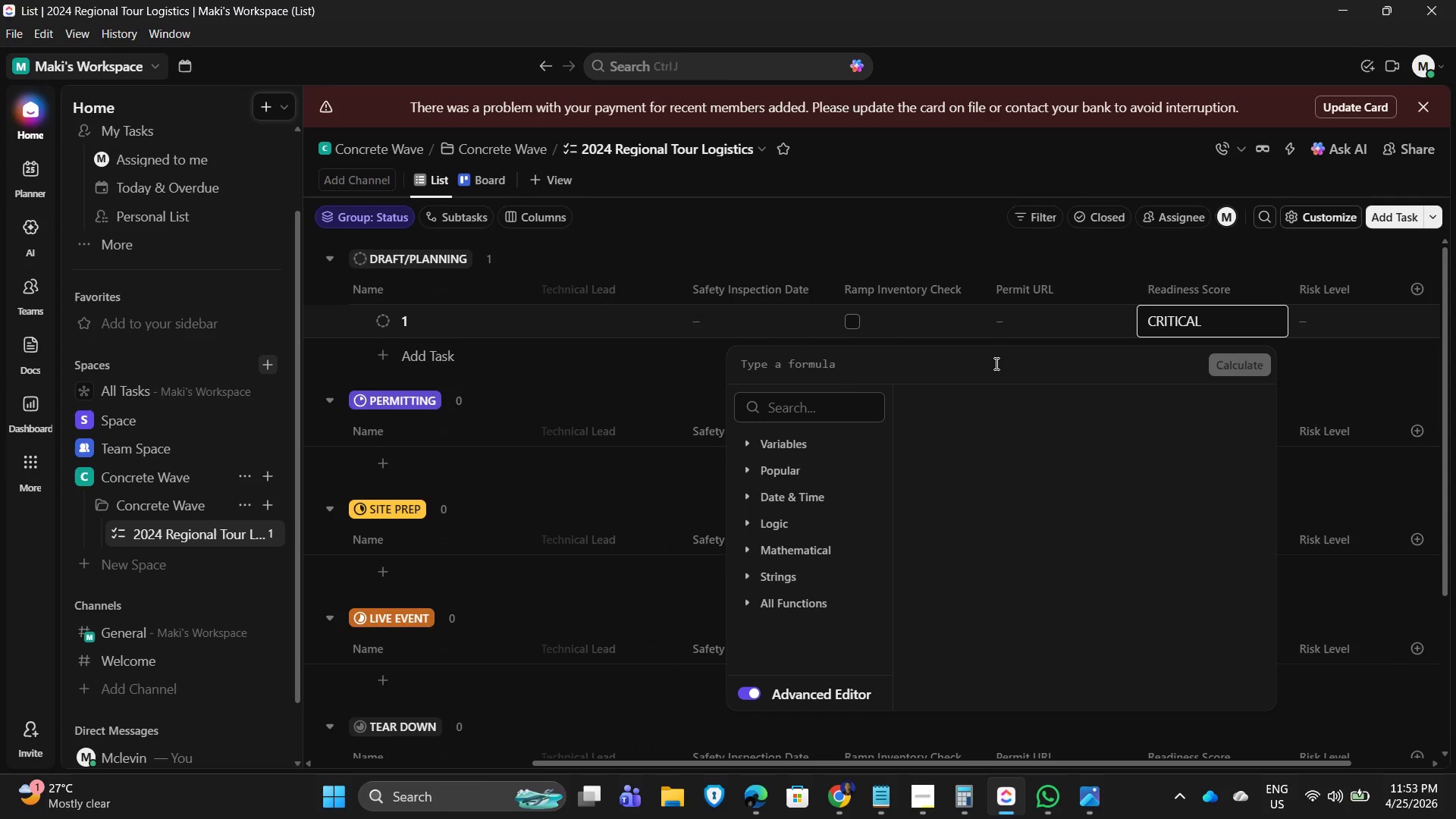 
key(Enter)
 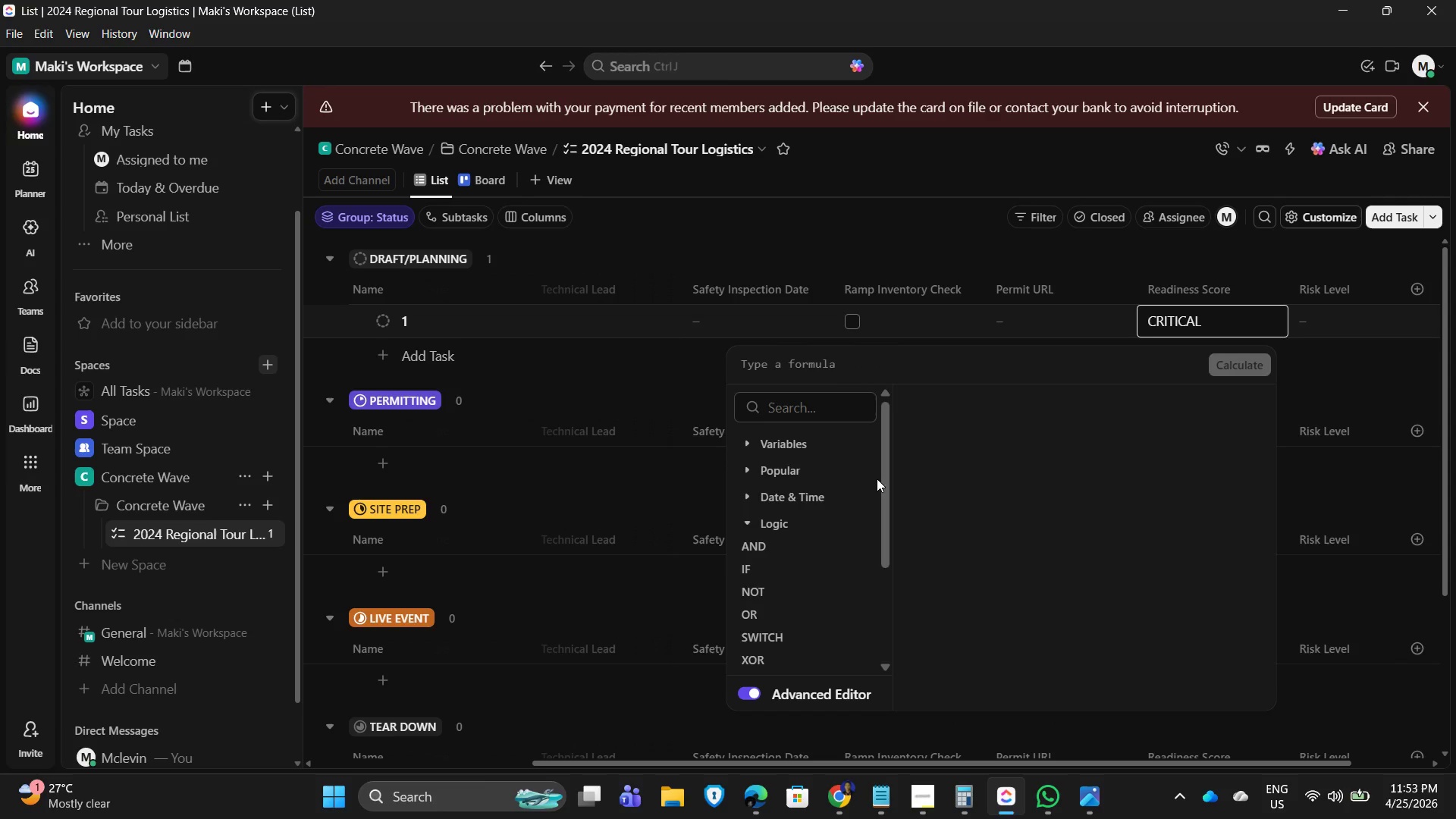 
left_click([745, 523])
 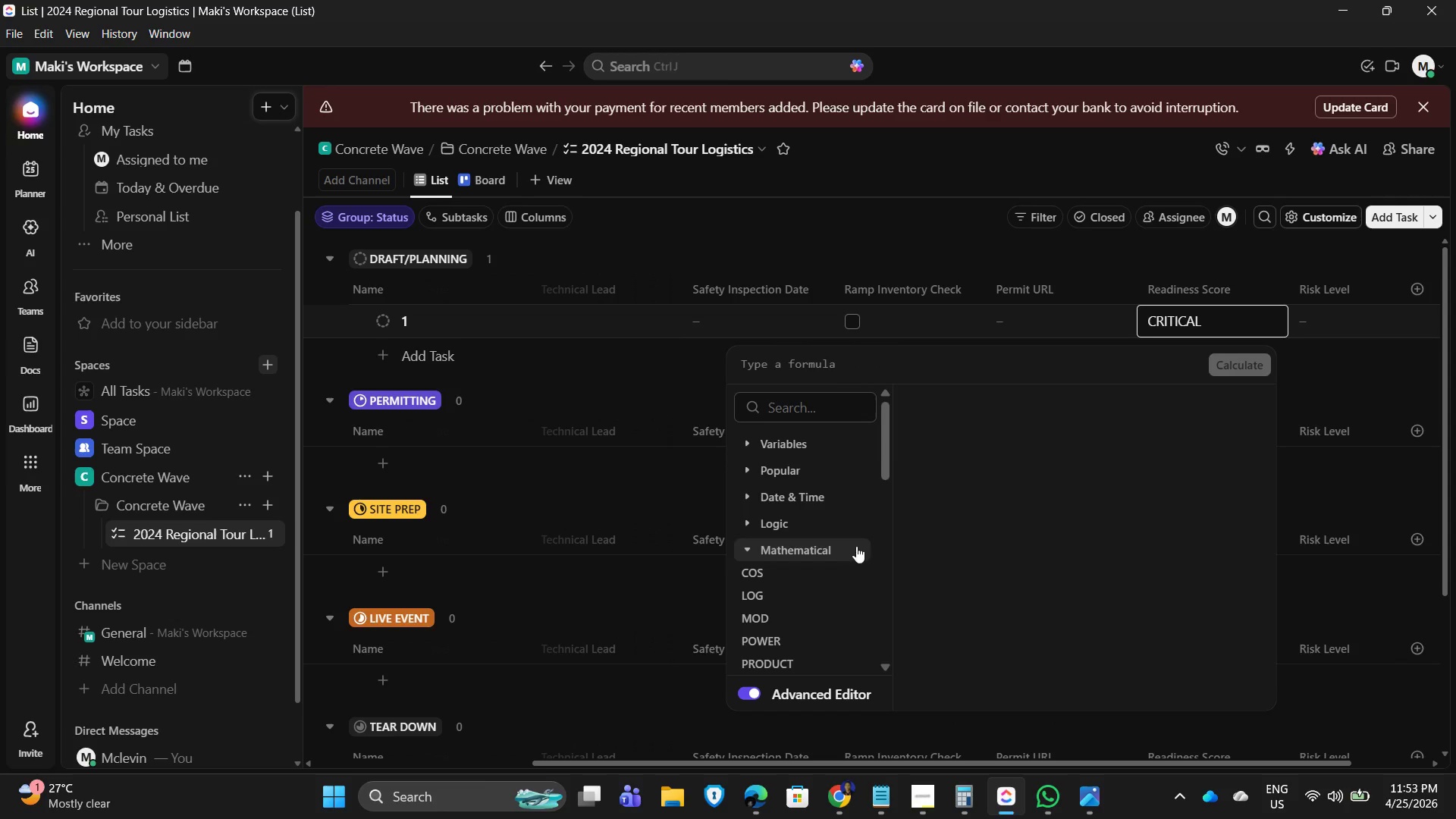 
scroll: coordinate [827, 554], scroll_direction: down, amount: 1.0
 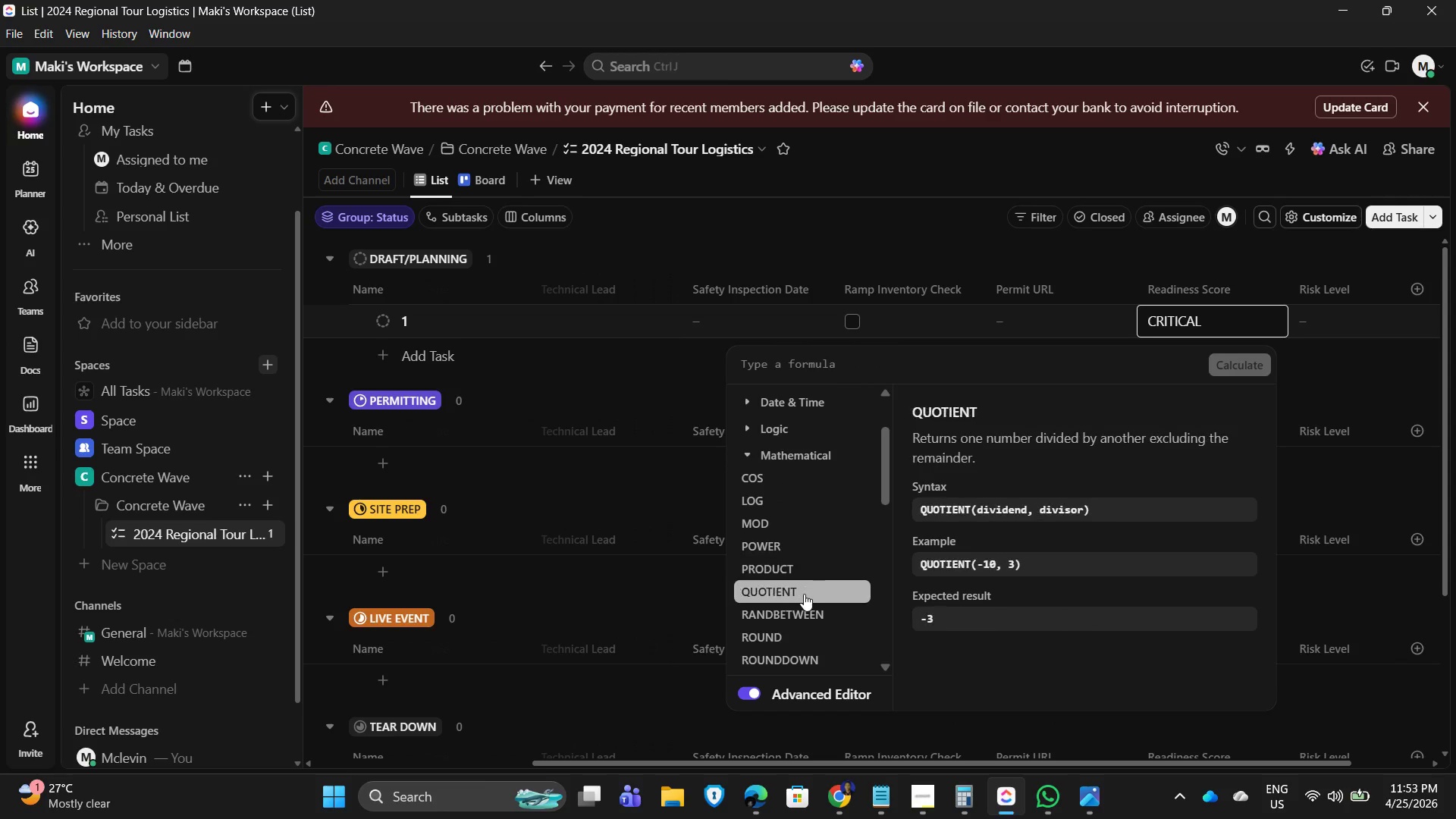 
mouse_move([808, 554])
 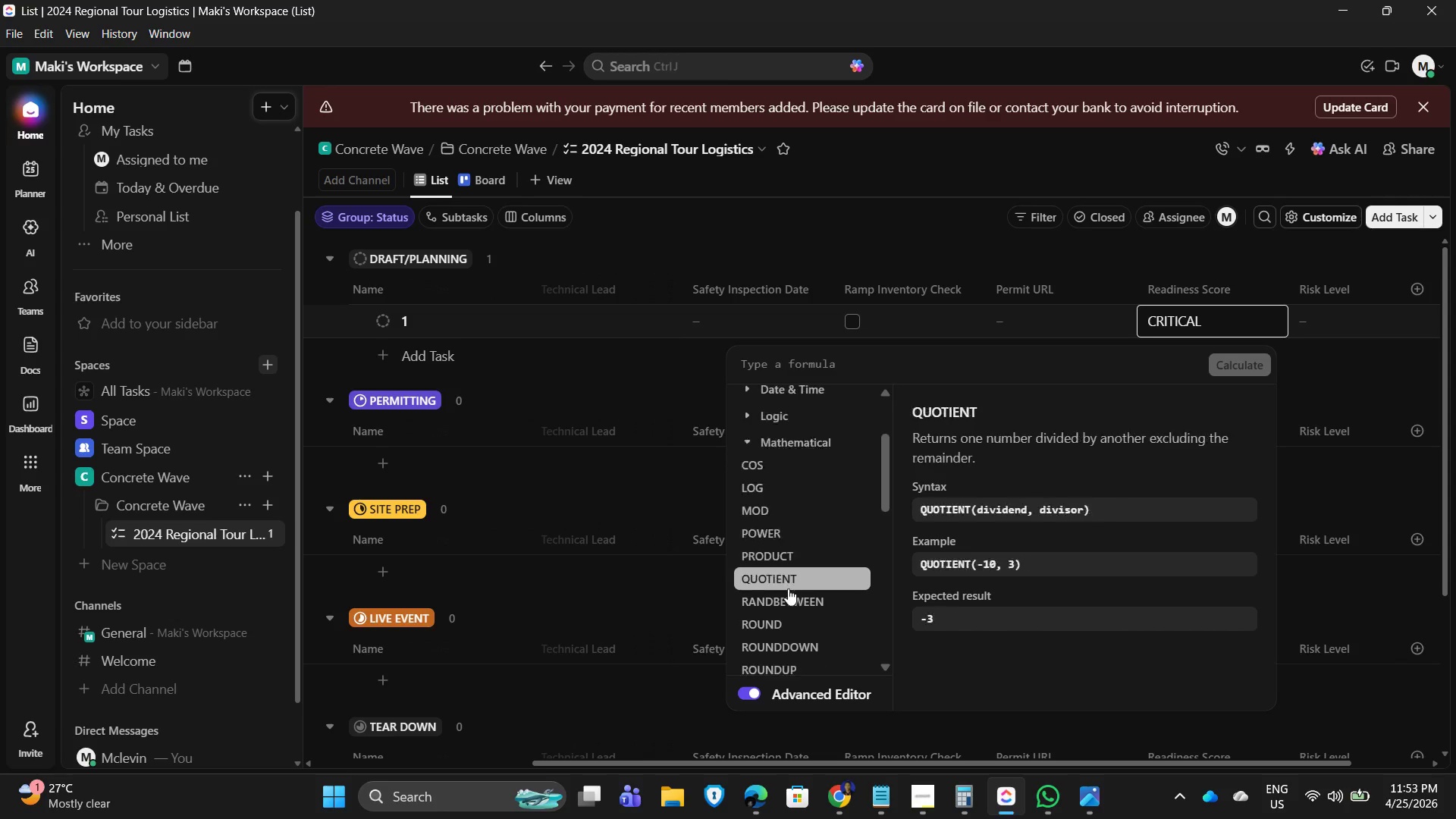 
scroll: coordinate [824, 639], scroll_direction: down, amount: 4.0
 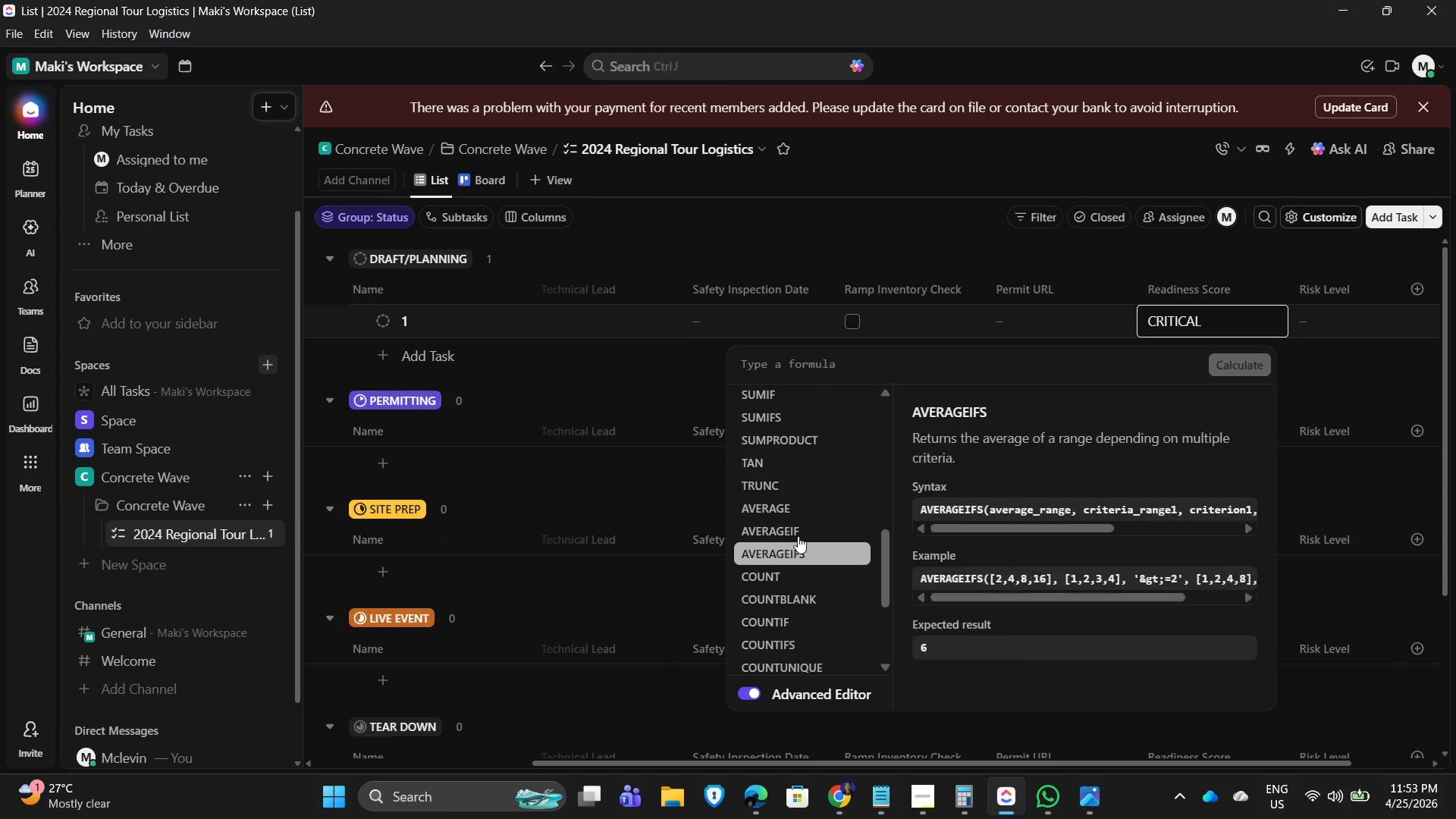 
mouse_move([791, 511])
 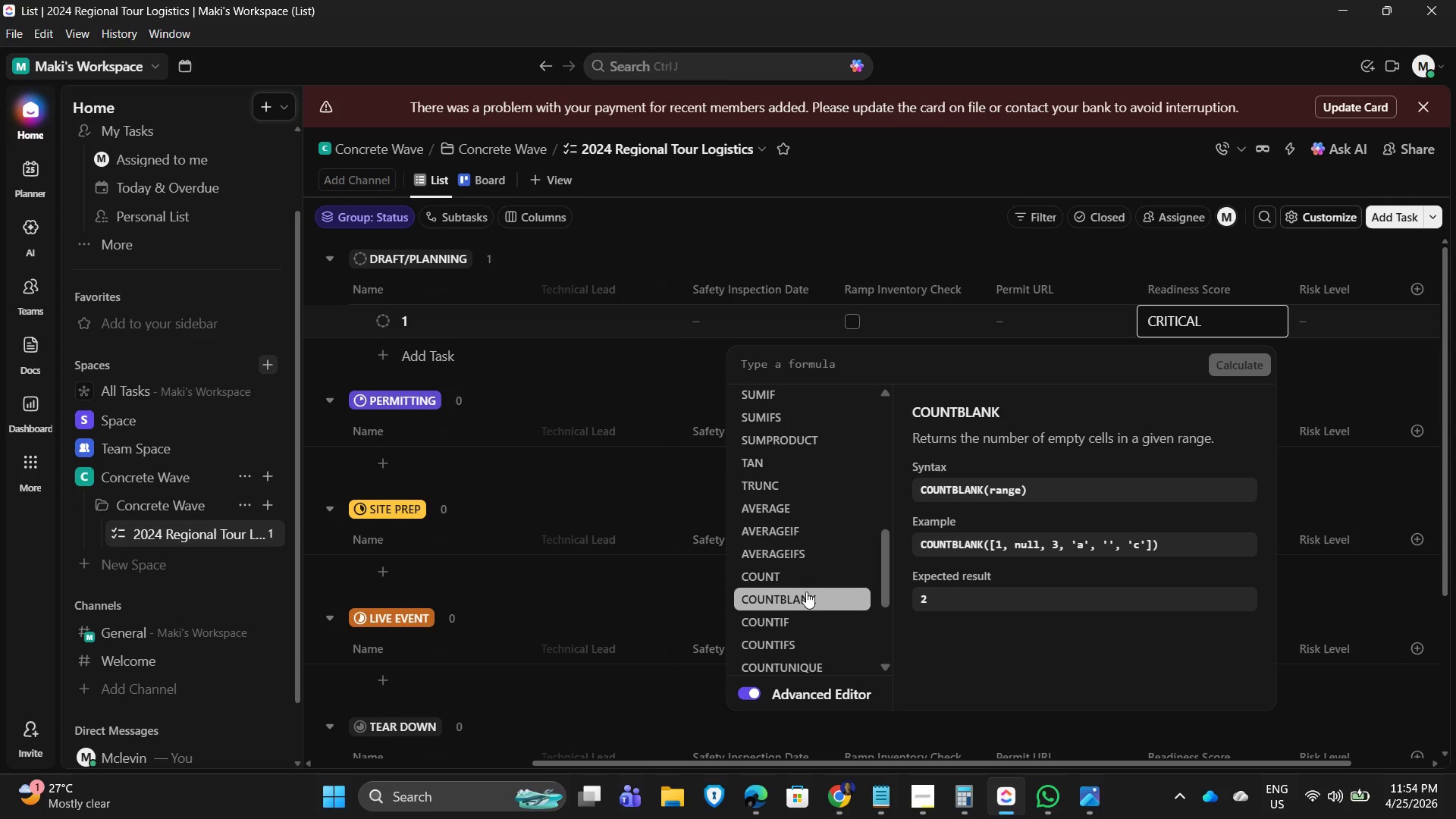 
scroll: coordinate [809, 603], scroll_direction: down, amount: 2.0
 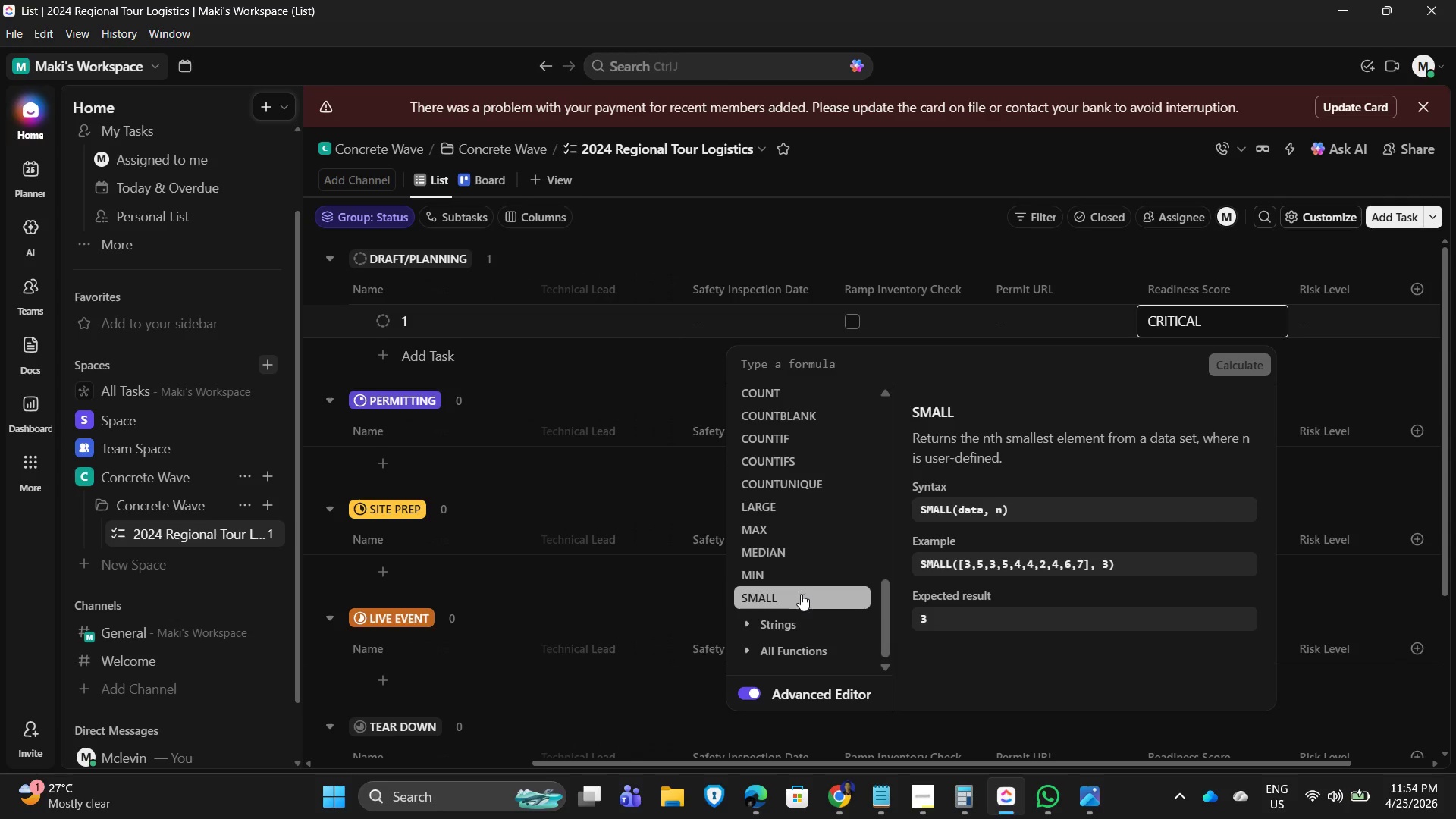 
scroll: coordinate [798, 485], scroll_direction: up, amount: 7.0
 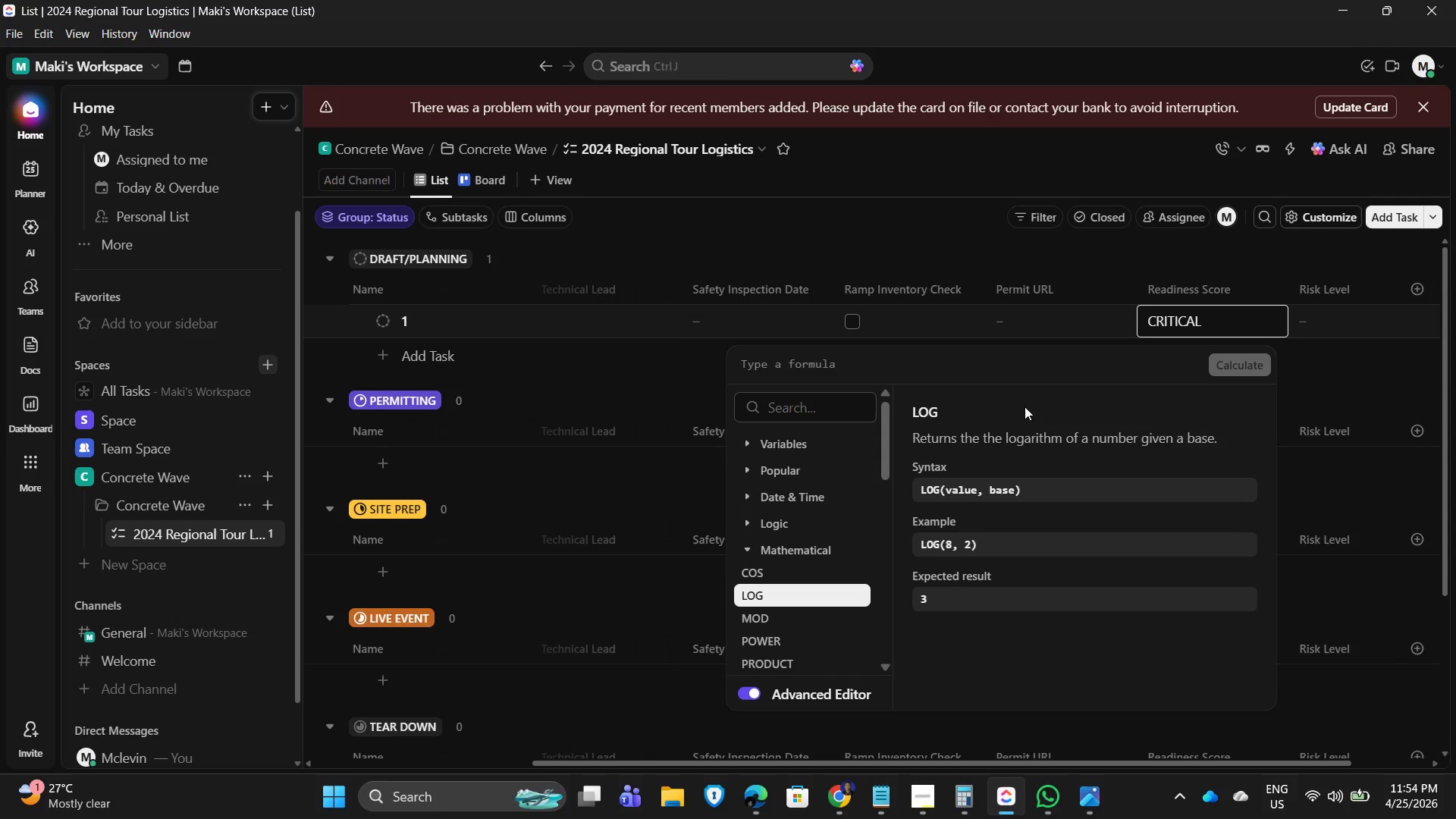 
left_click([817, 363])
 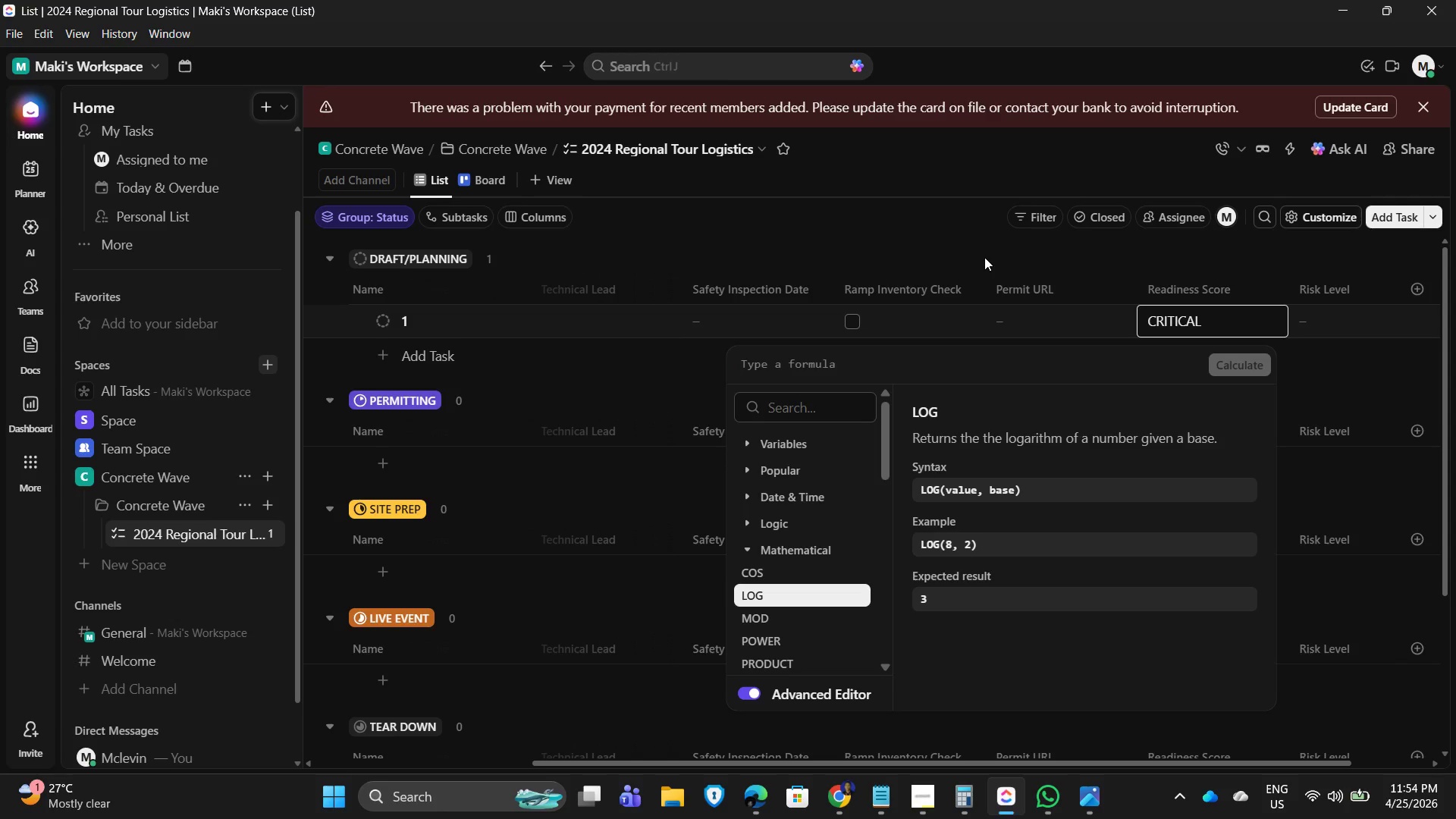 
wait(25.61)
 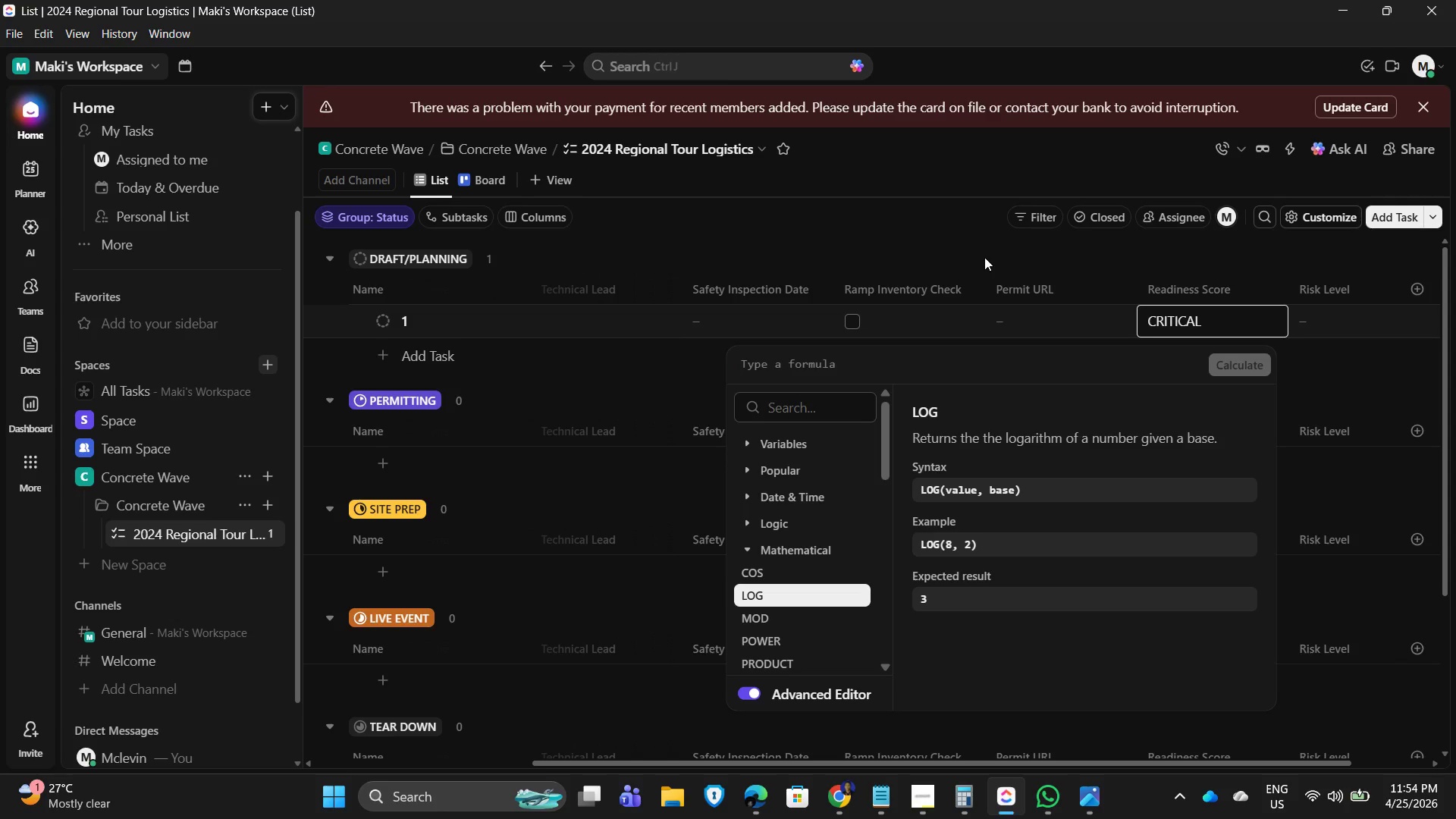 
left_click([1411, 292])
 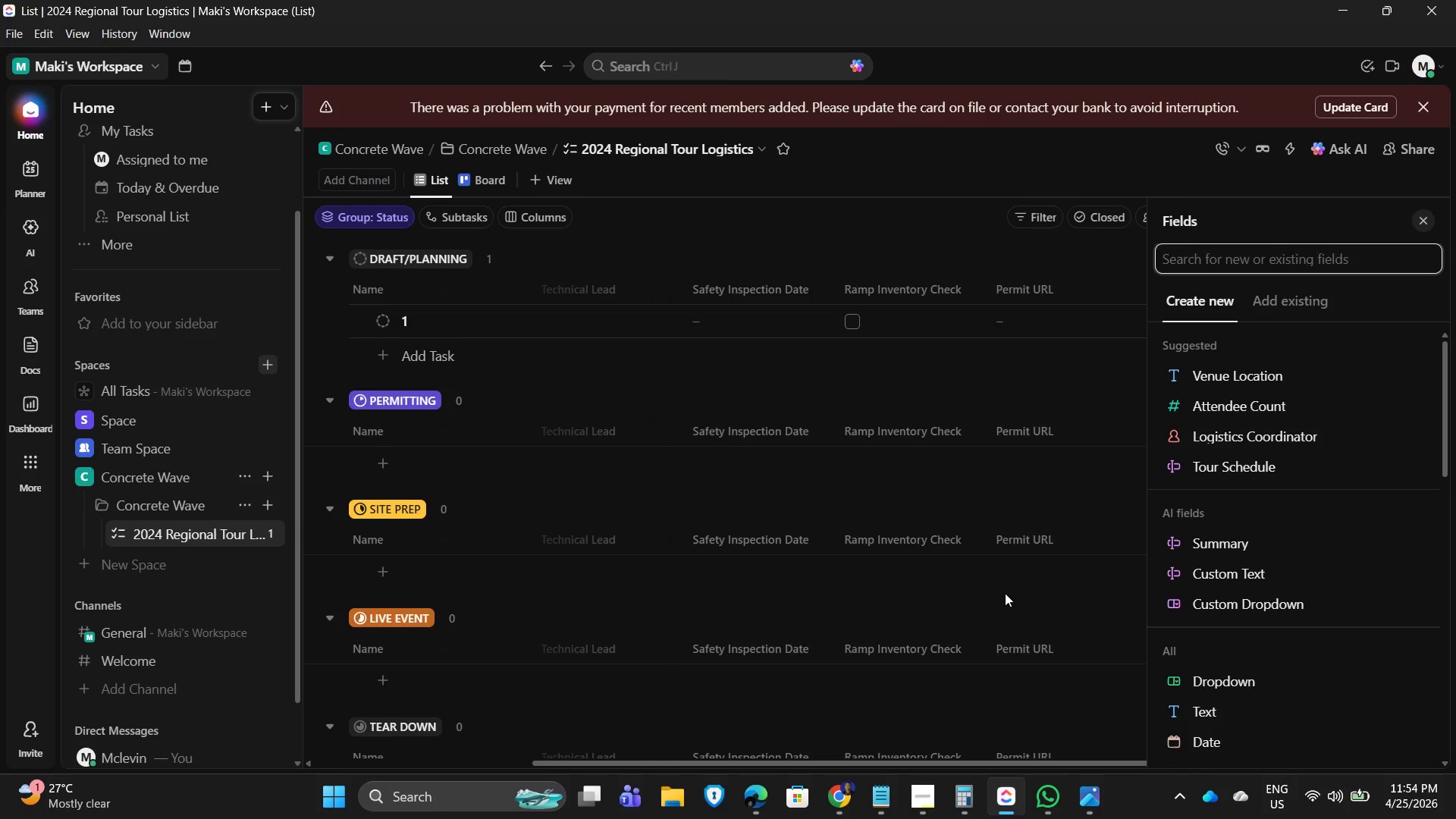 
wait(8.05)
 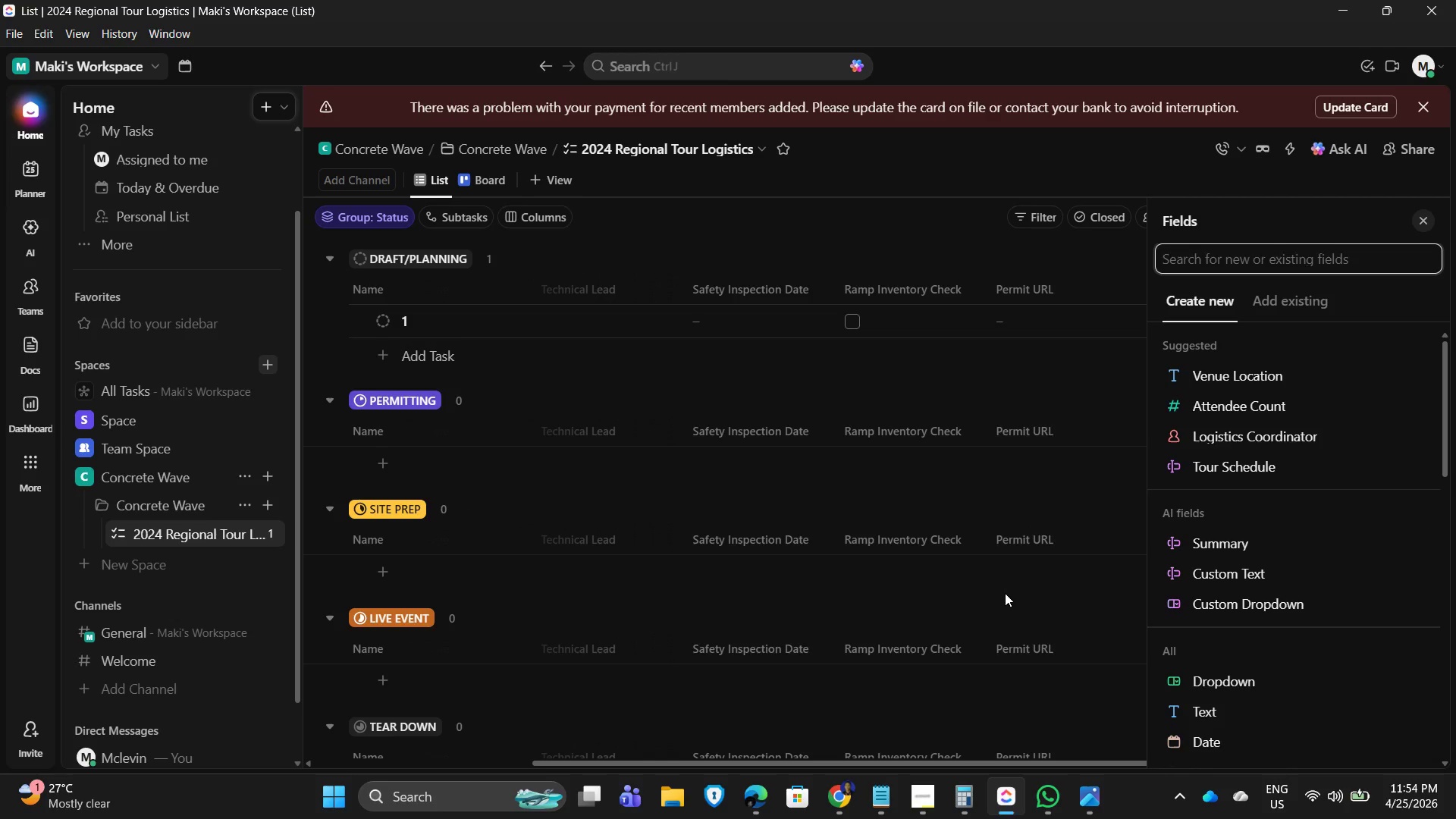 
left_click([1181, 290])
 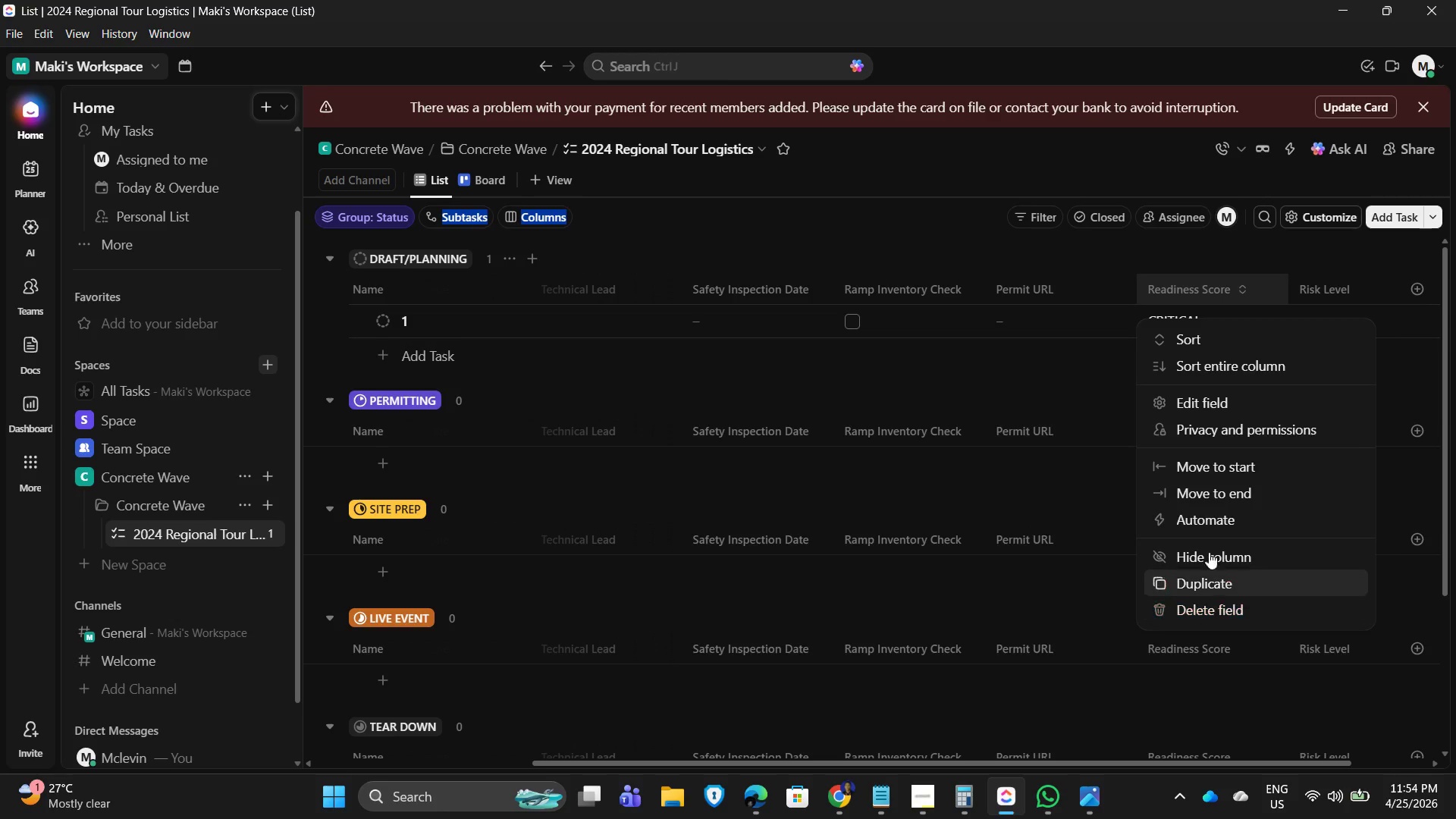 
left_click([1214, 403])
 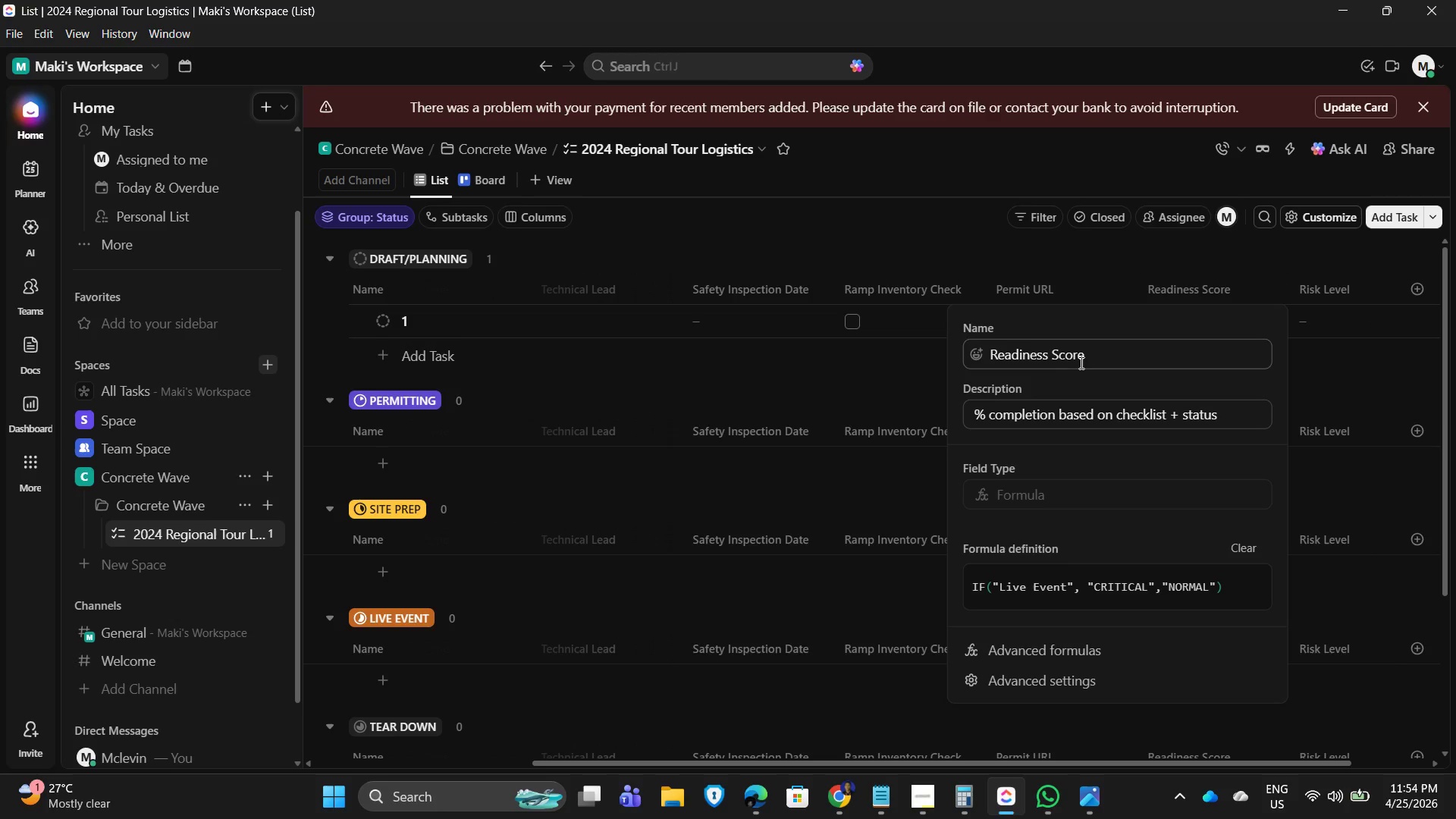 
left_click([1075, 407])
 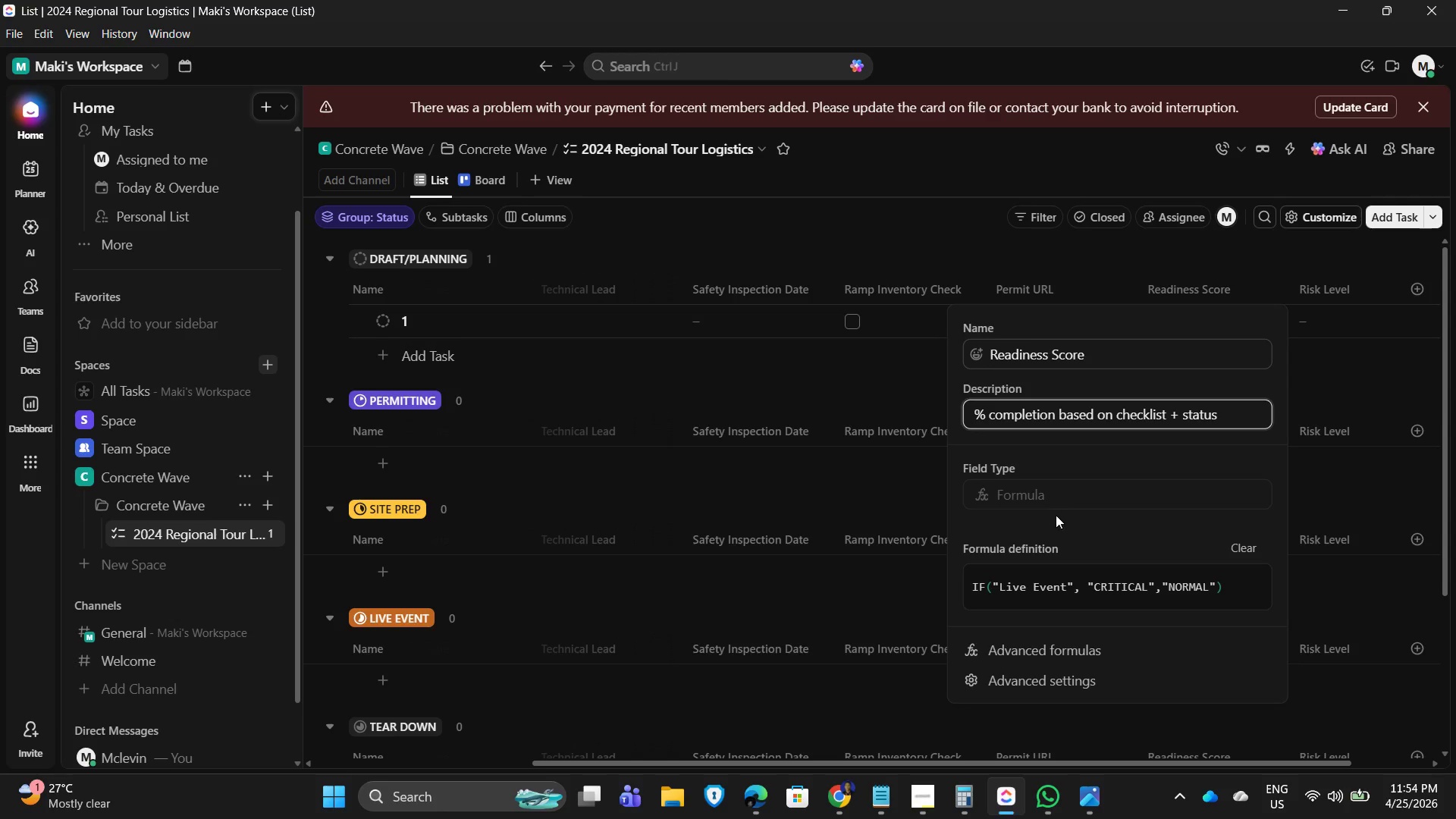 
left_click([1061, 492])
 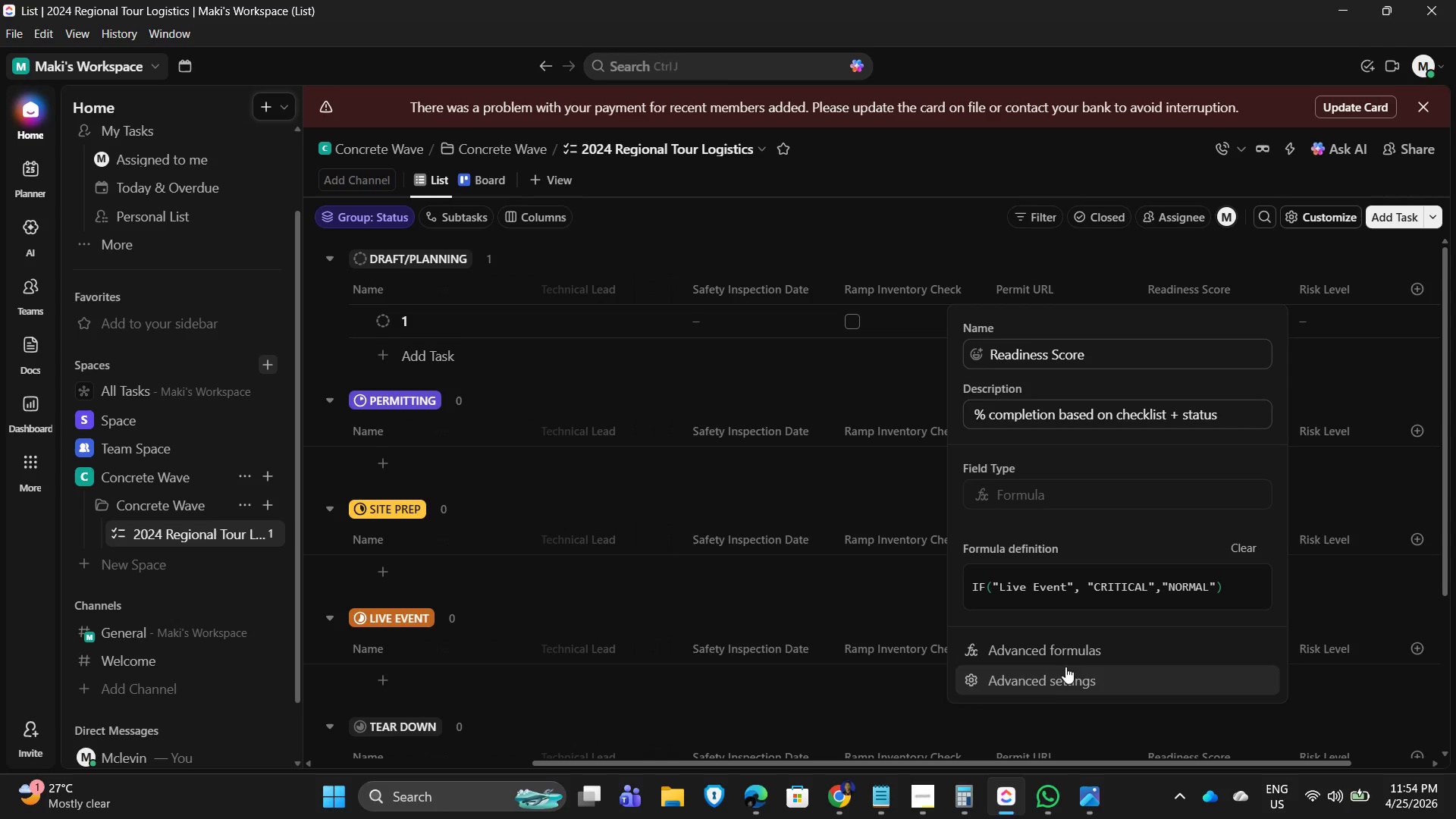 
left_click([1034, 659])
 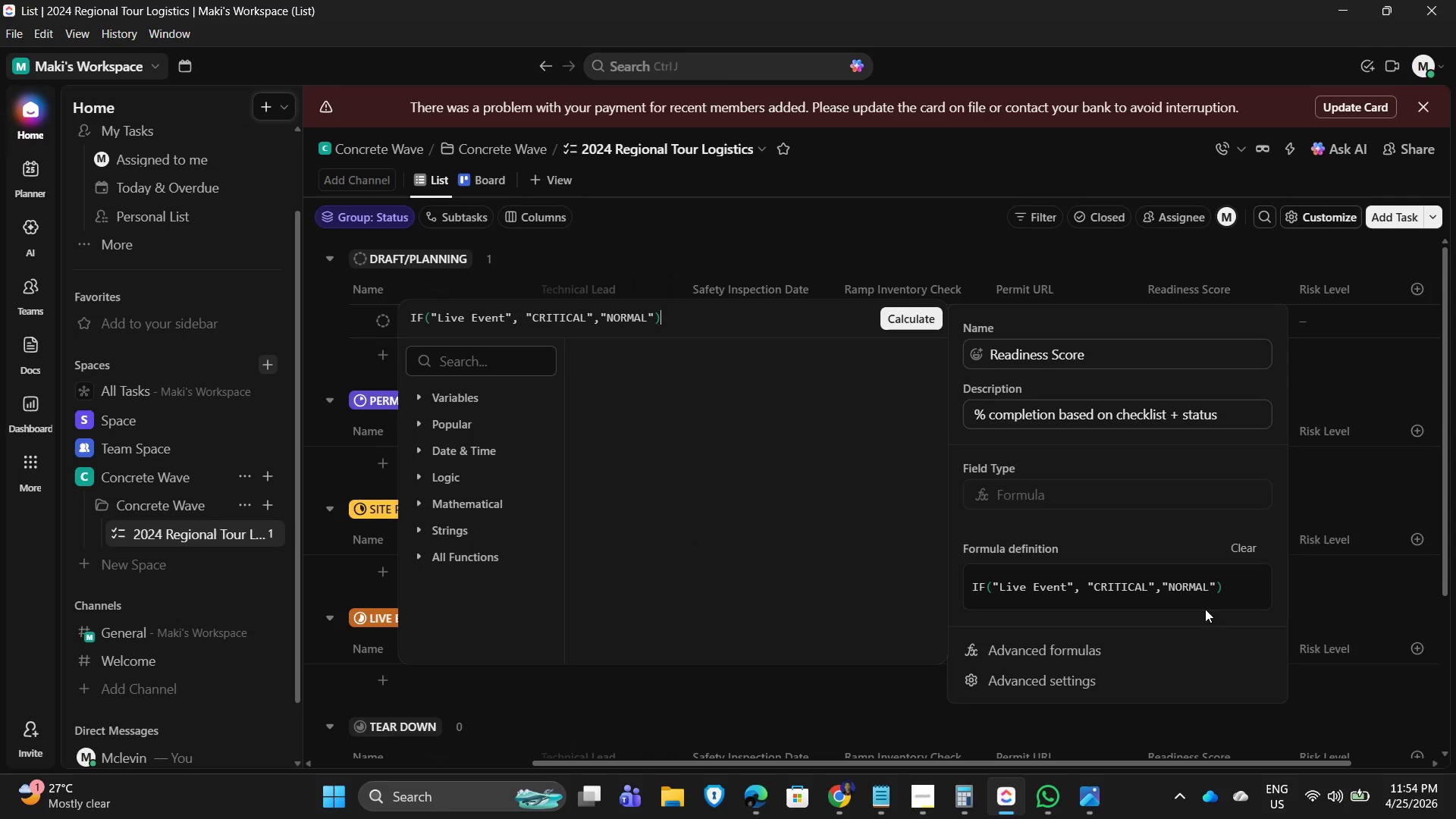 
left_click([1194, 592])
 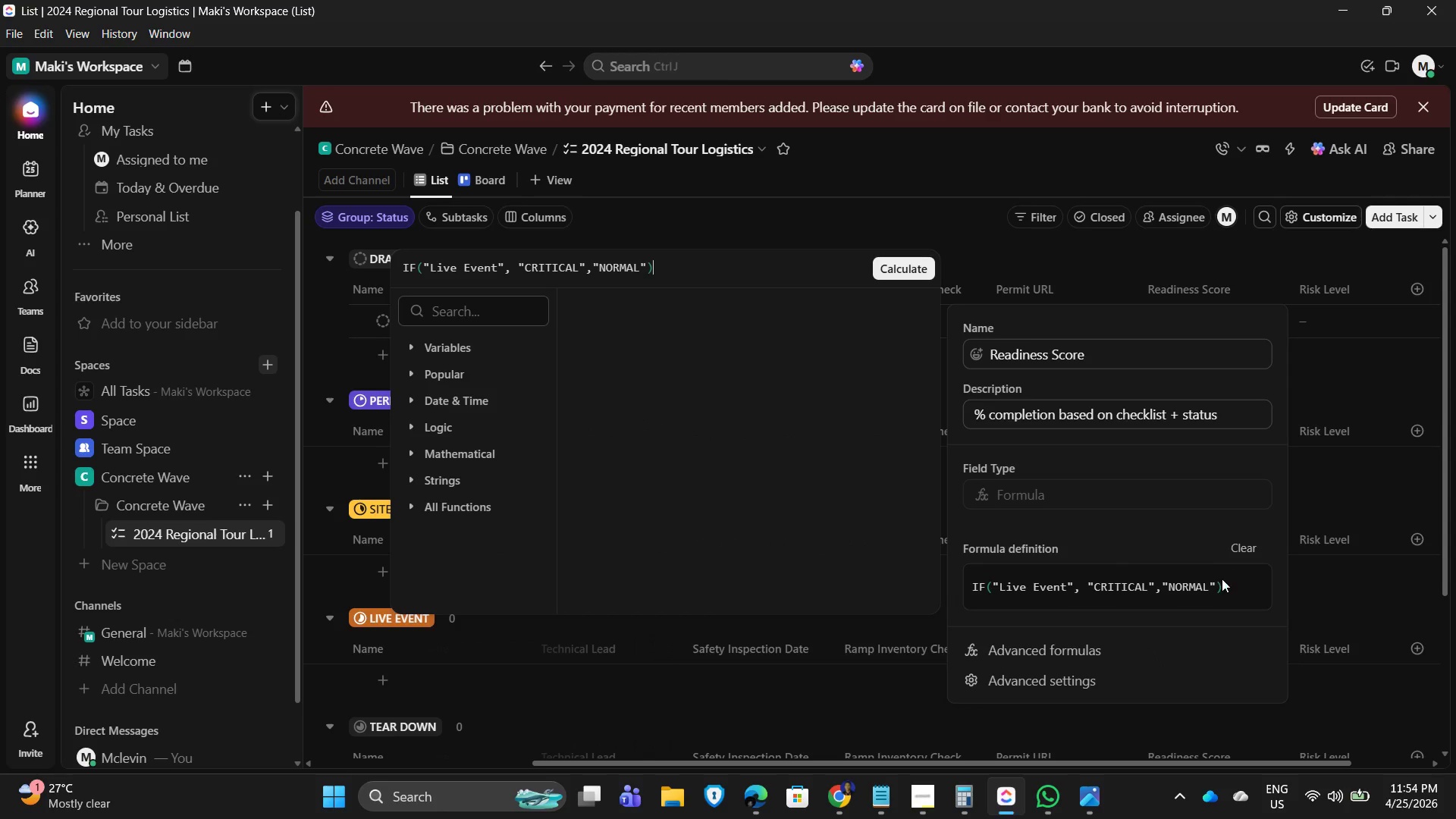 
left_click_drag(start_coordinate=[1230, 587], to_coordinate=[1005, 583])
 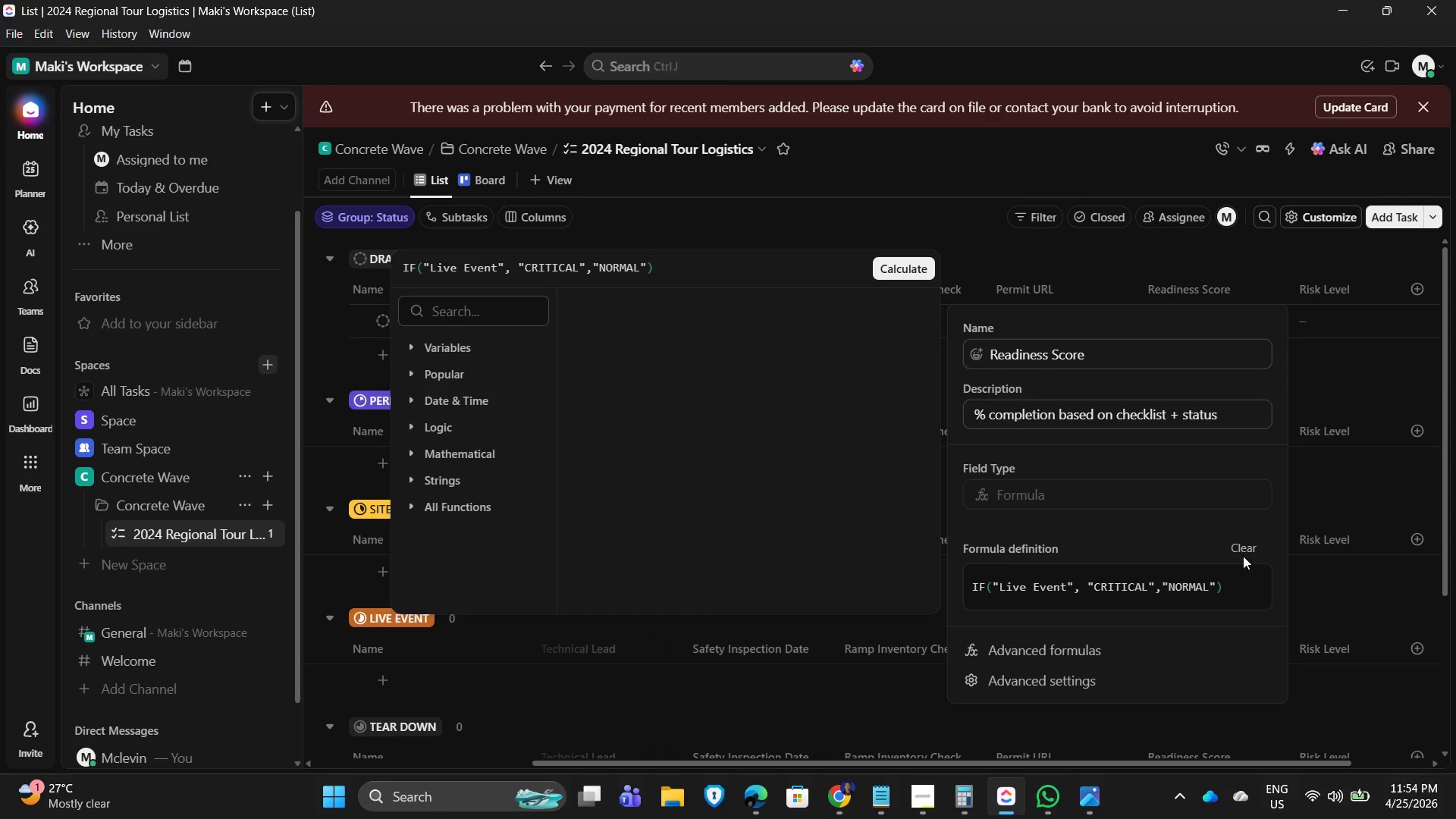 
left_click([1246, 550])
 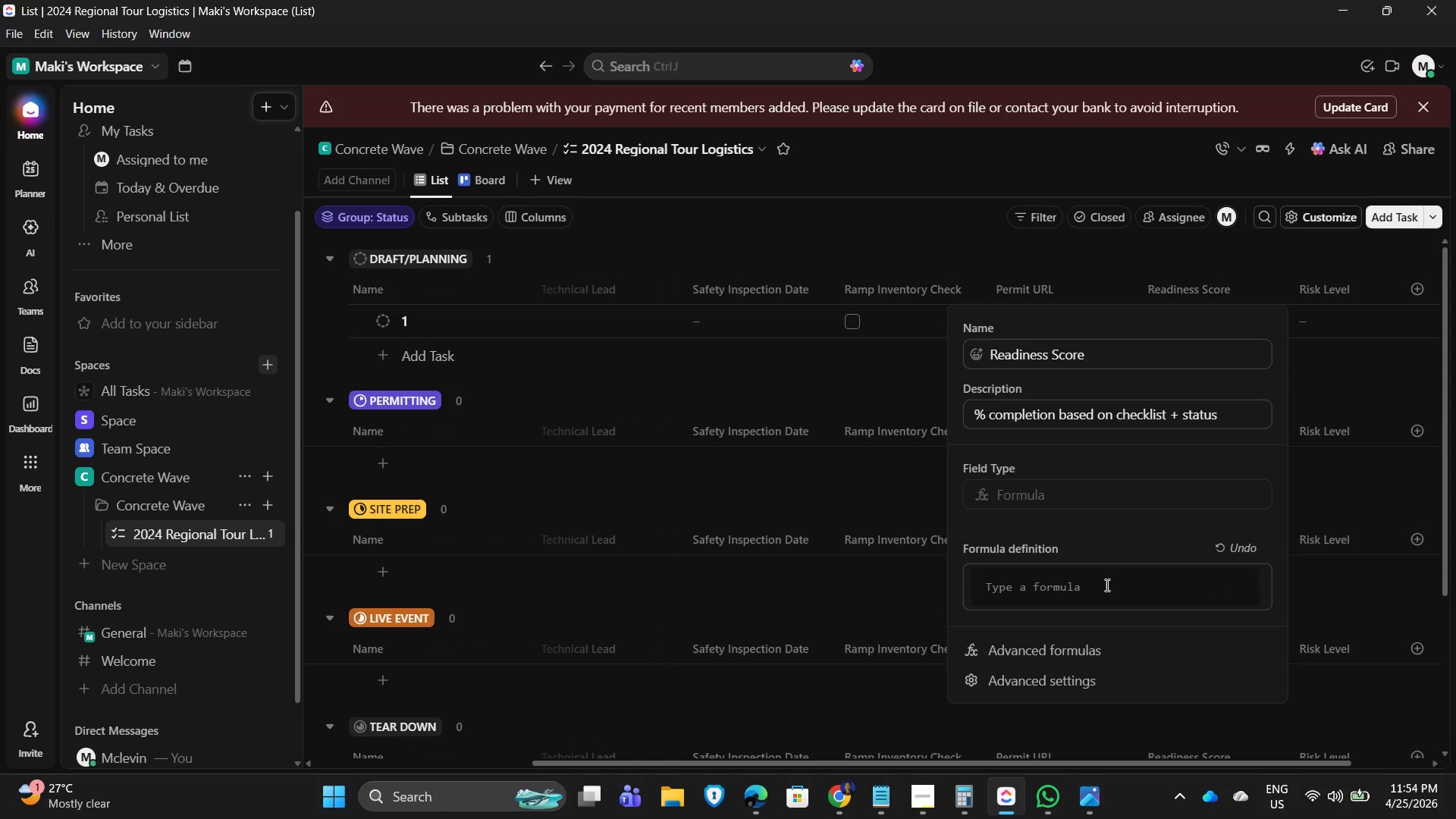 
left_click([1018, 591])
 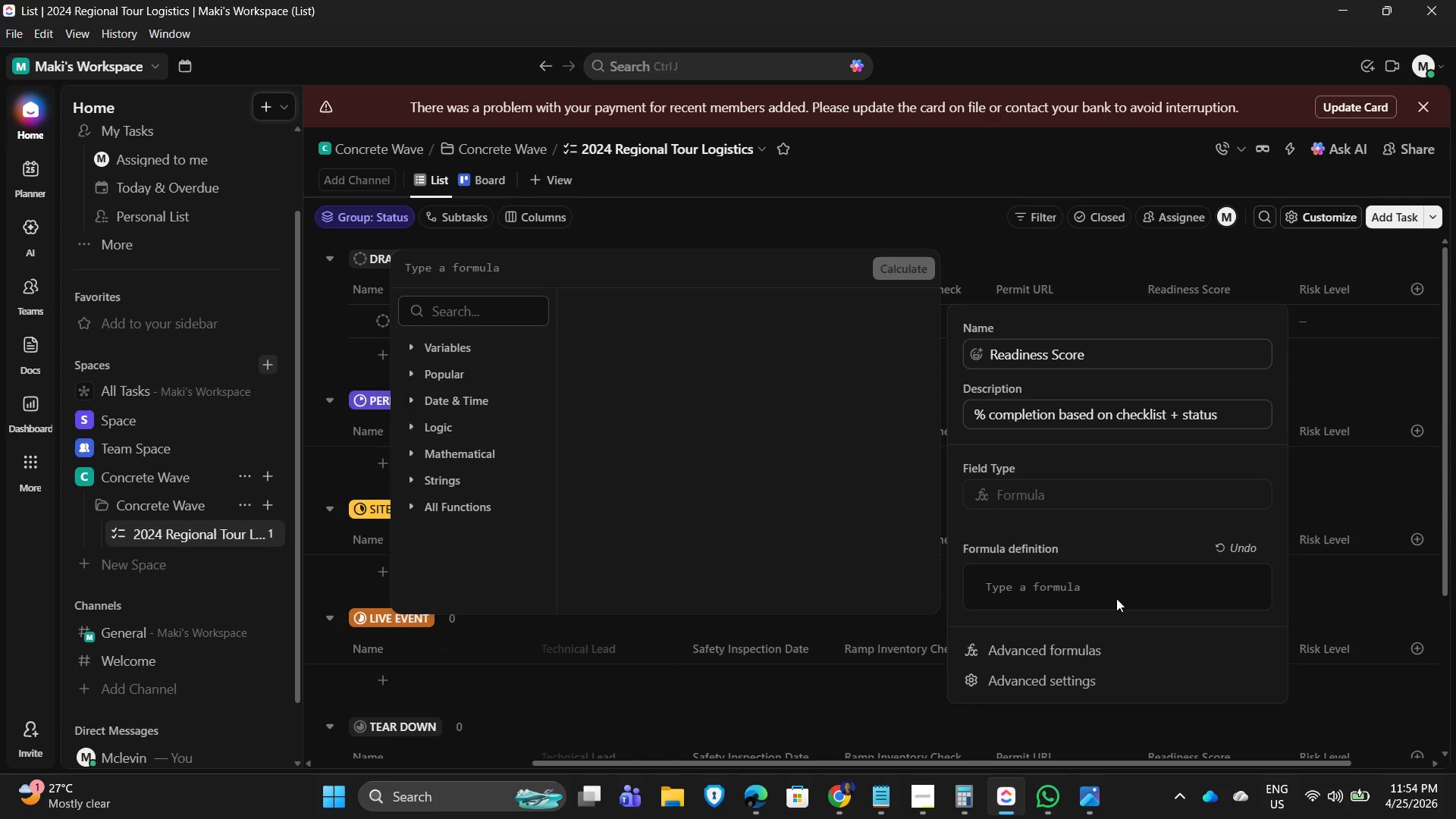 
type(if)
 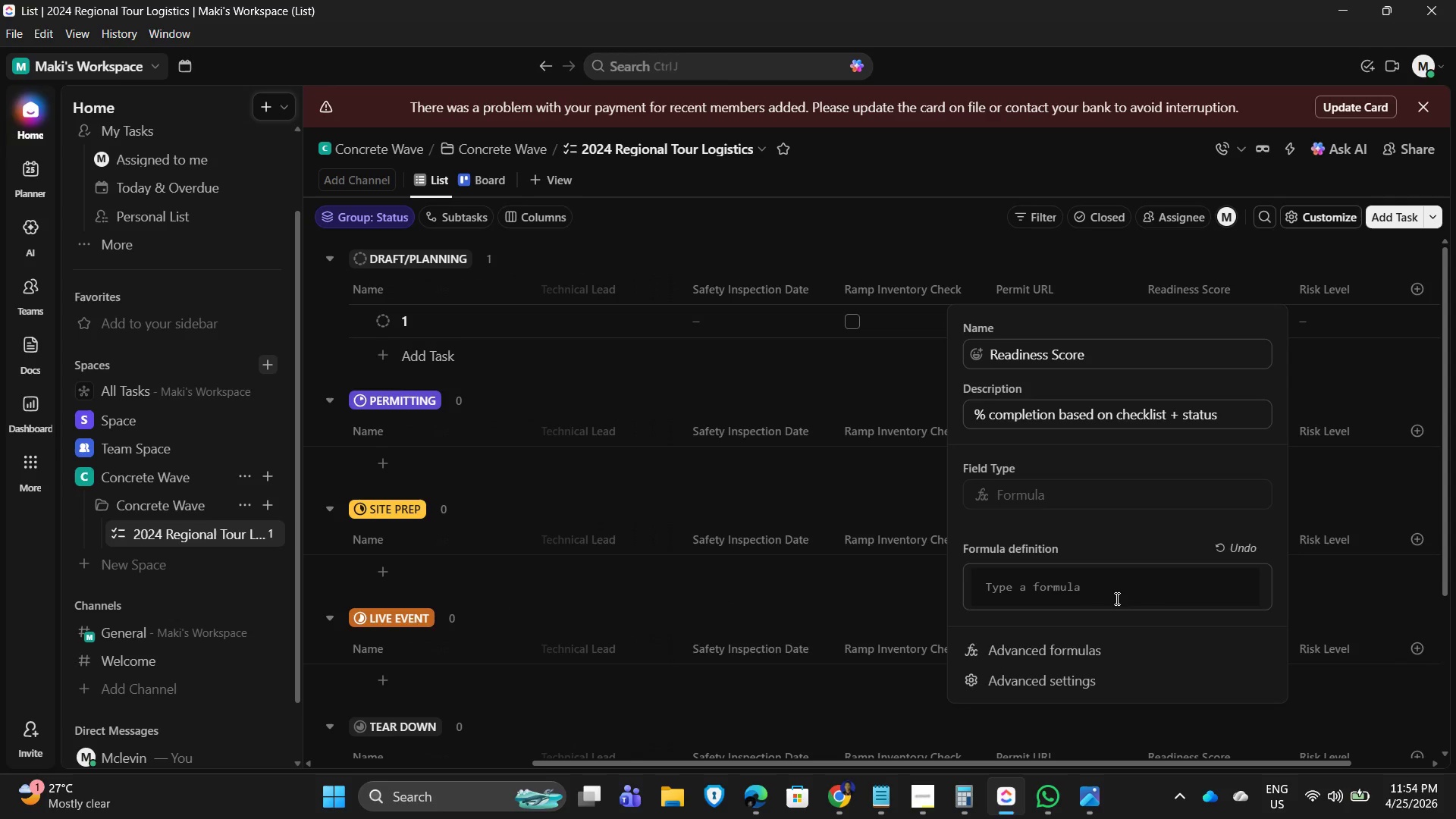 
left_click([1105, 592])
 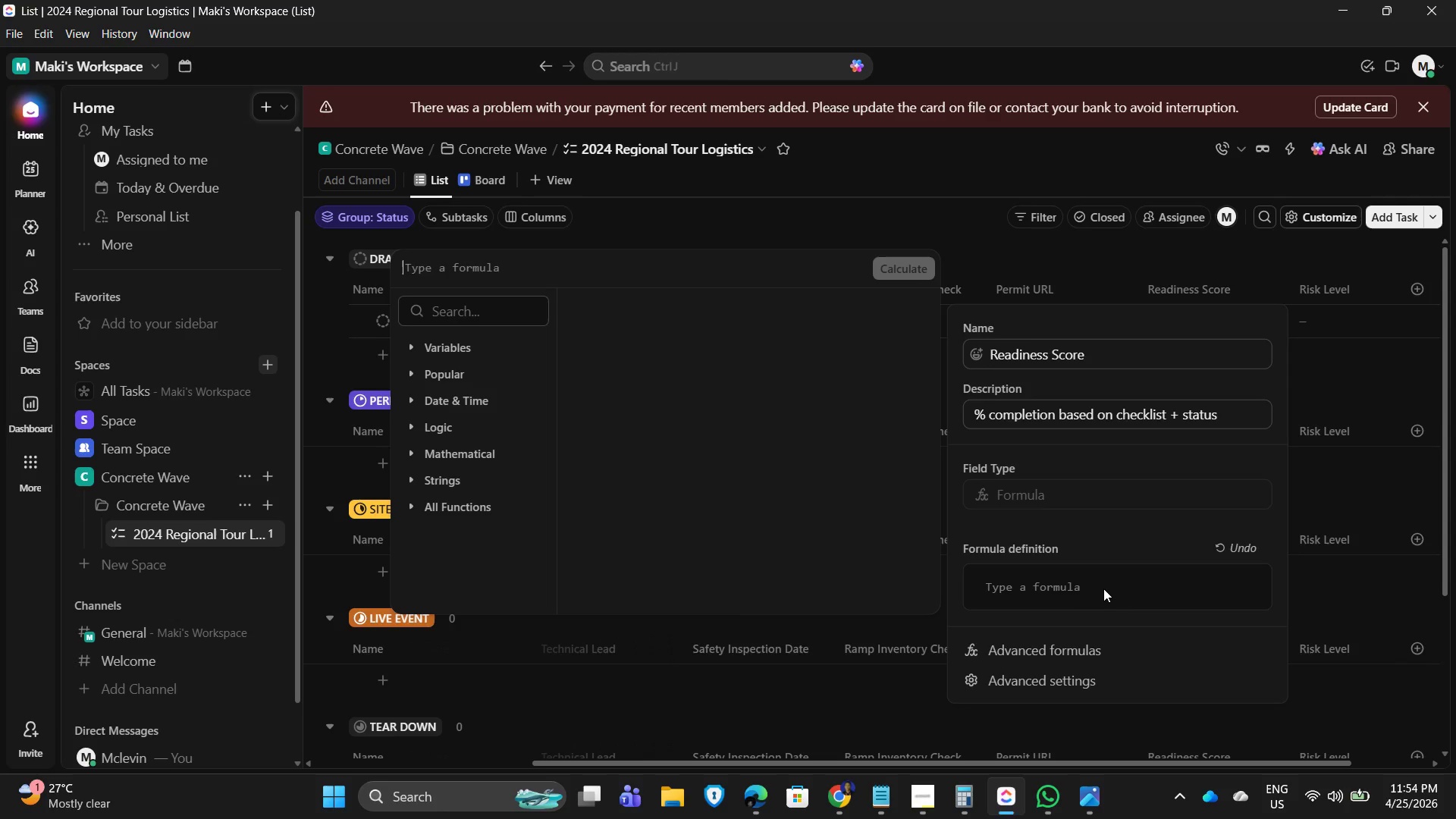 
type(if)
 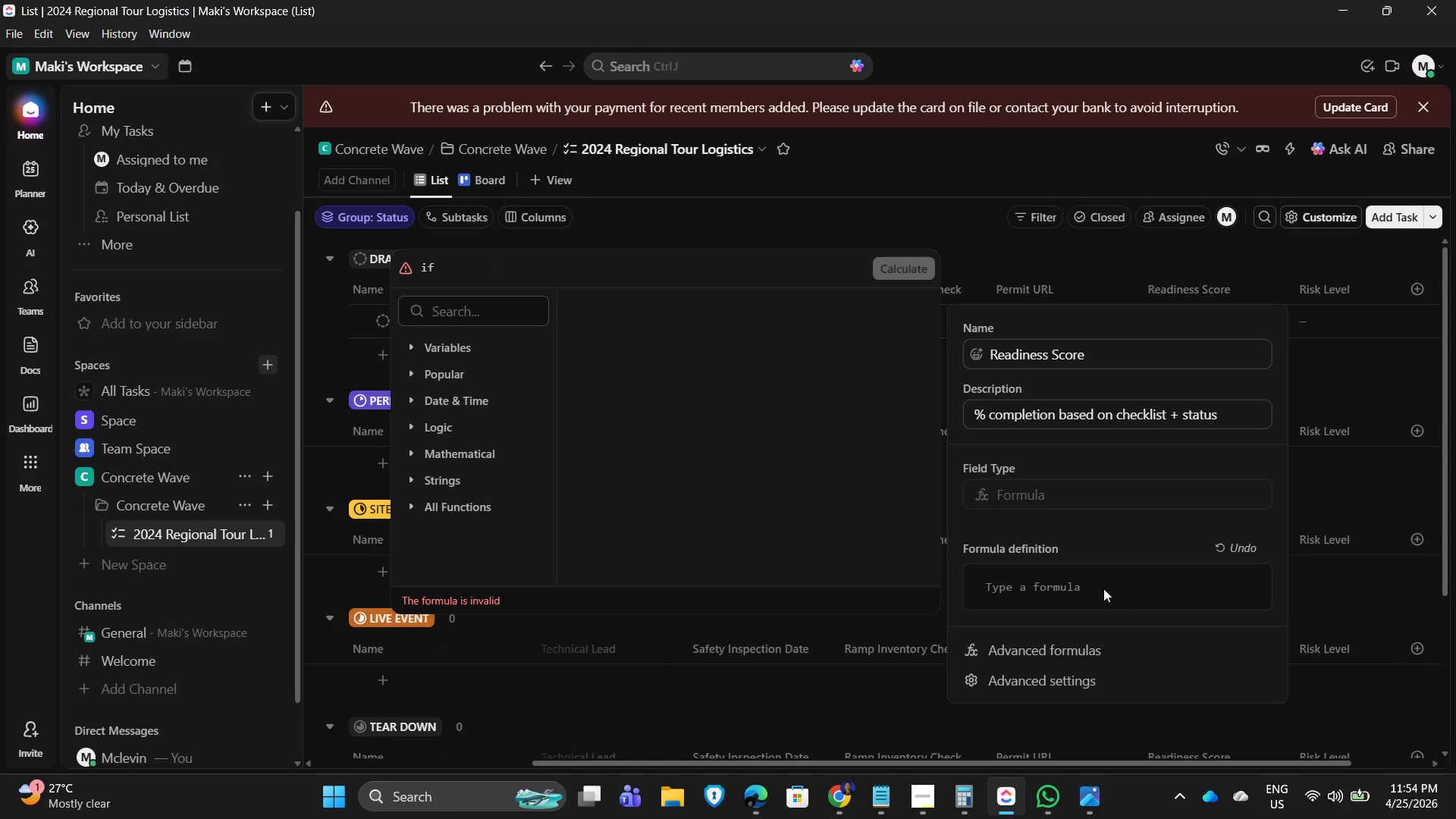 
left_click_drag(start_coordinate=[1103, 588], to_coordinate=[1115, 584])
 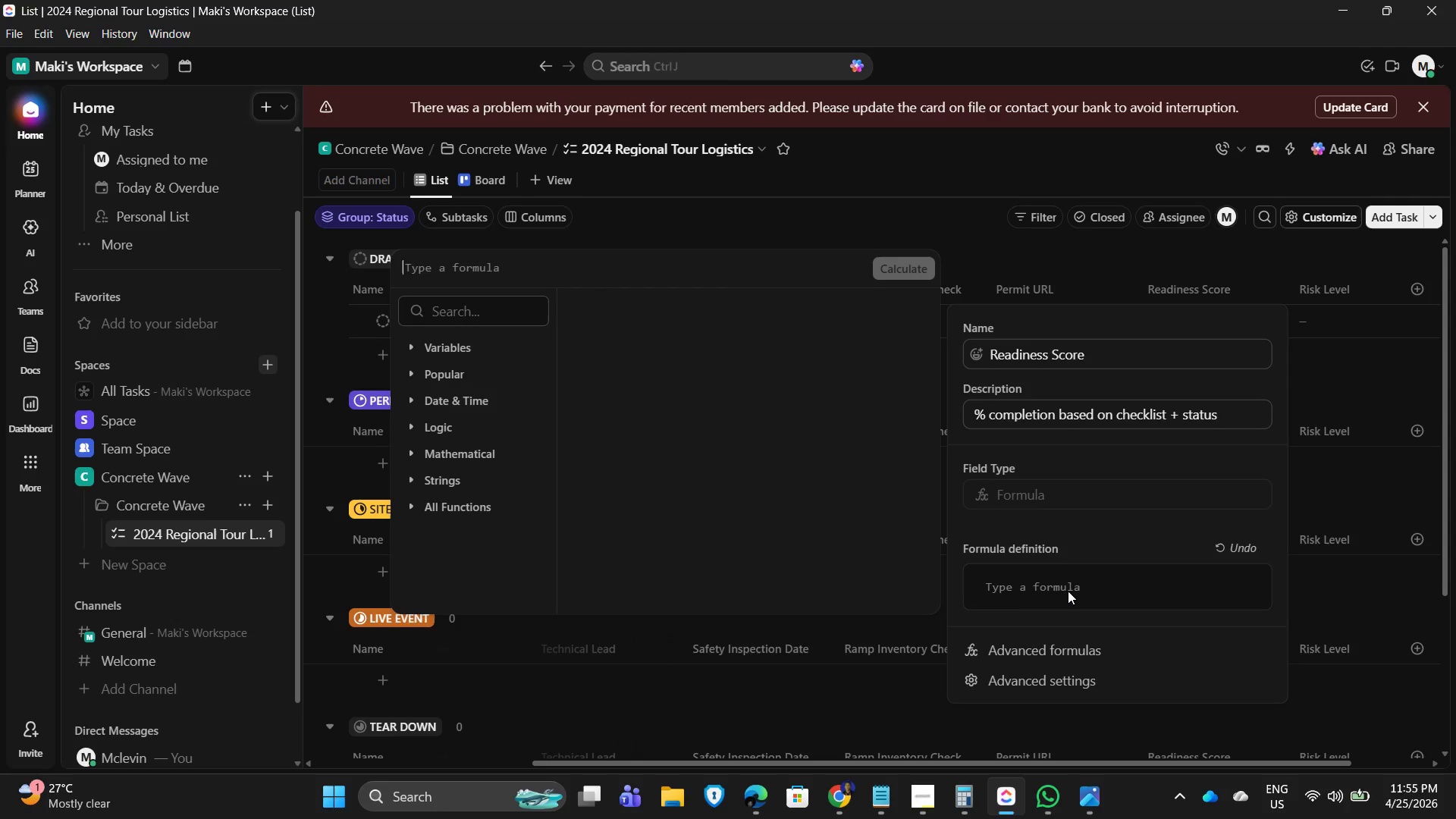 
double_click([1069, 591])
 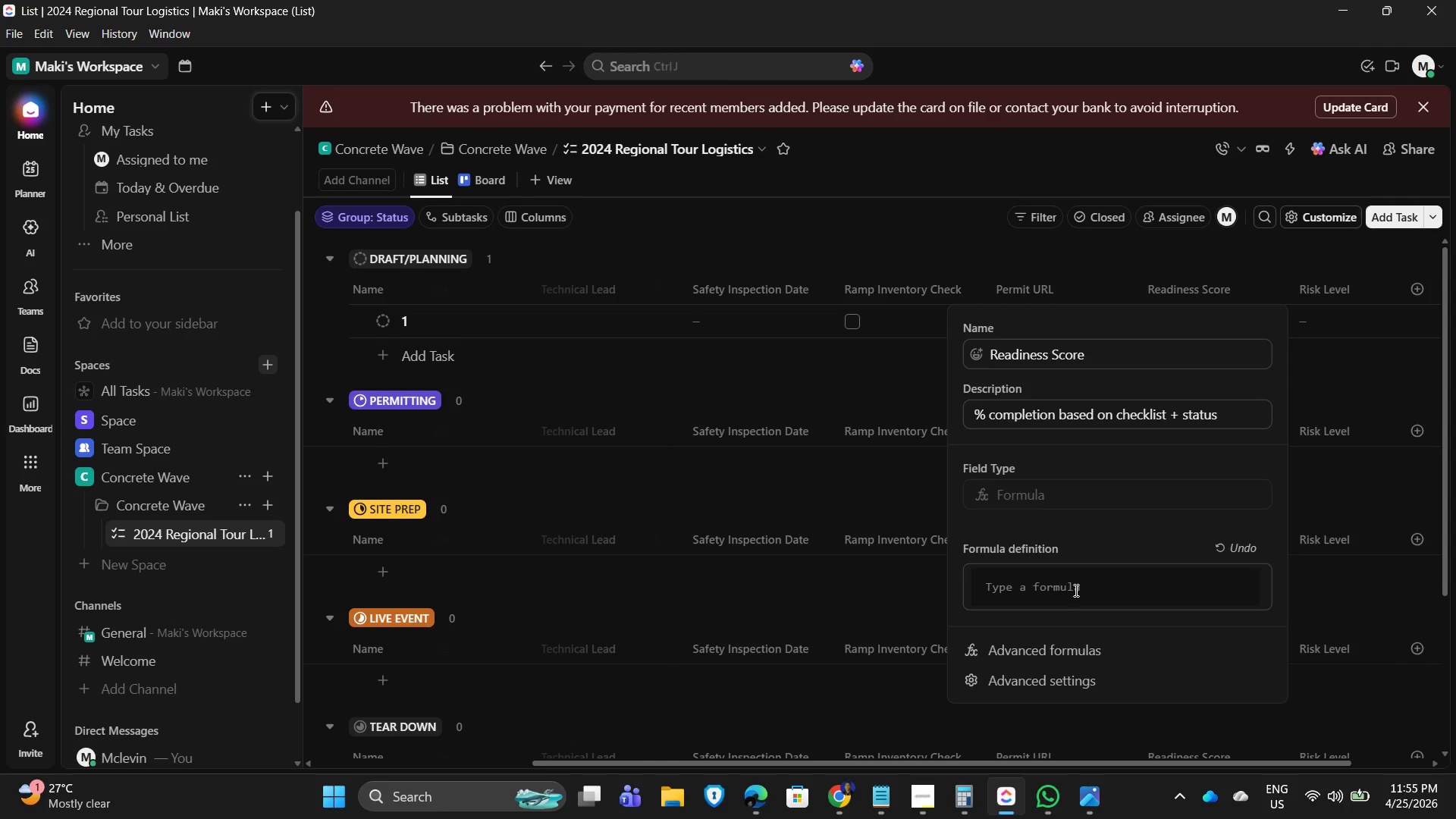 
type(if)
 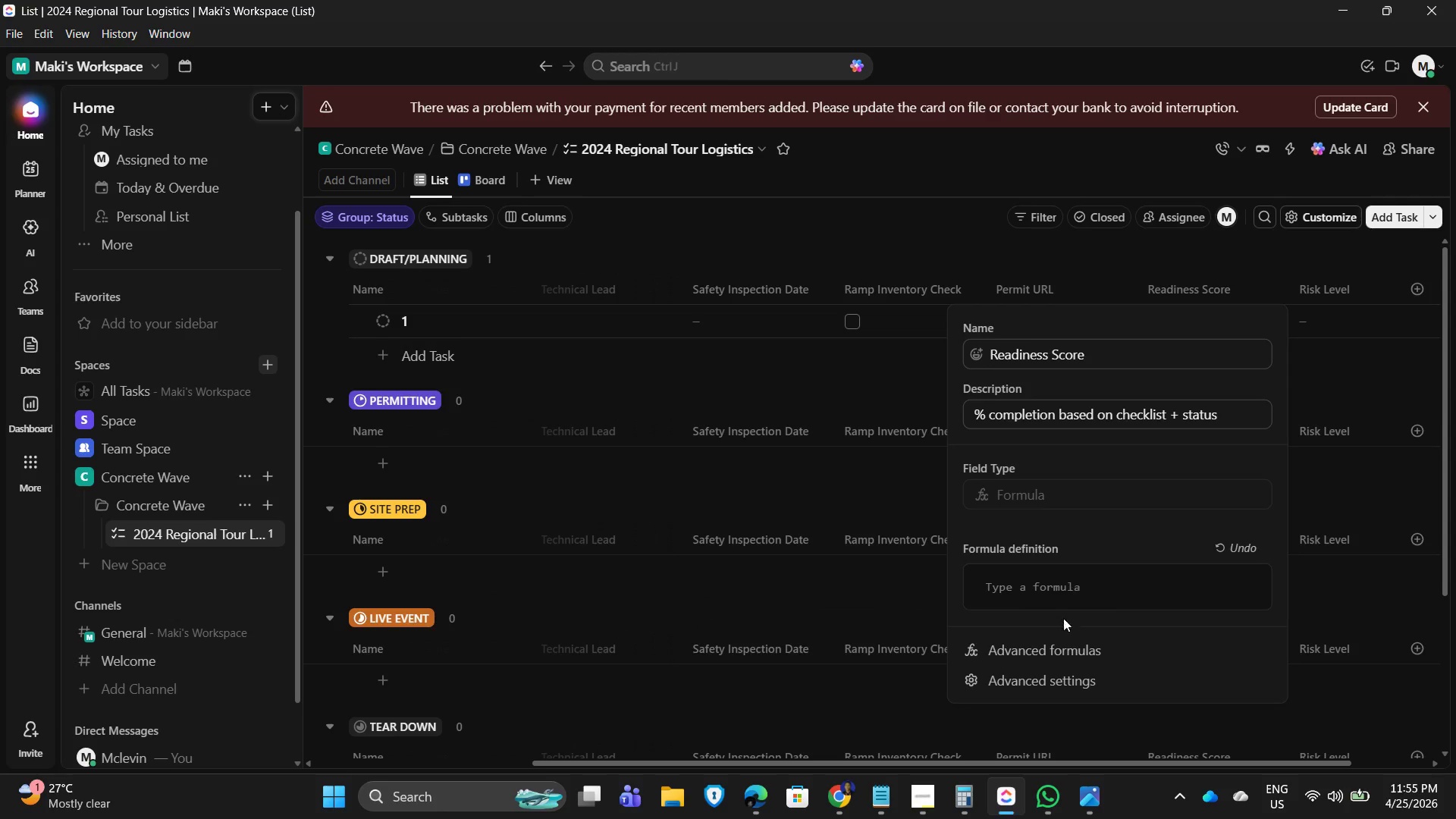 
left_click([1054, 645])
 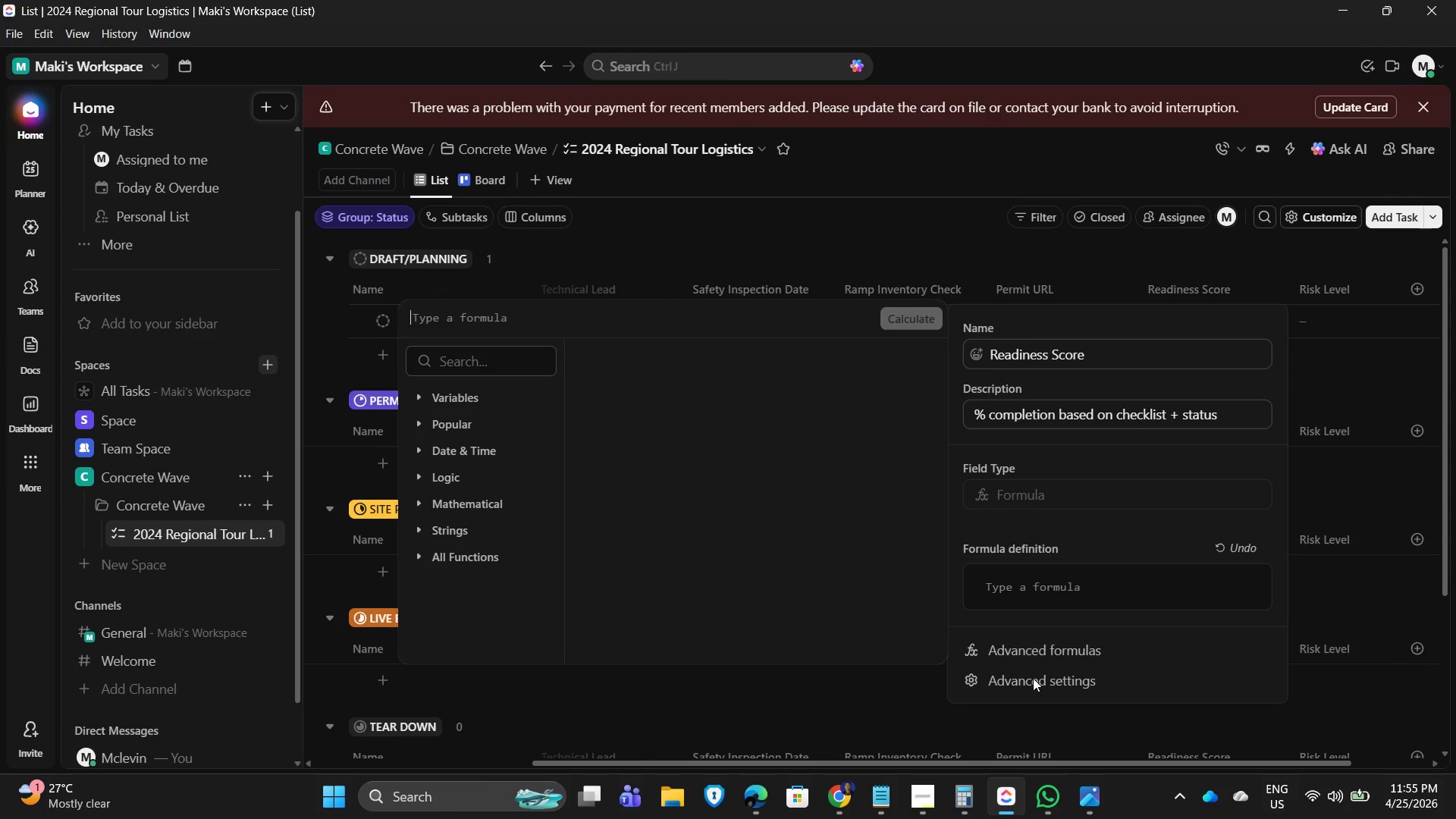 
left_click([1034, 679])
 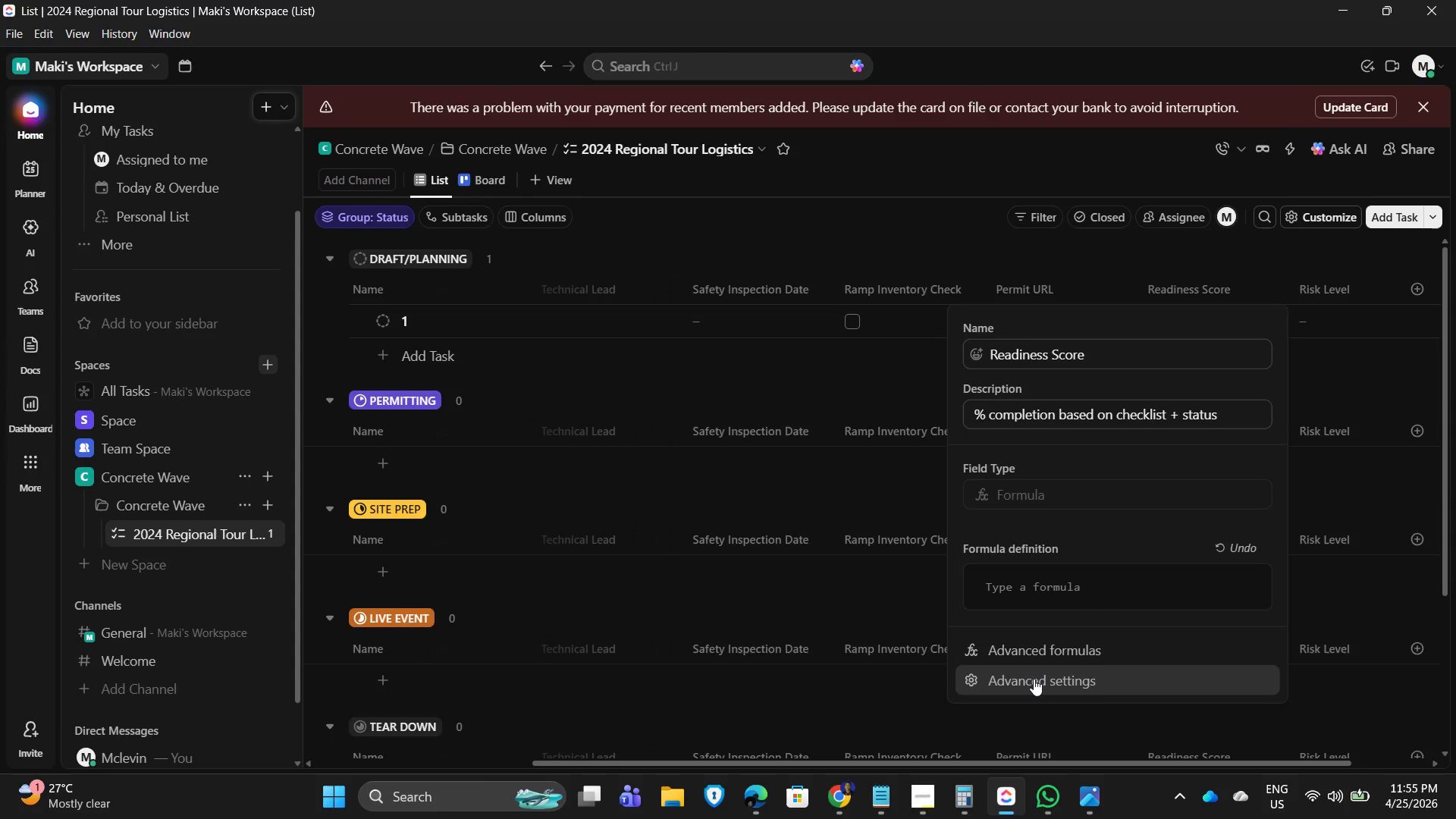 
left_click([1034, 679])
 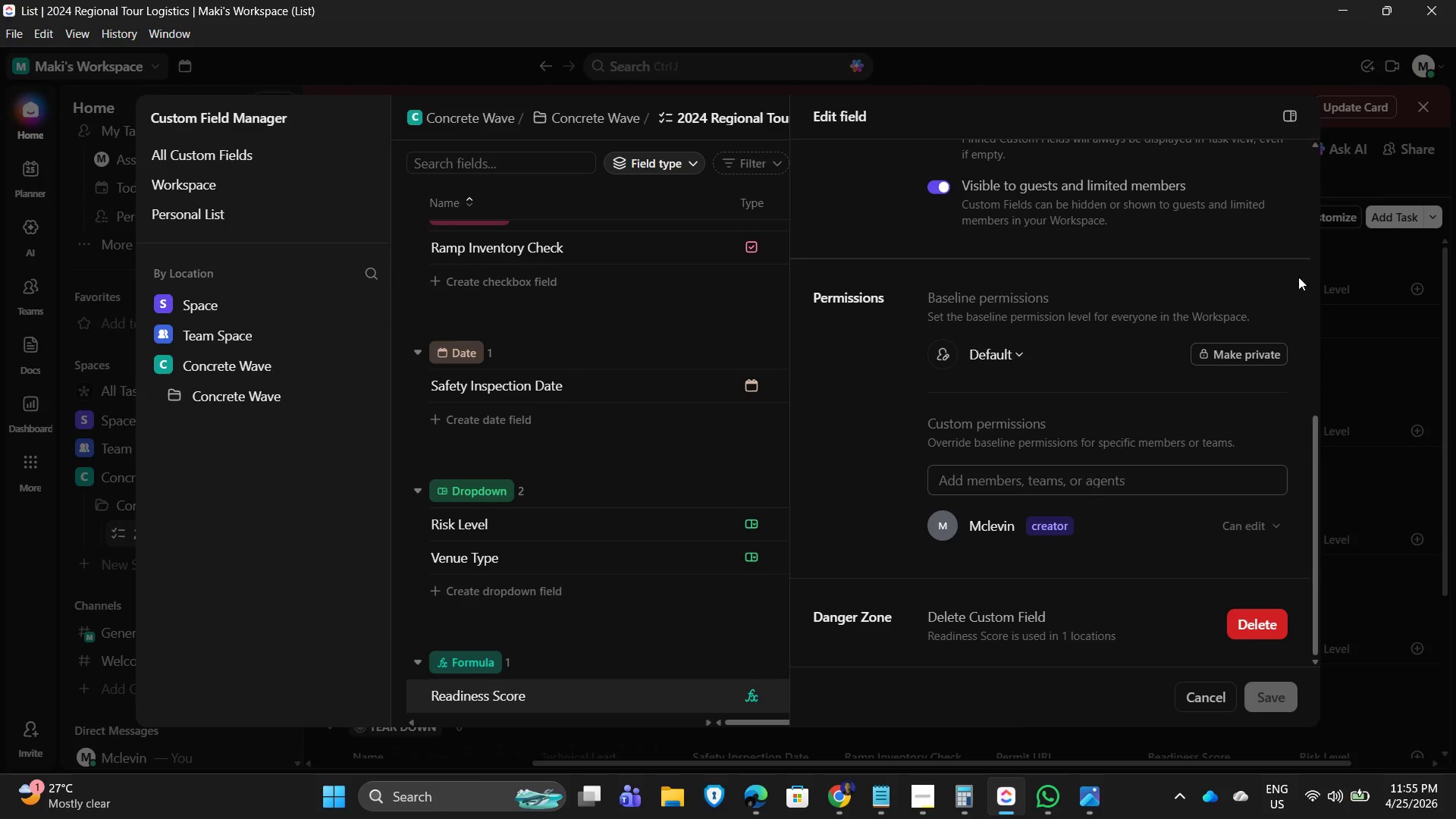 
left_click([1208, 692])
 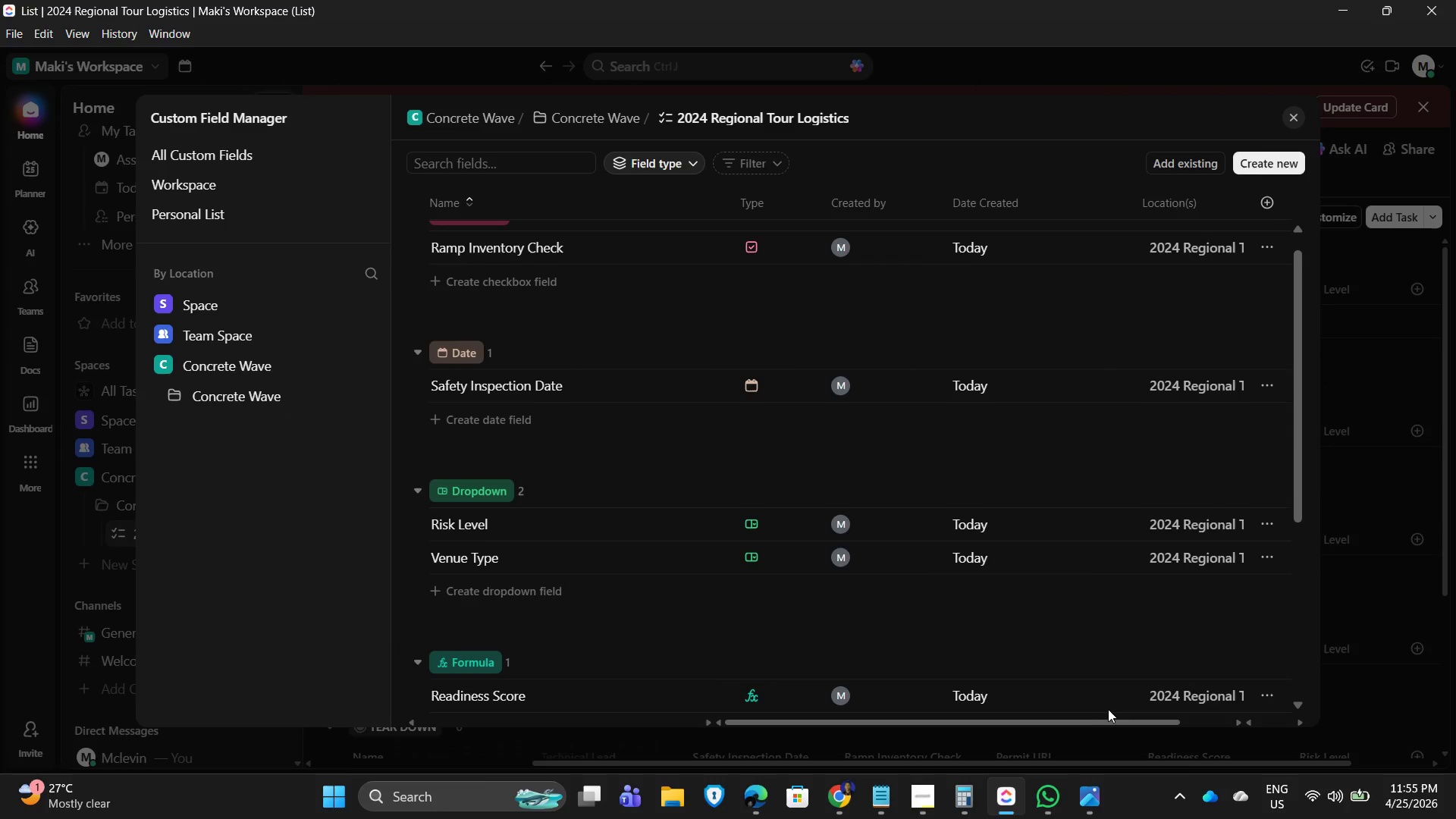 
left_click([1297, 122])
 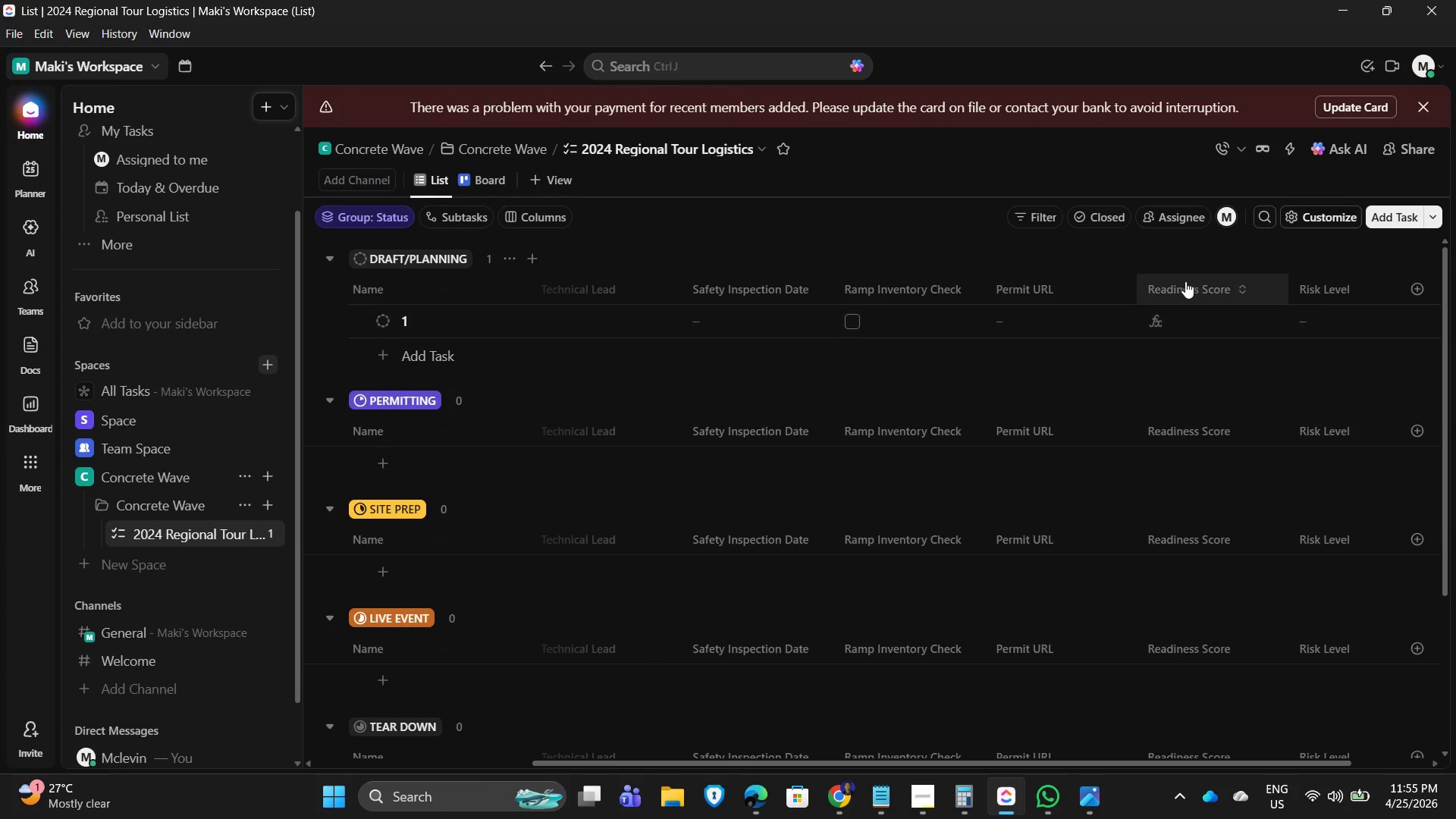 
left_click([1185, 281])
 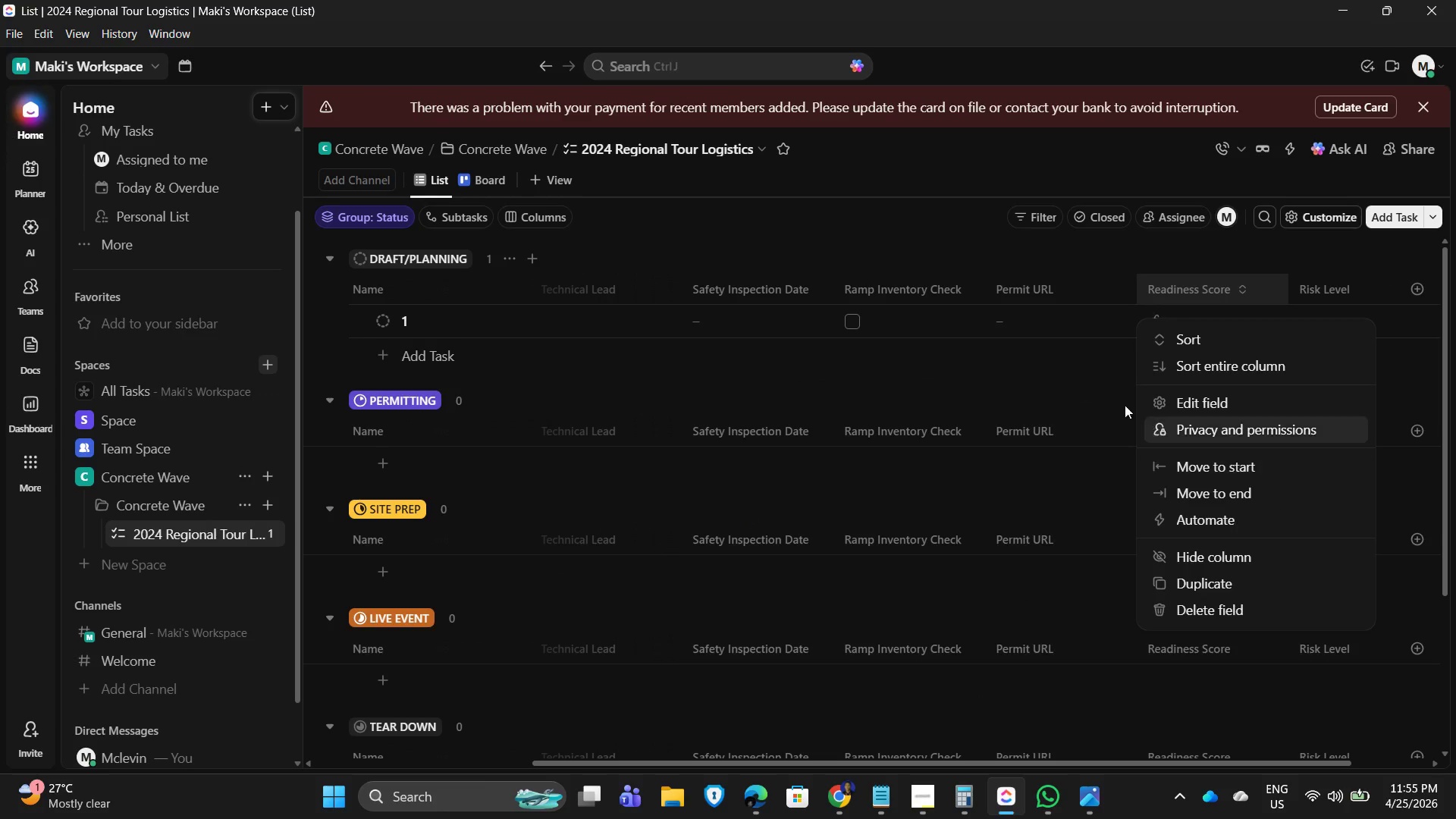 
left_click_drag(start_coordinate=[1118, 155], to_coordinate=[1119, 160])
 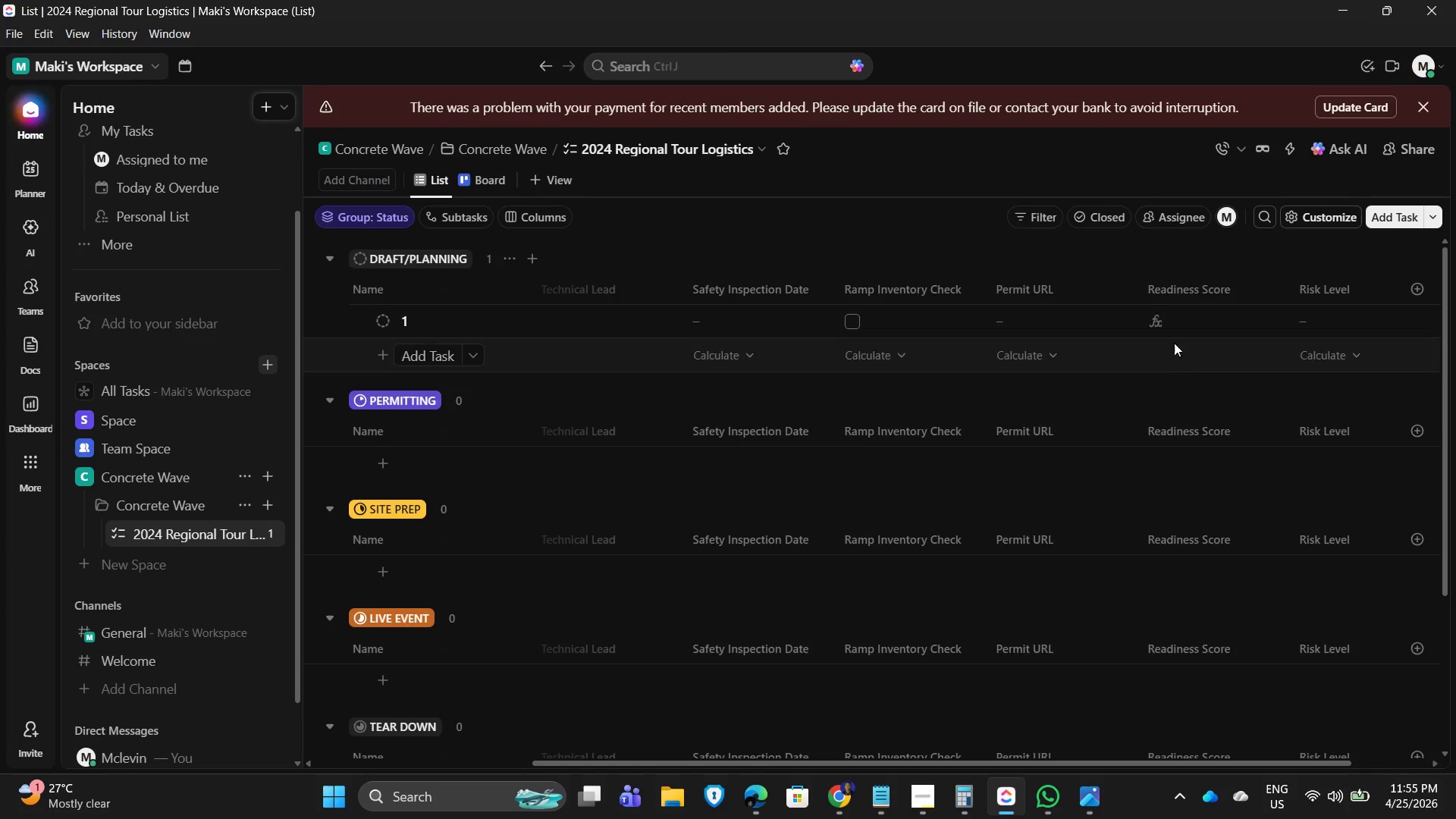 
left_click([1167, 324])
 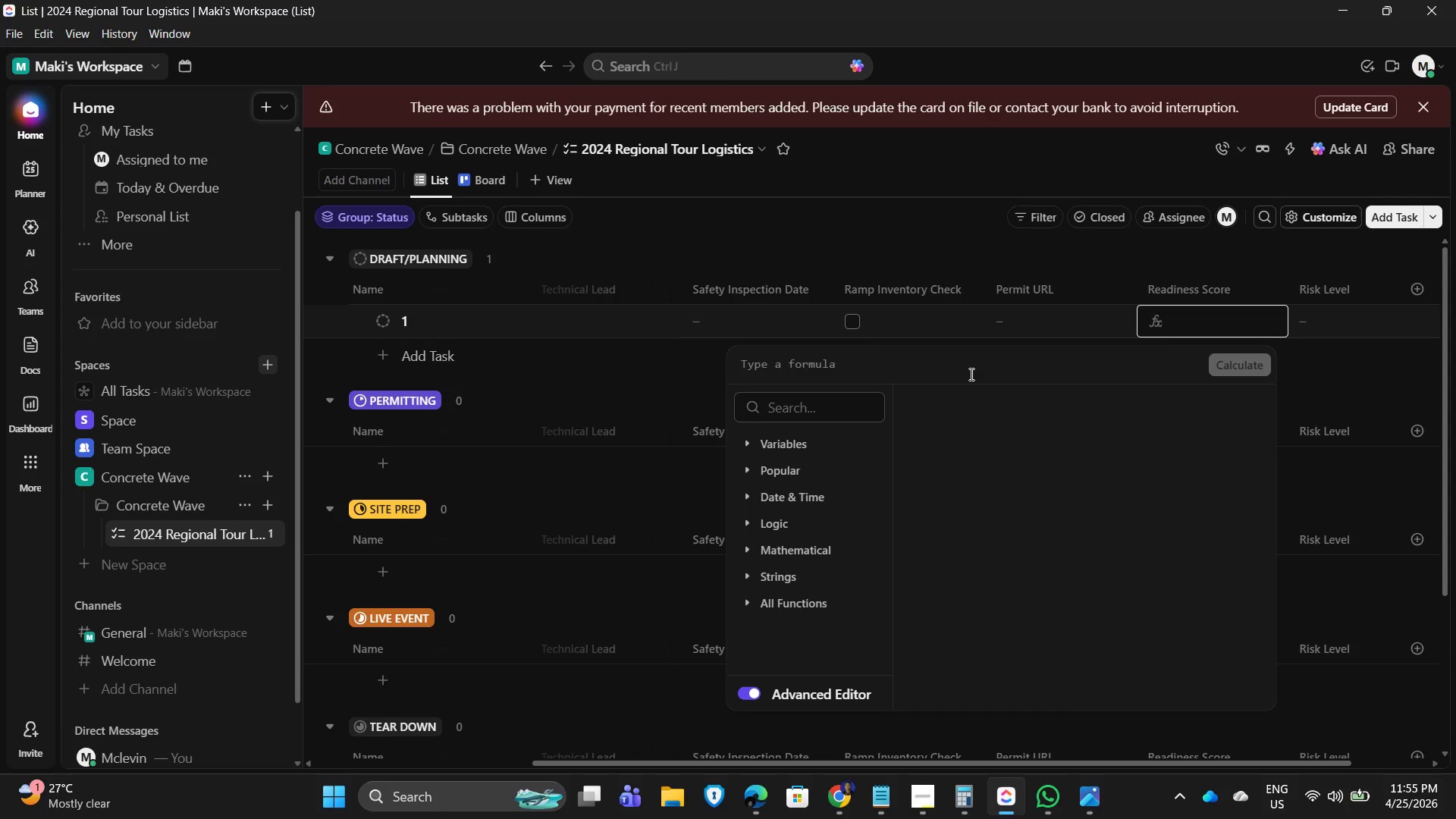 
type(if)
 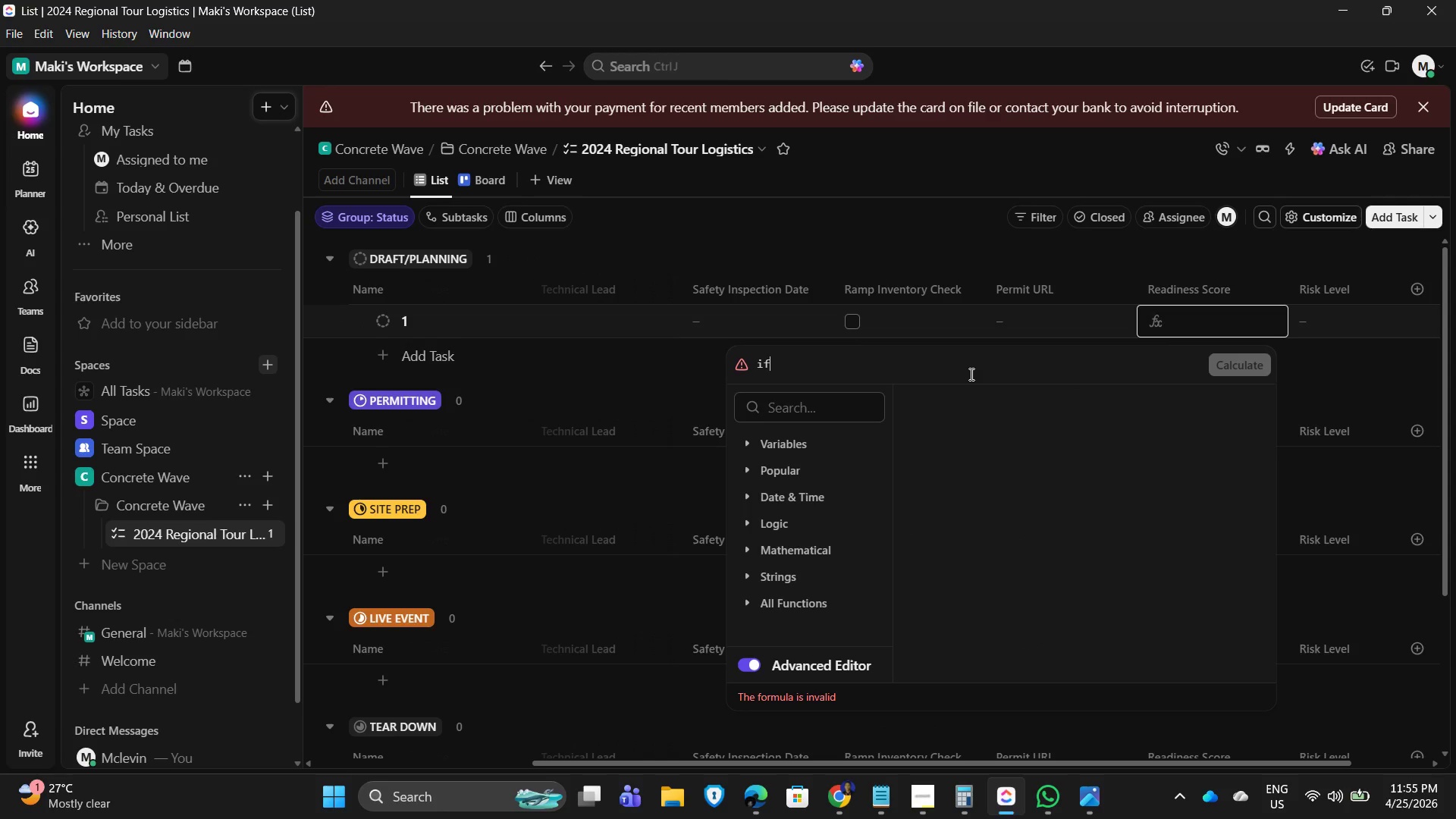 
wait(5.06)
 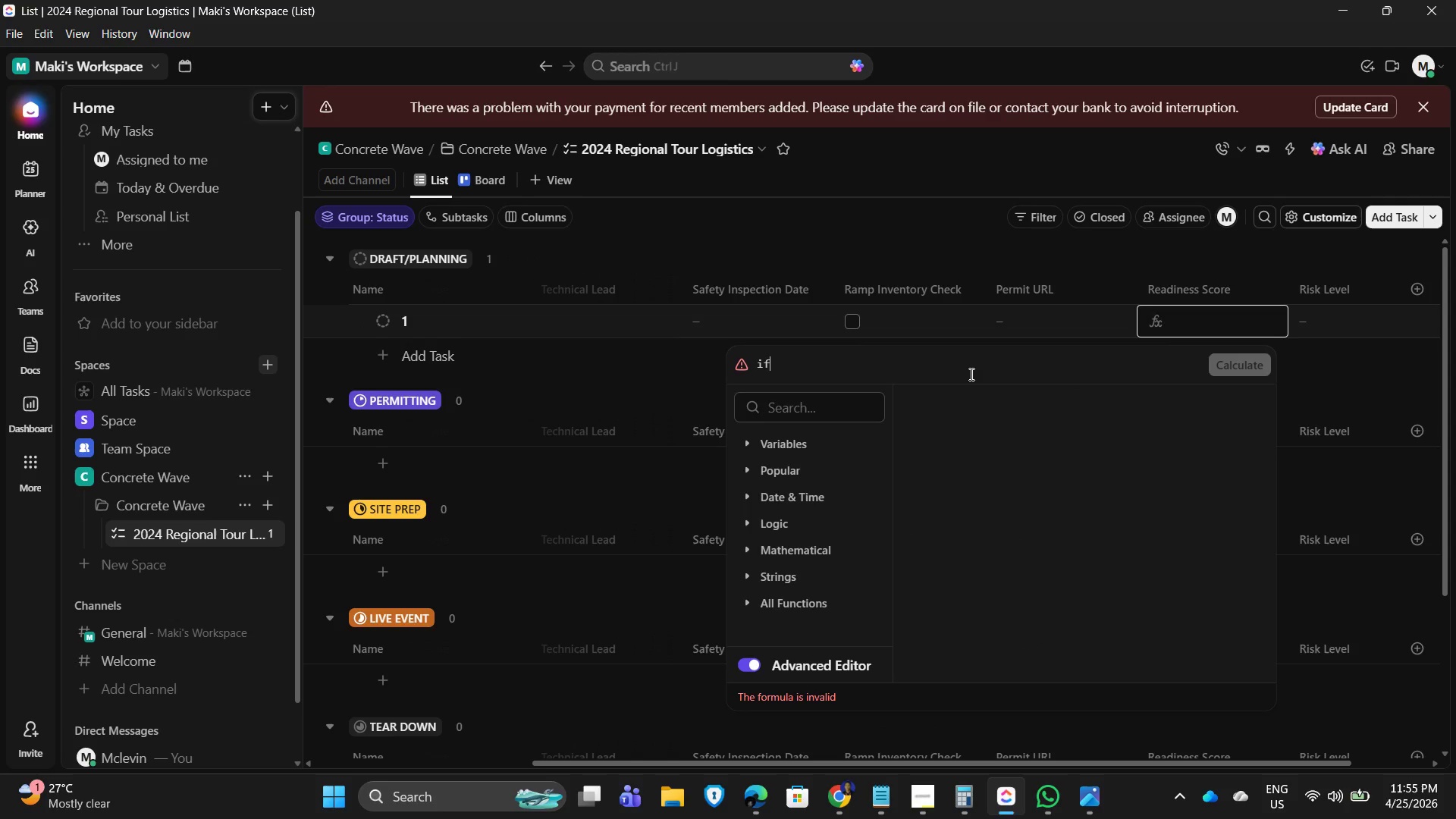 
key(Shift+9)
 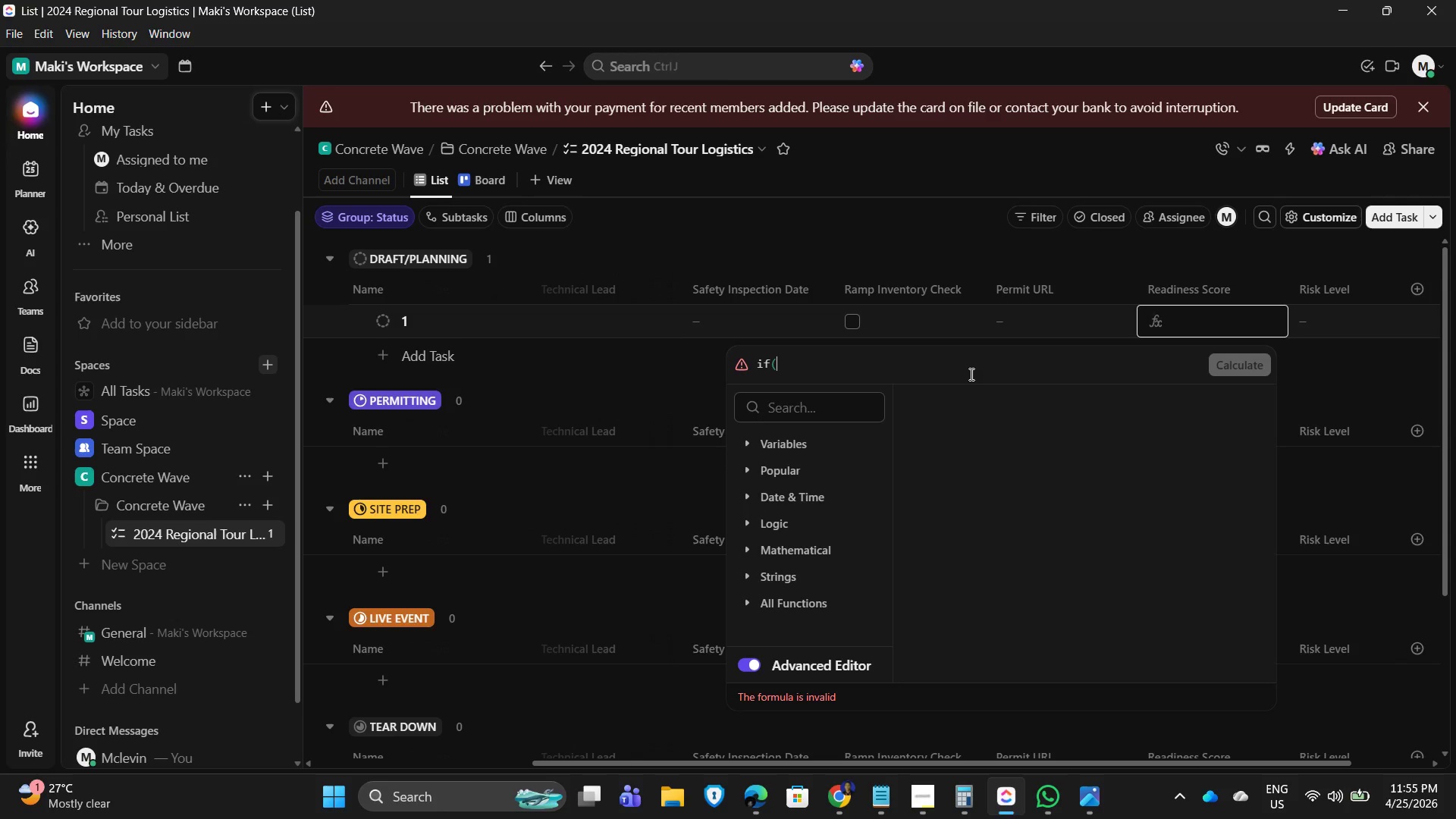 
wait(9.59)
 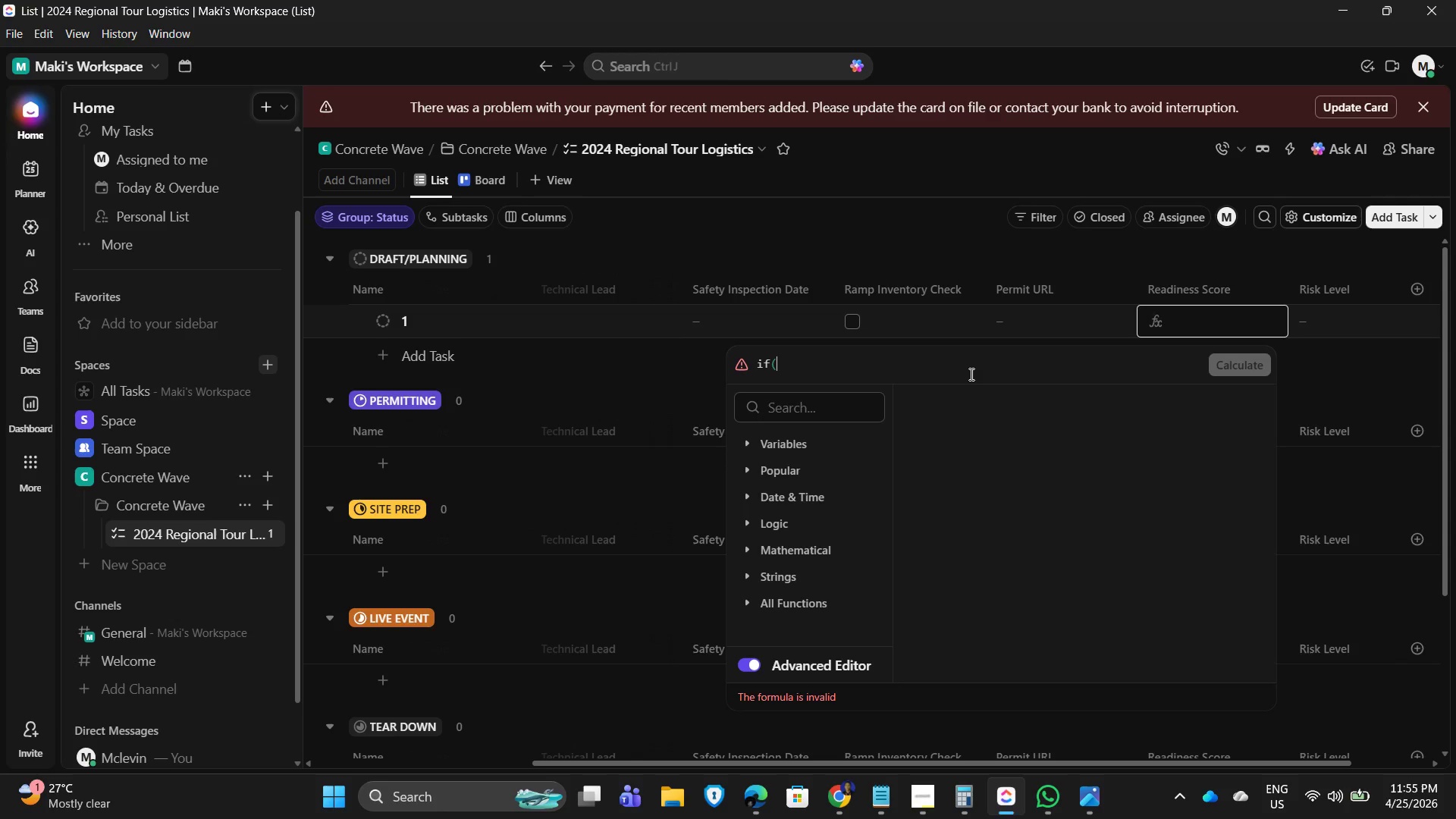 
type(draft/planning)
 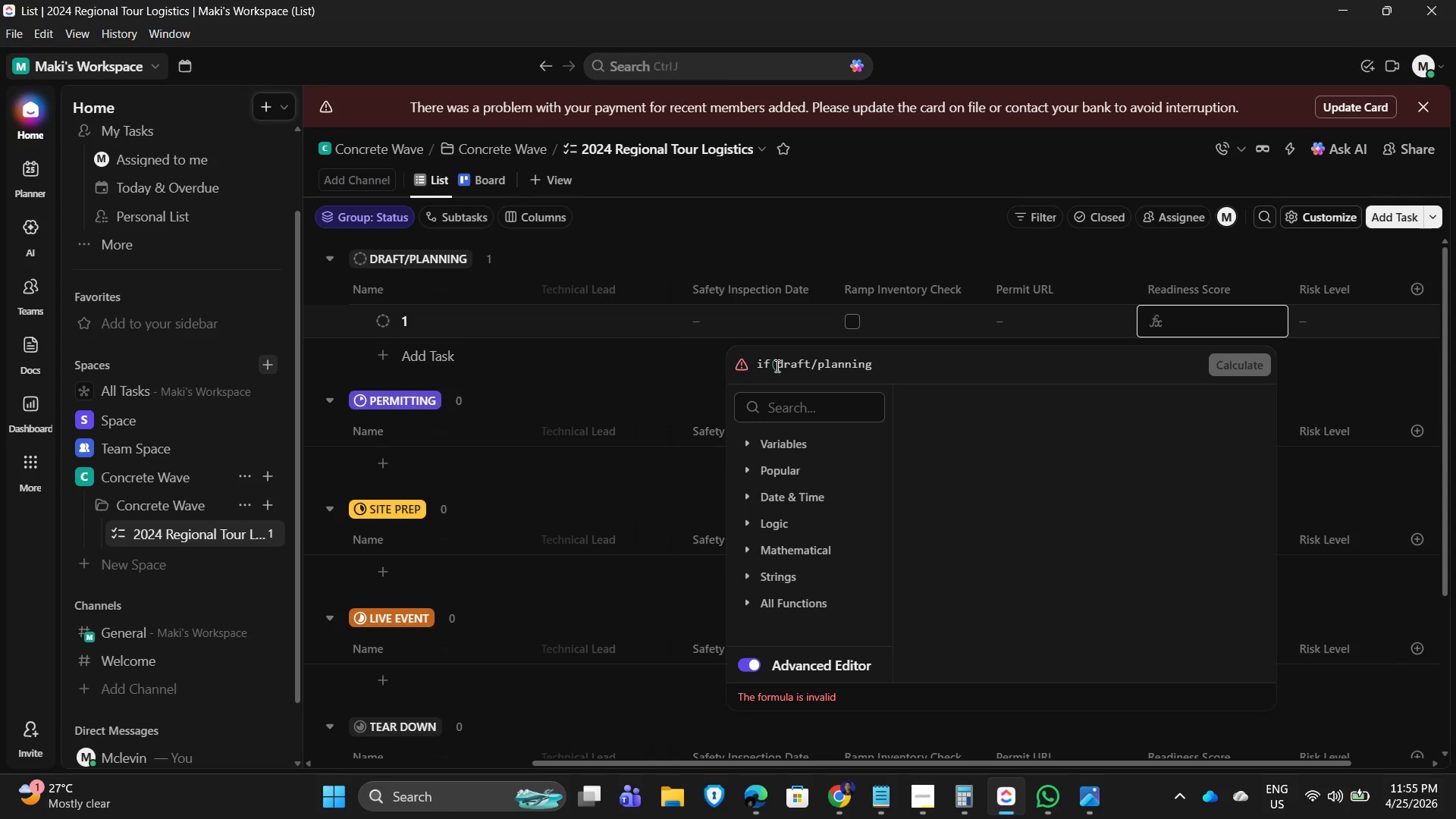 
wait(6.44)
 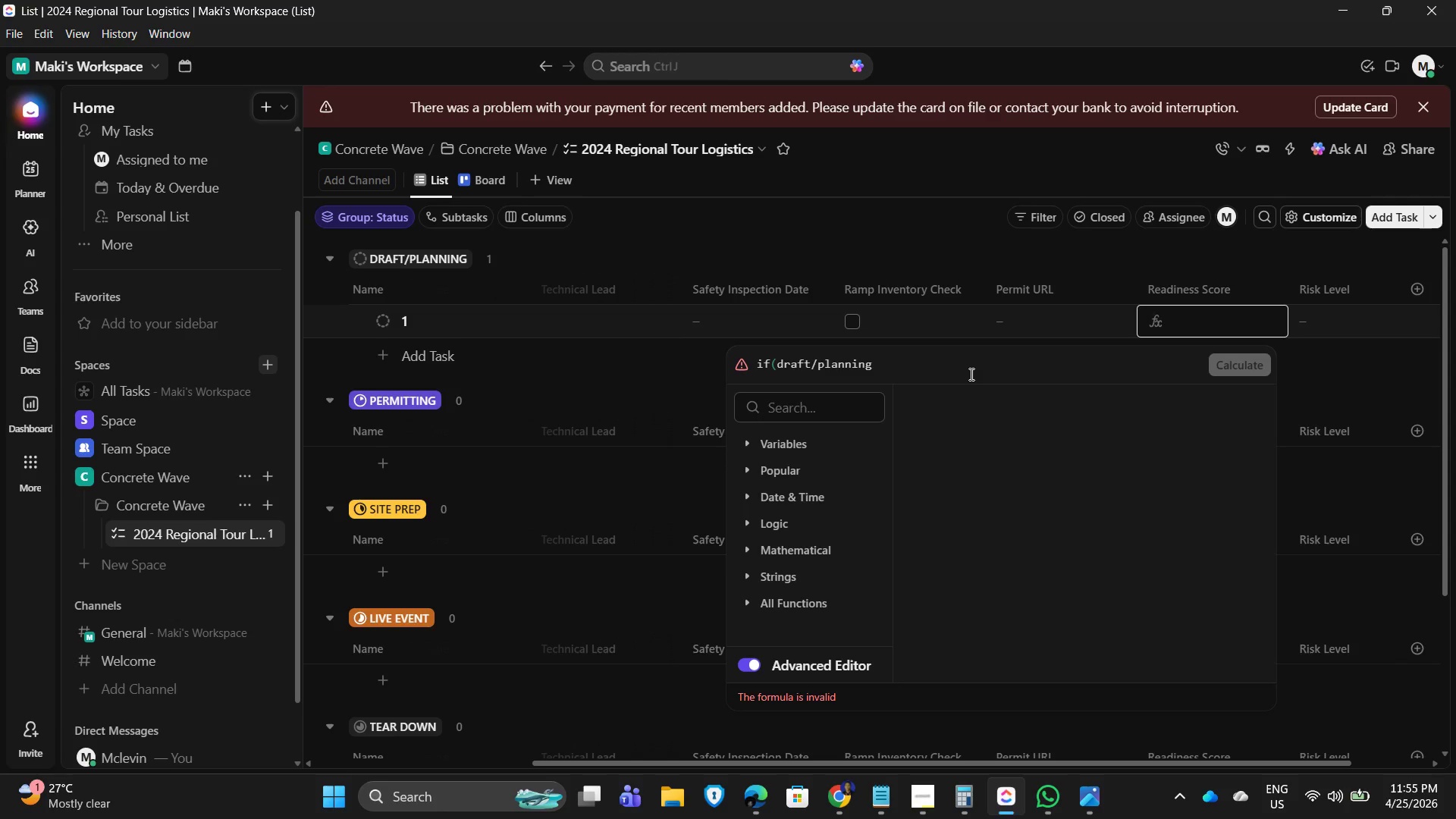 
left_click([780, 359])
 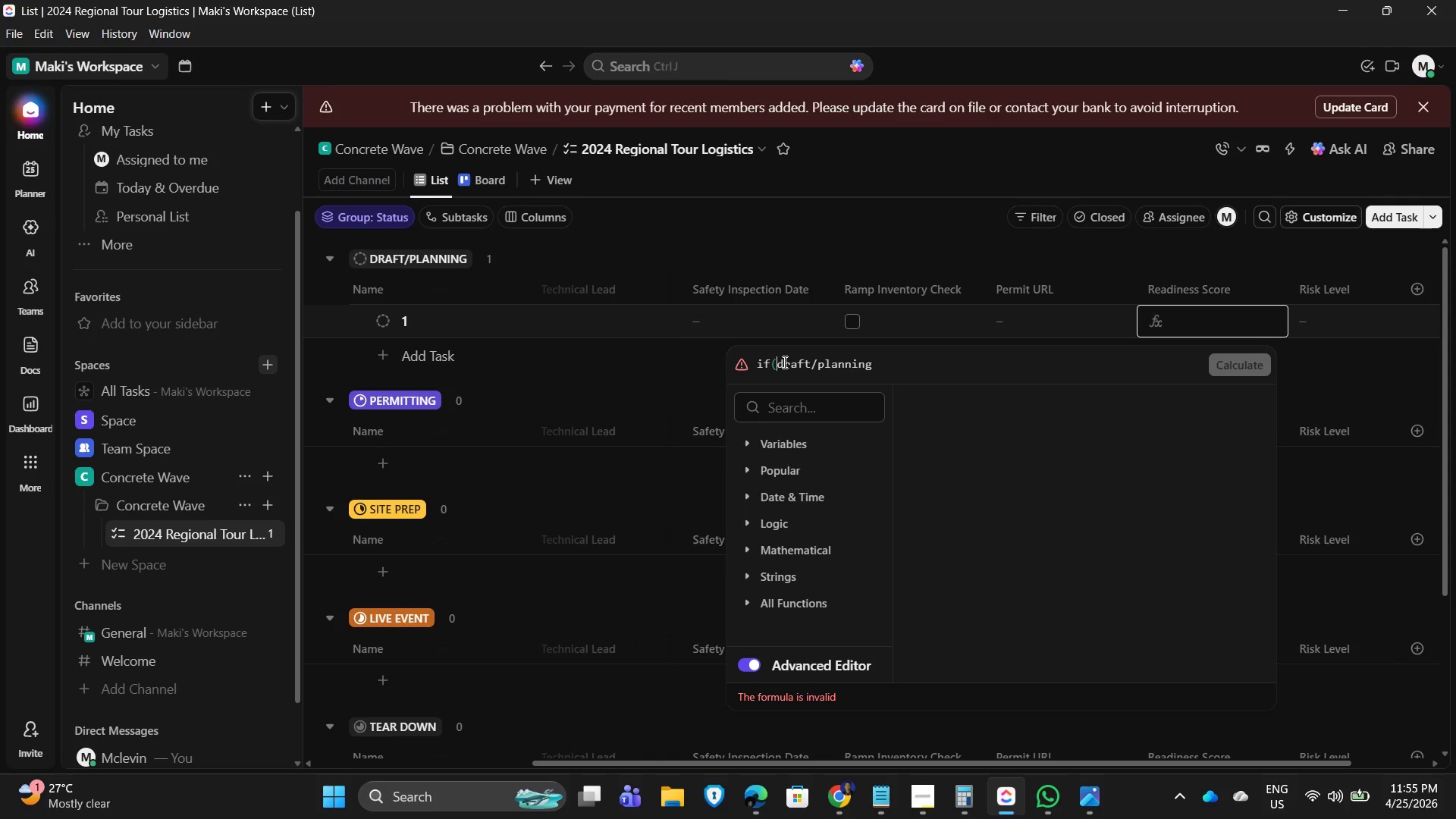 
key(Shift+Quote)
 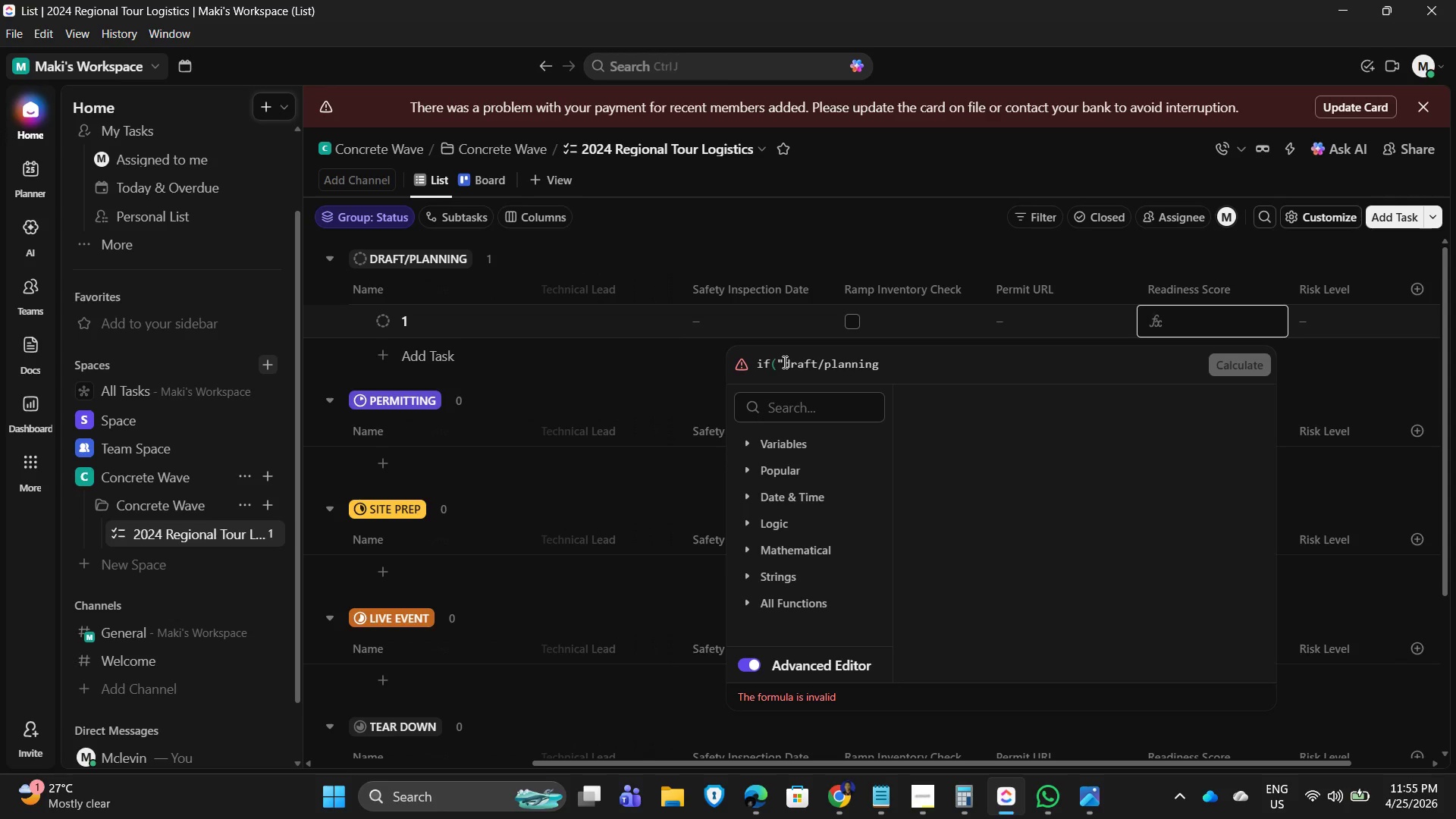 
hold_key(key=ArrowRight, duration=1.11)
 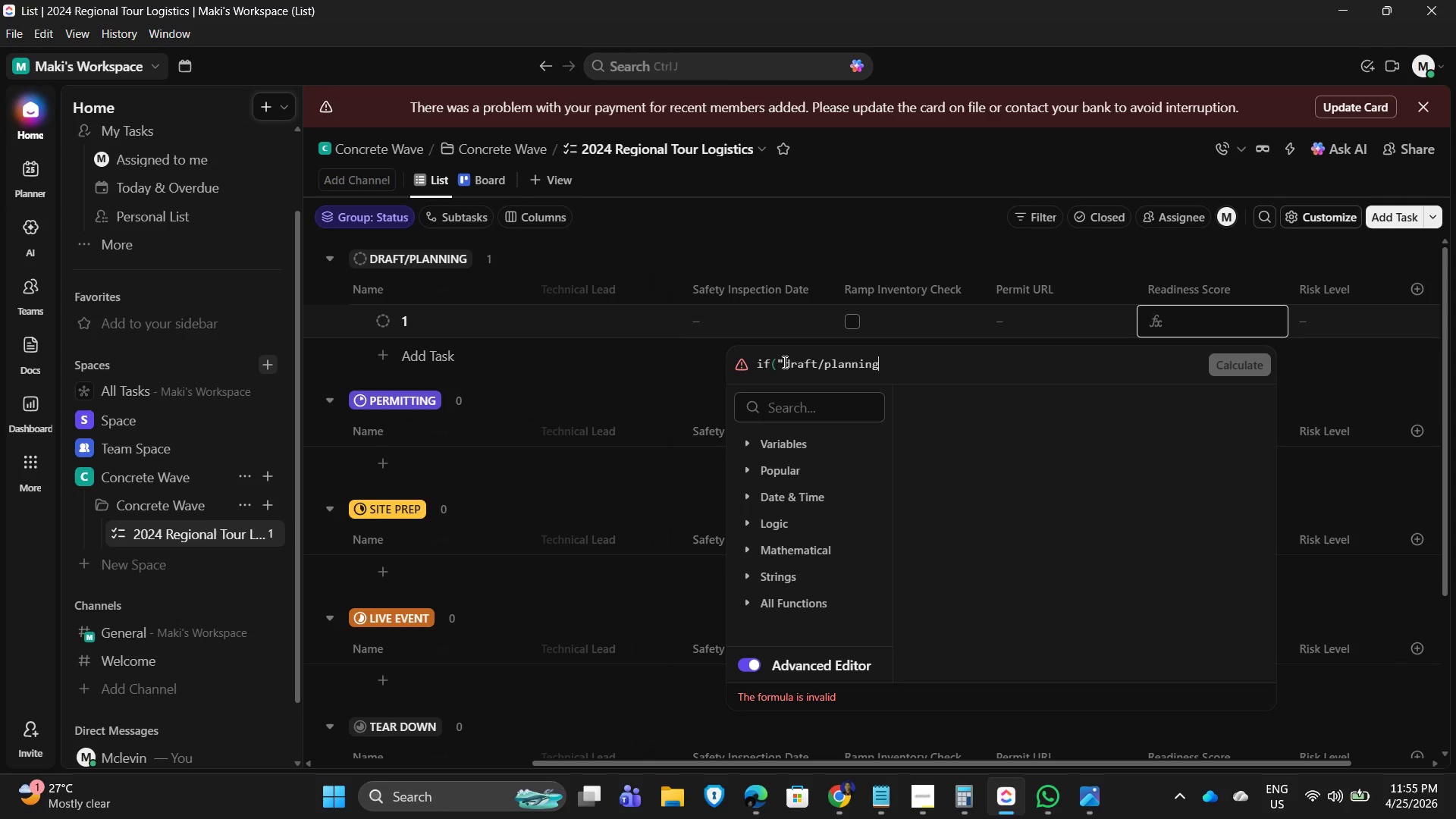 
key(Shift+Quote)
 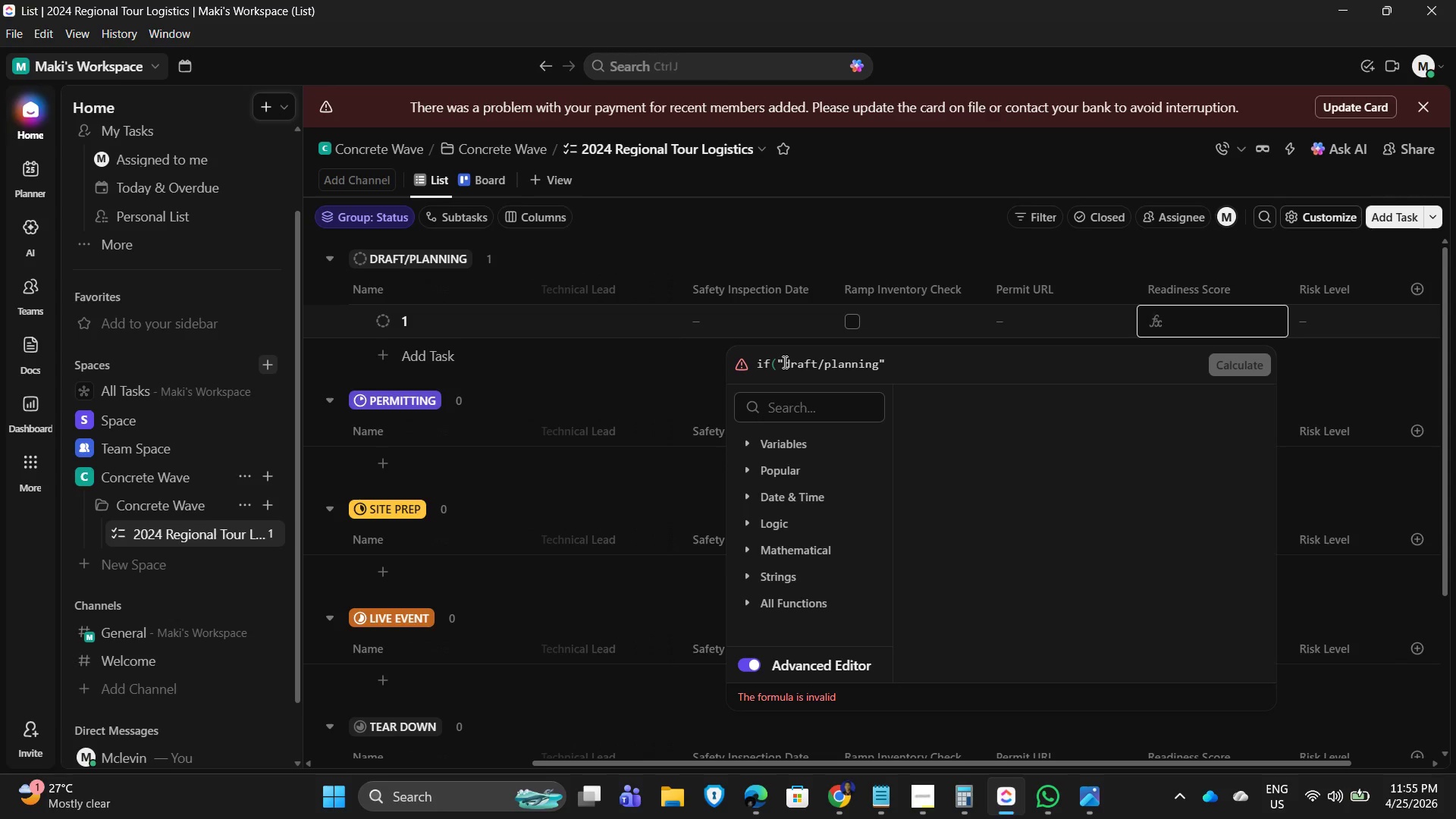 
key(Comma)
 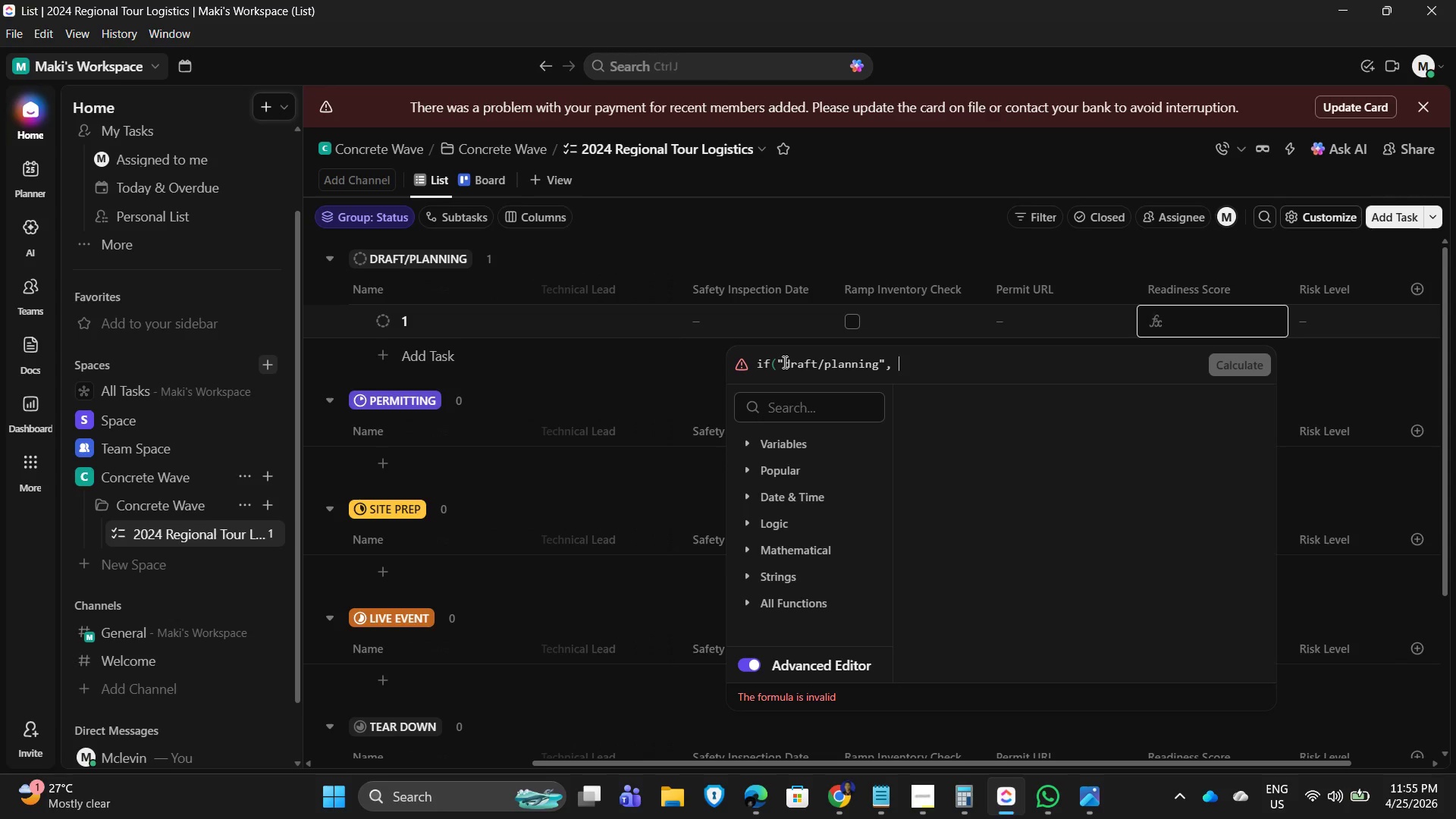 
key(Space)
 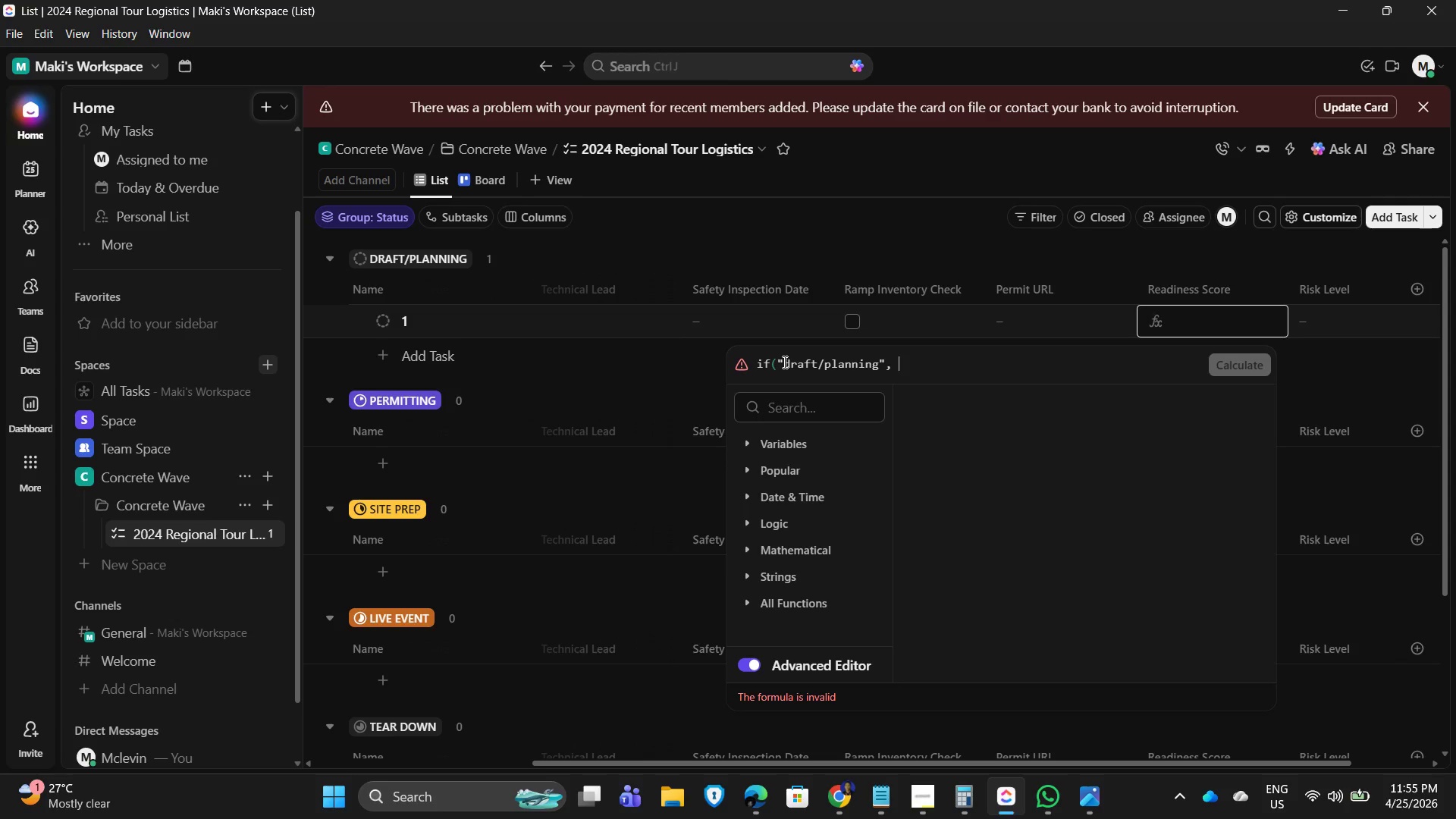 
key(Numpad1)
 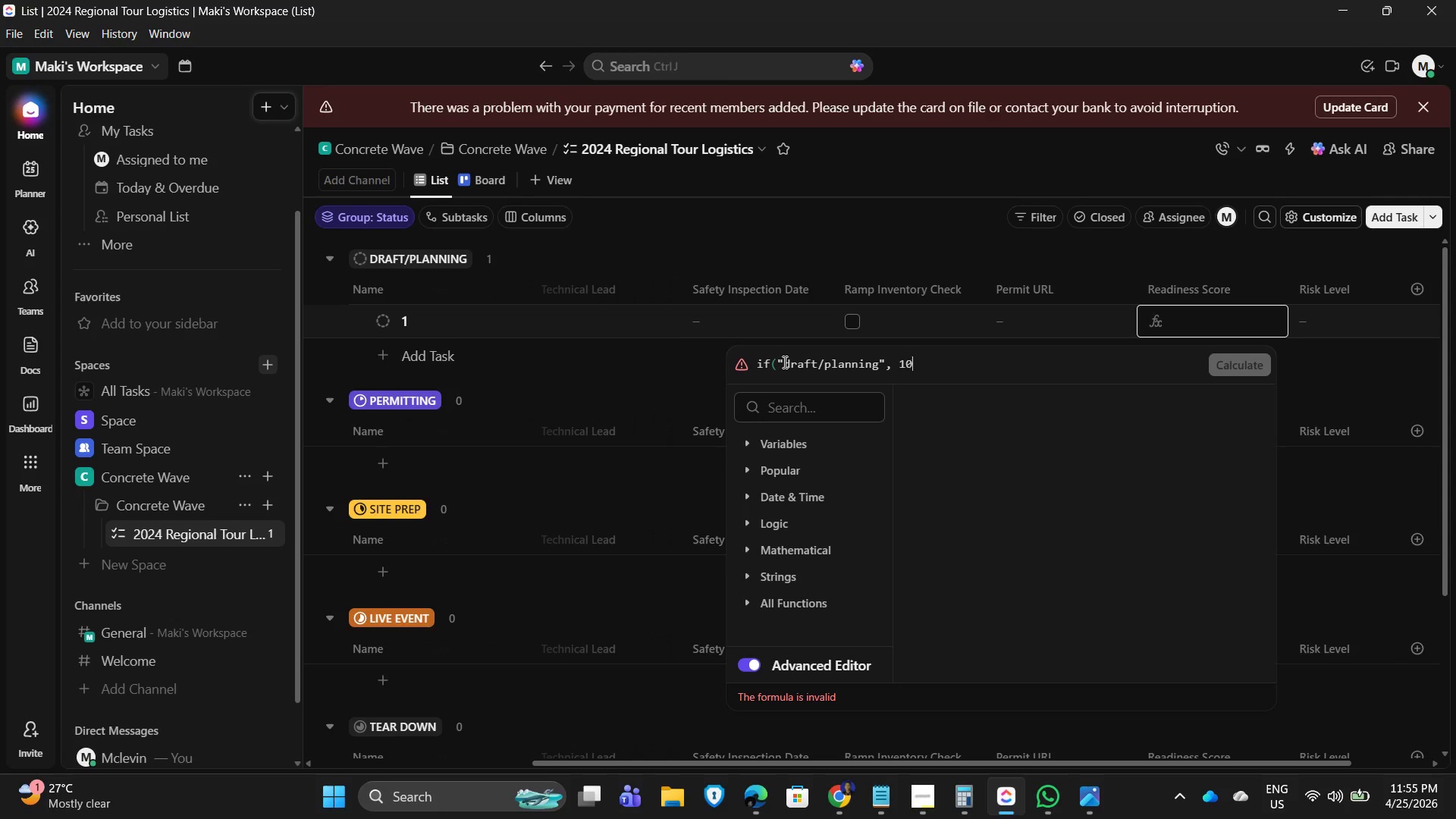 
key(Numpad0)
 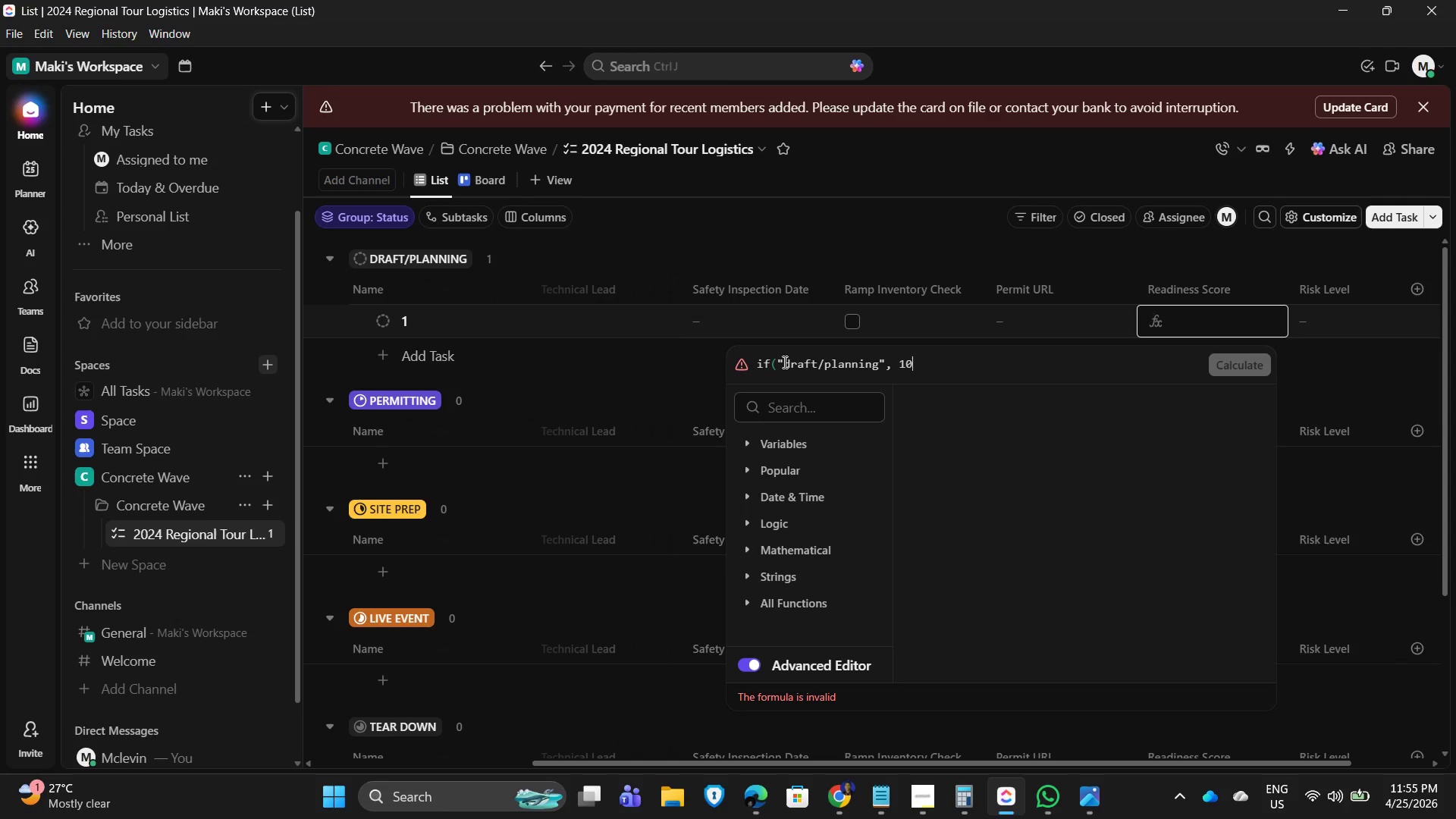 
key(Comma)
 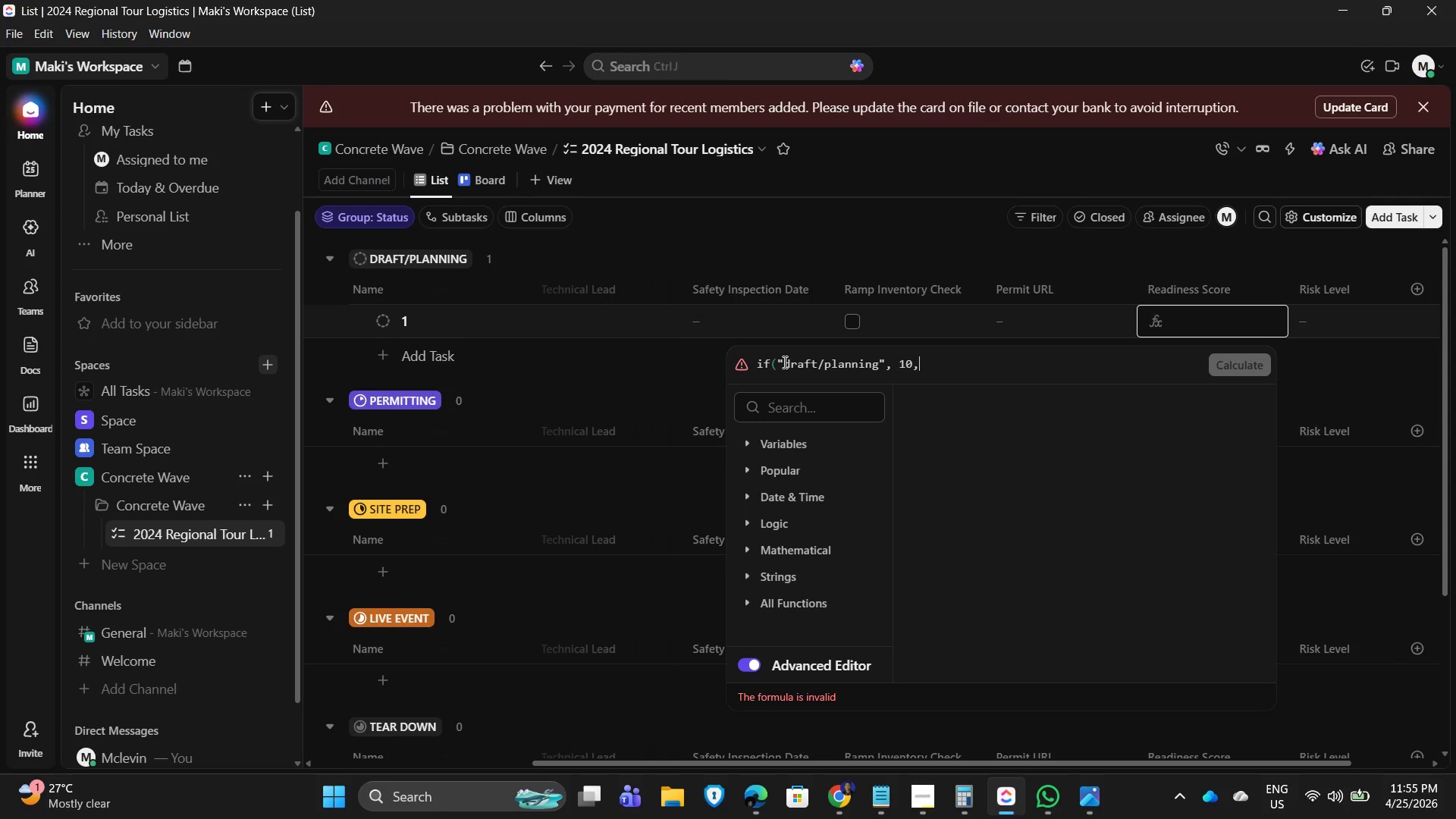 
type( if)
key(Backspace)
key(Backspace)
key(Backspace)
key(Backspace)
key(Backspace)
key(Backspace)
 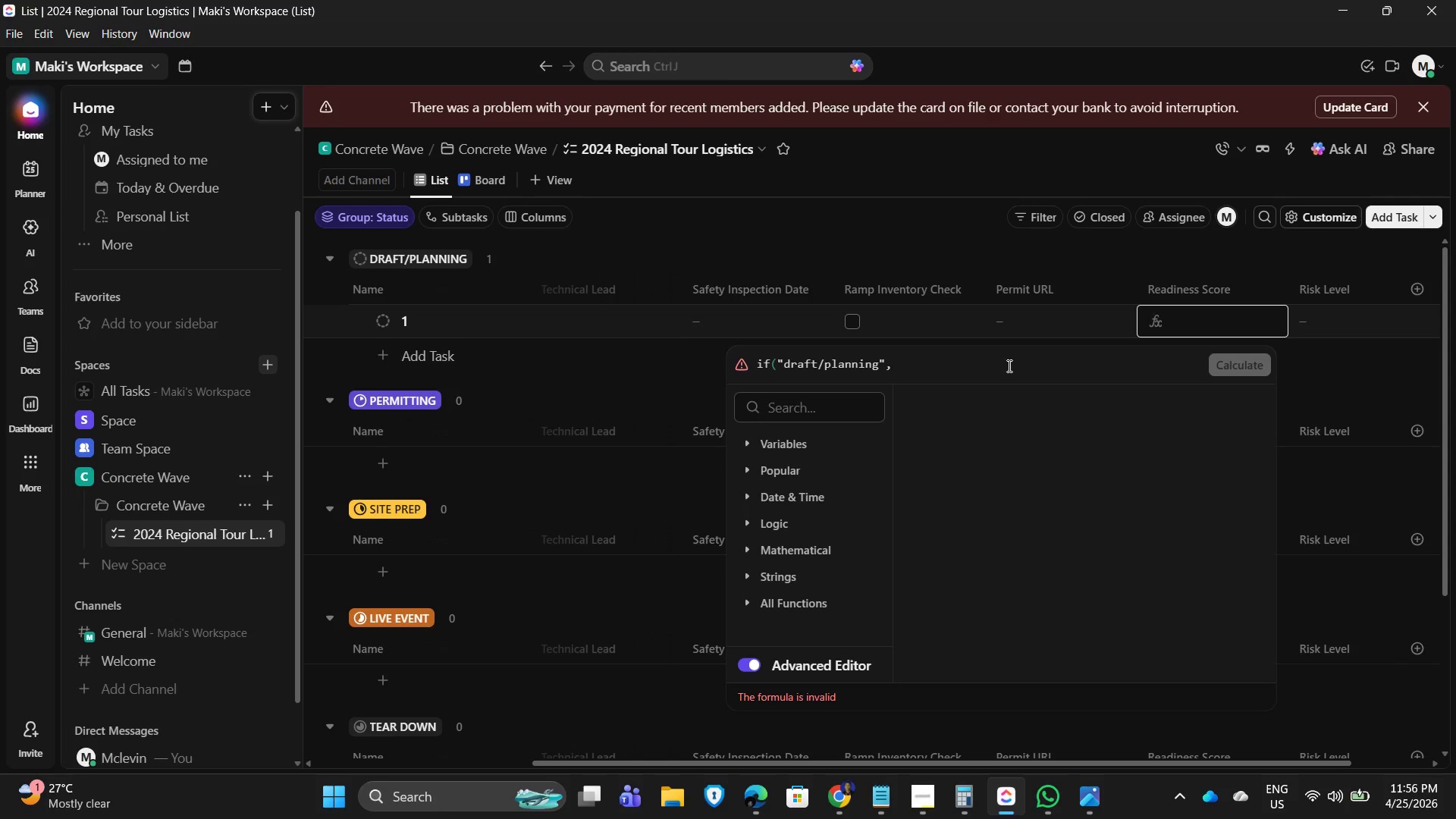 
wait(17.22)
 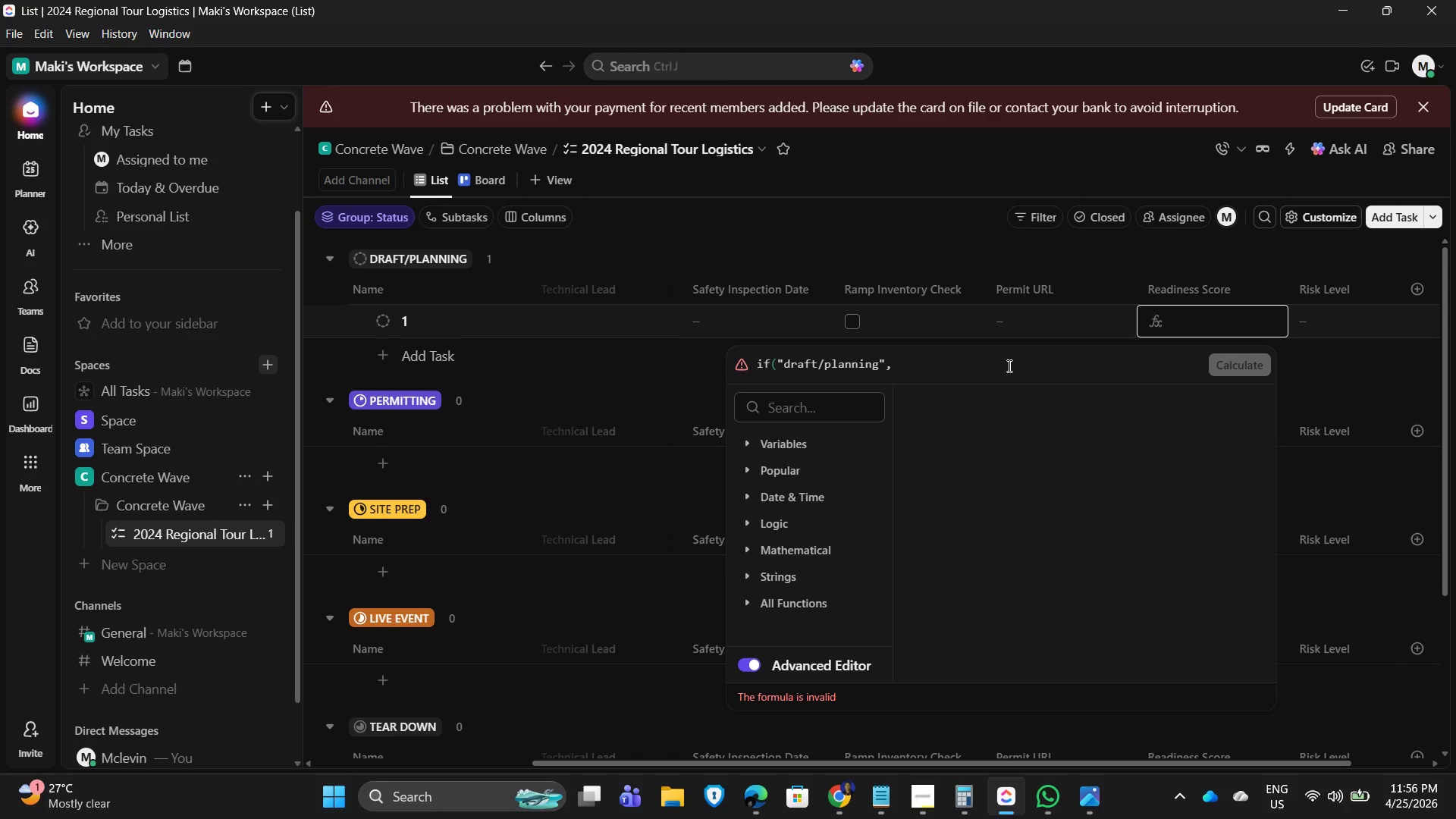 
key(Numpad1)
 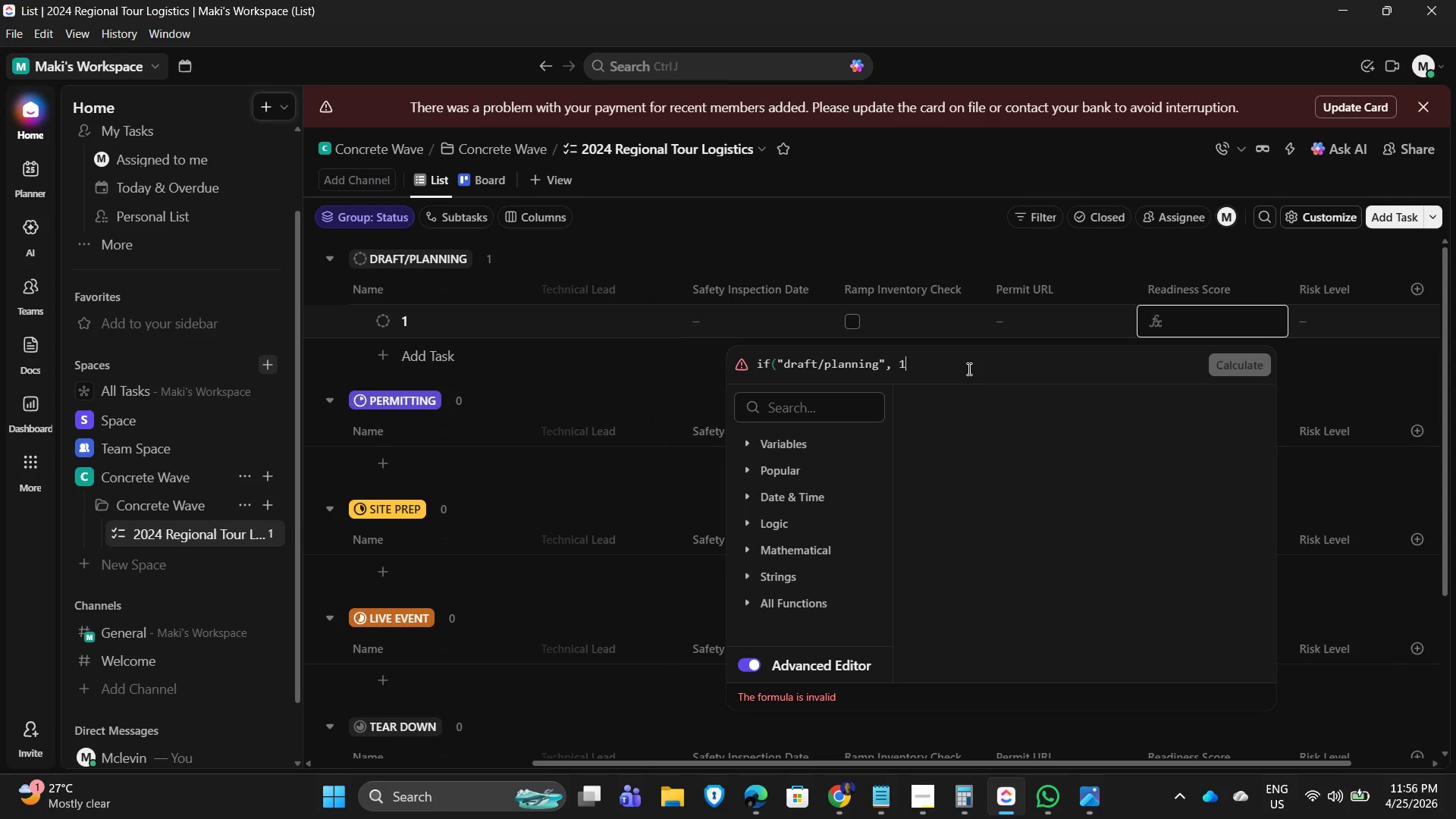 
key(Numpad0)
 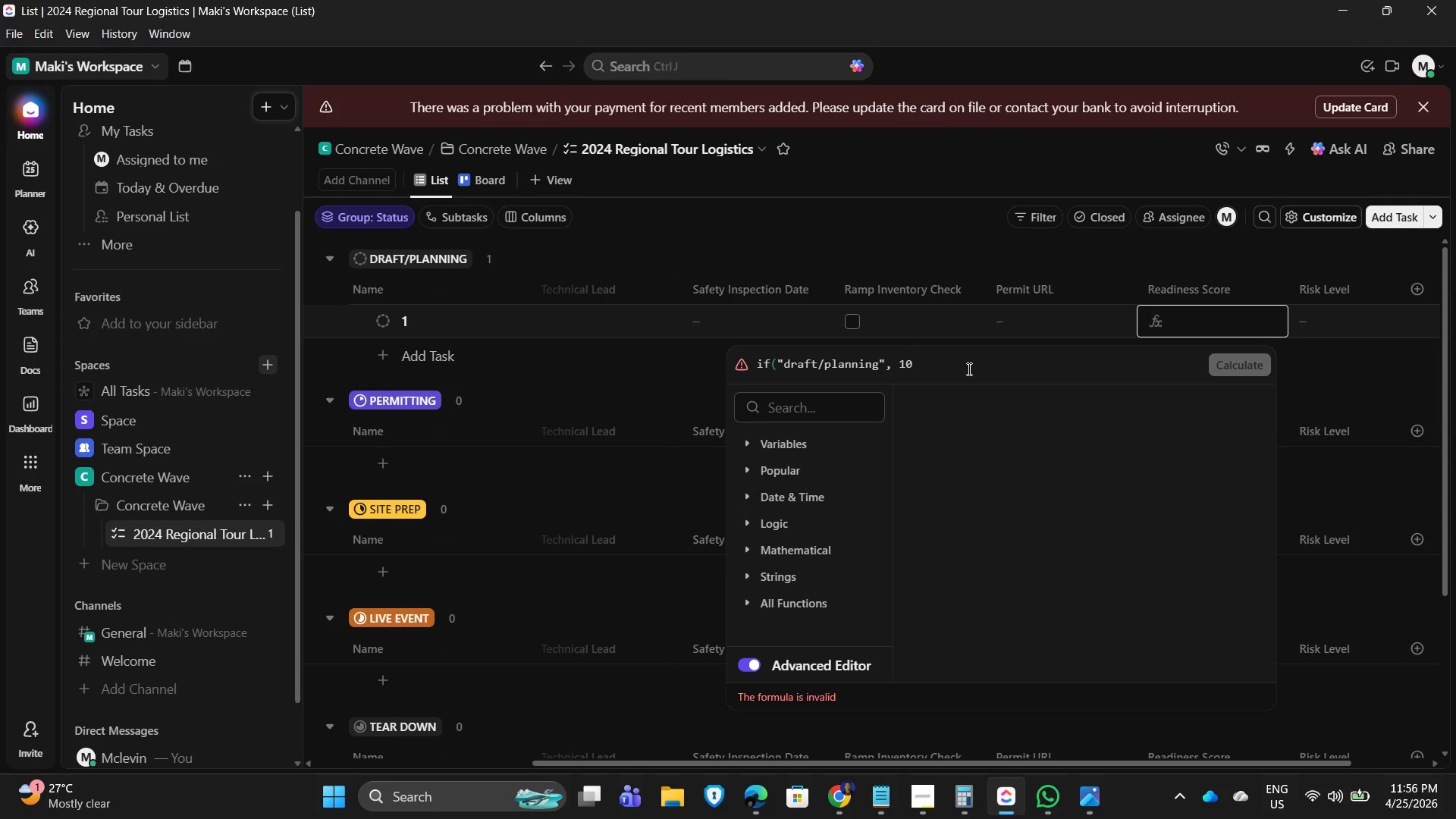 
wait(6.2)
 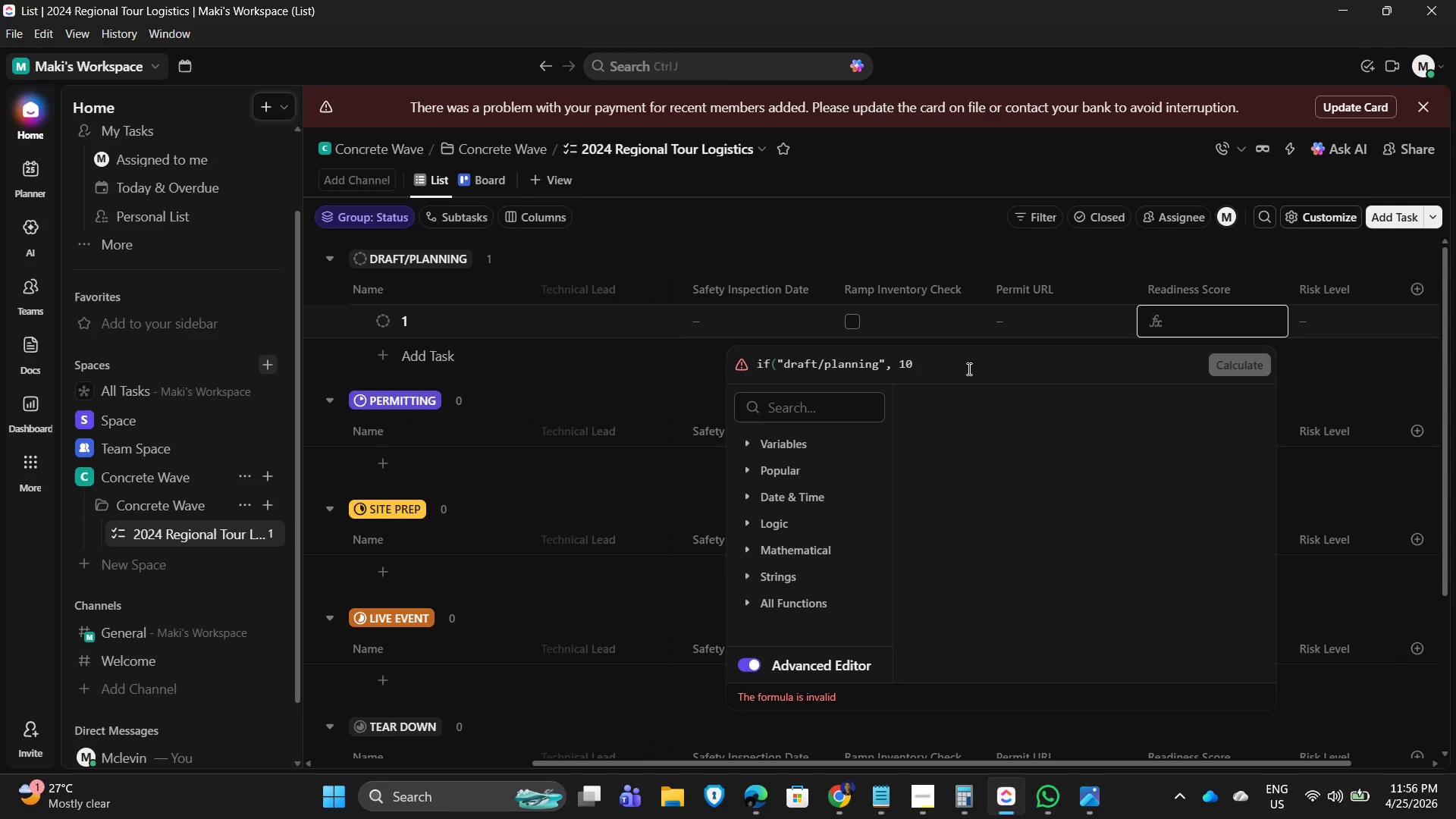 
key(ArrowLeft)
 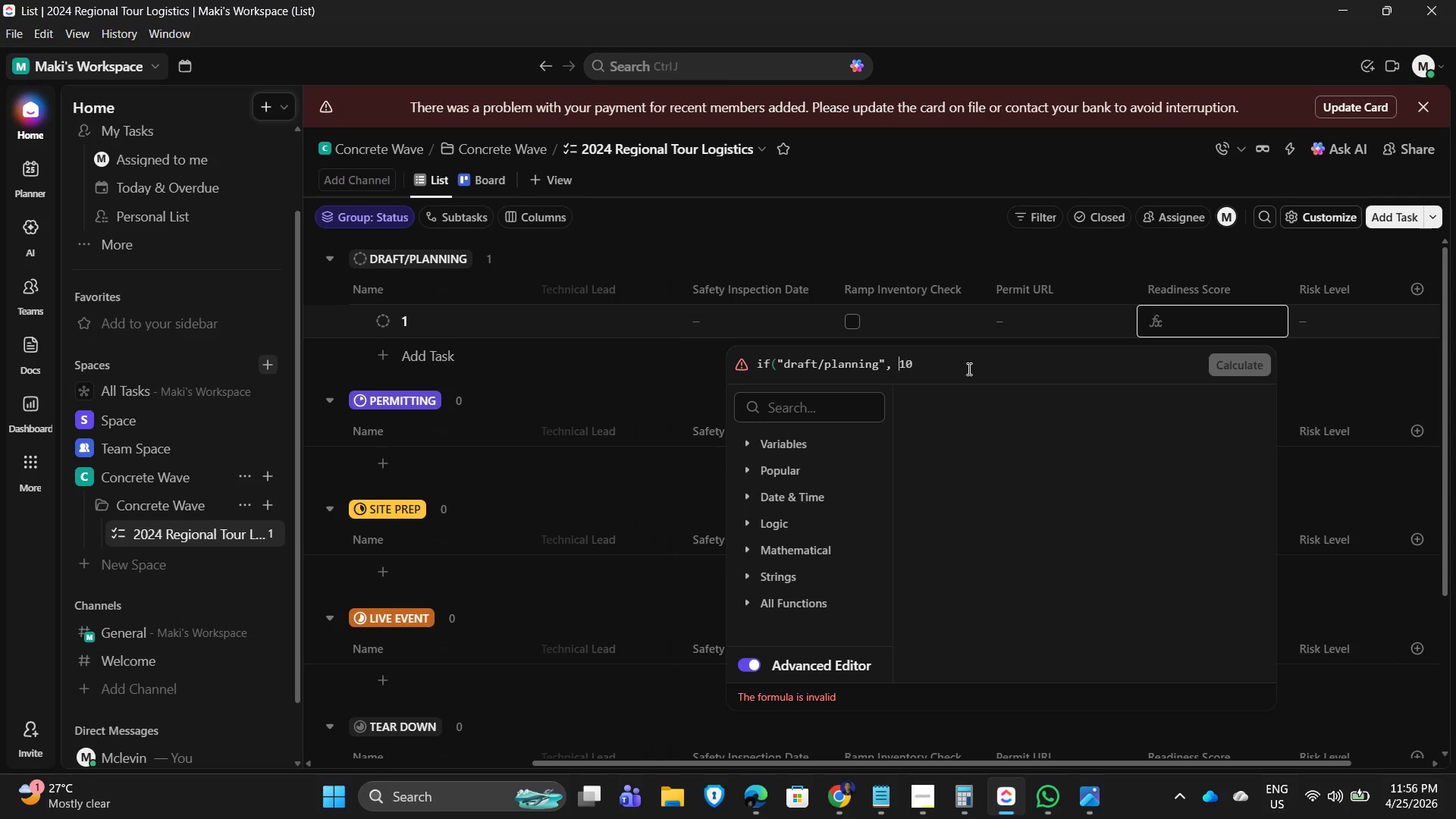 
key(ArrowLeft)
 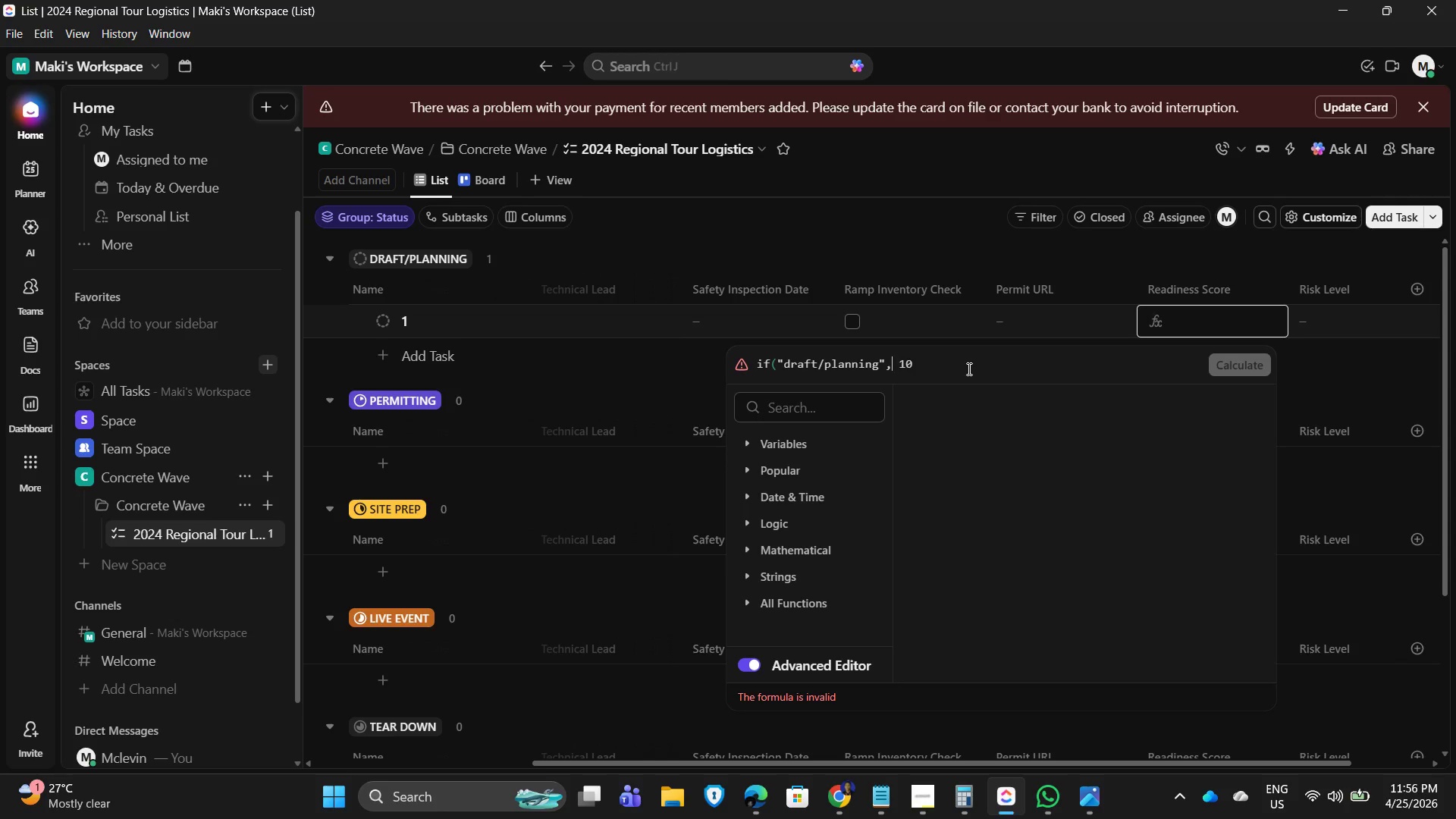 
key(ArrowLeft)
 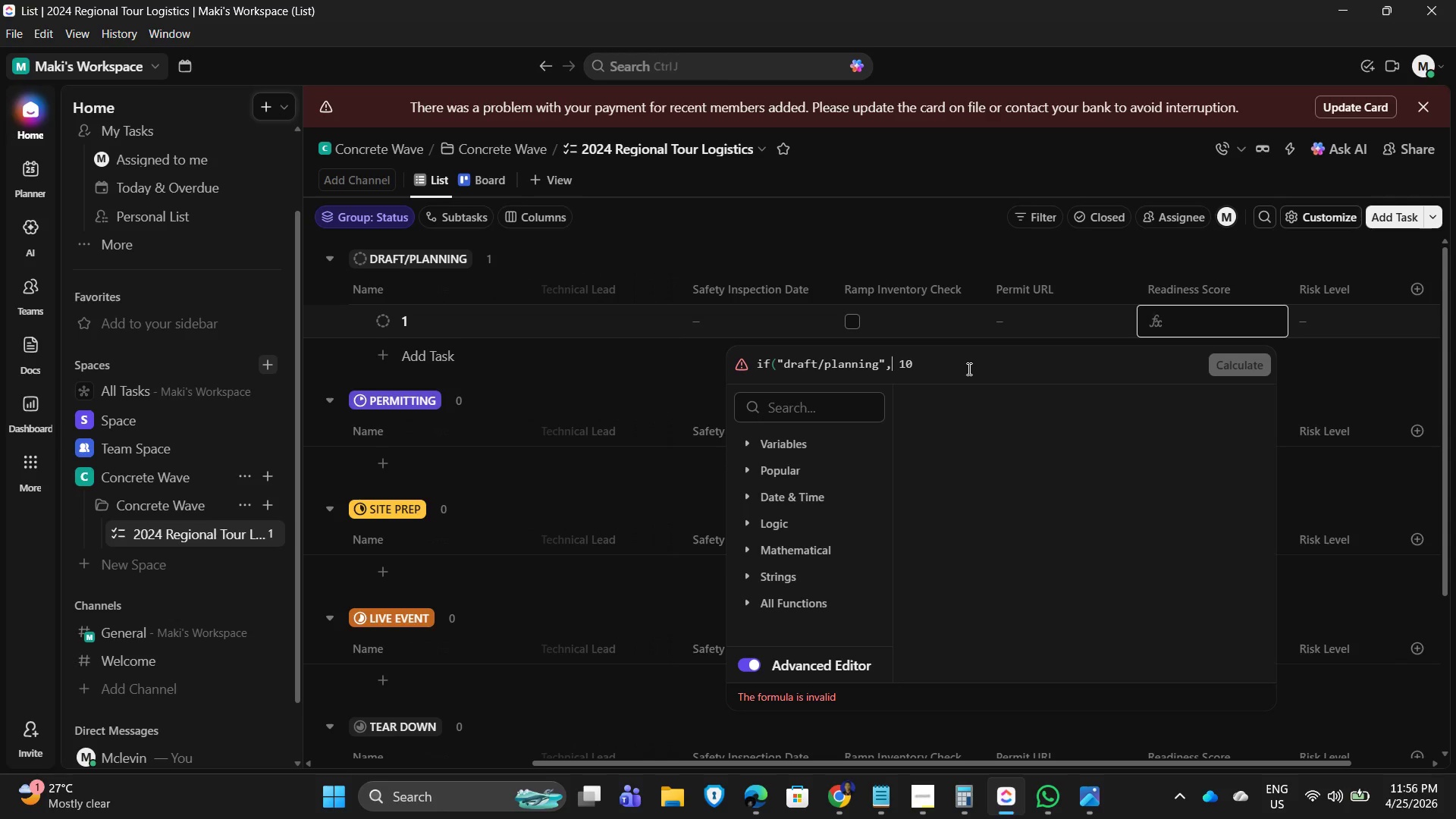 
key(ArrowRight)
 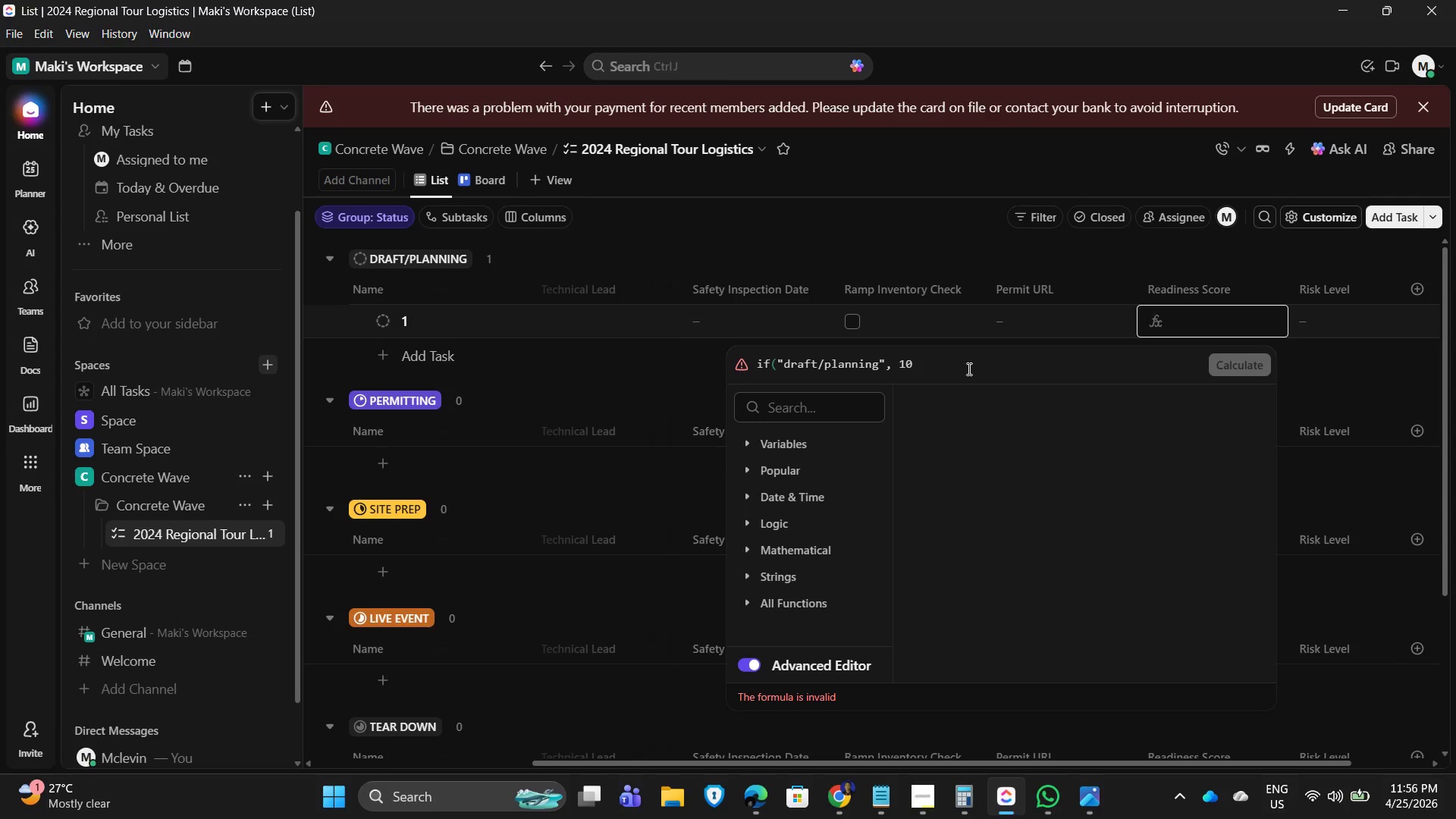 
wait(21.24)
 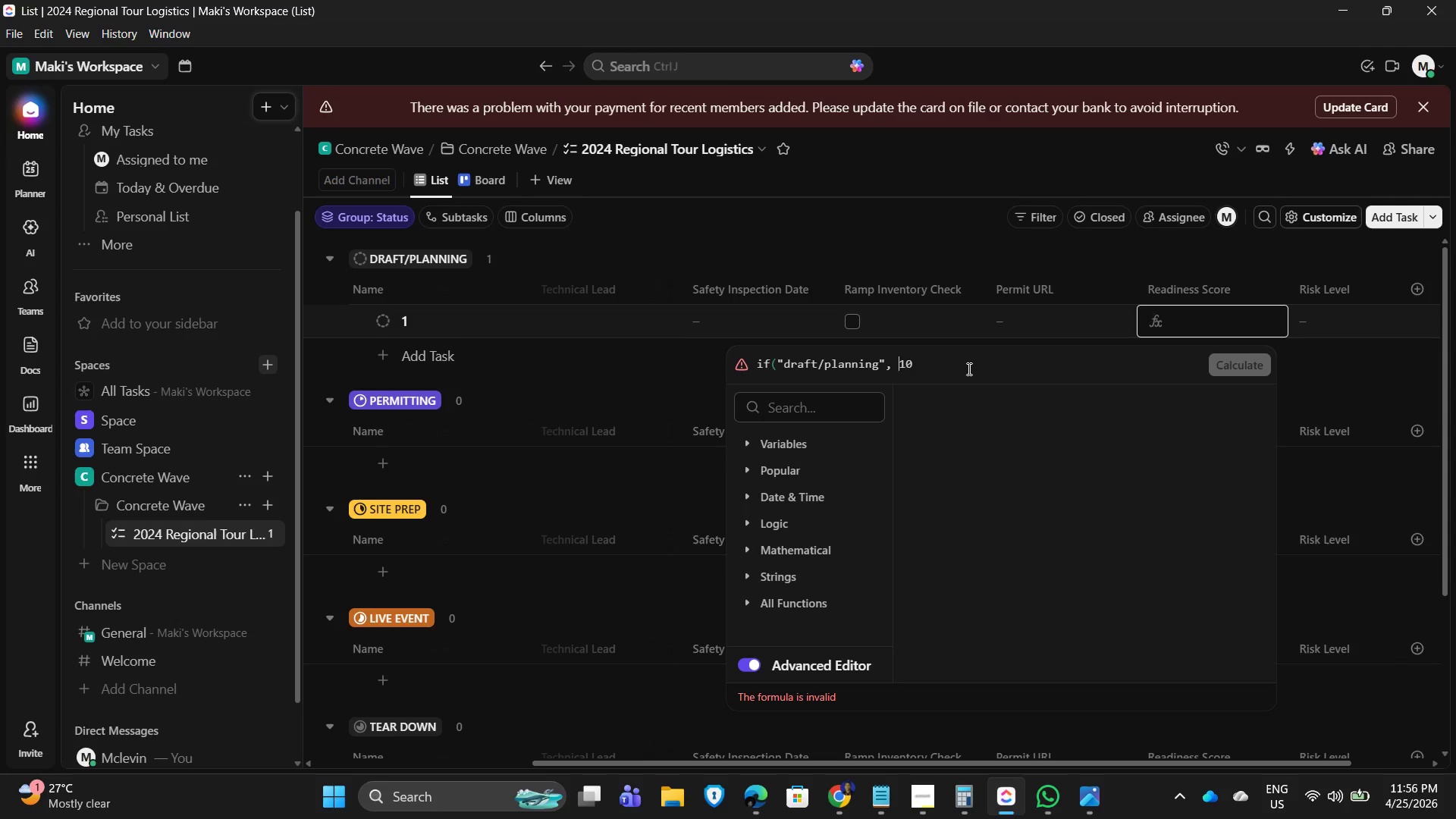 
key(Shift+0)
 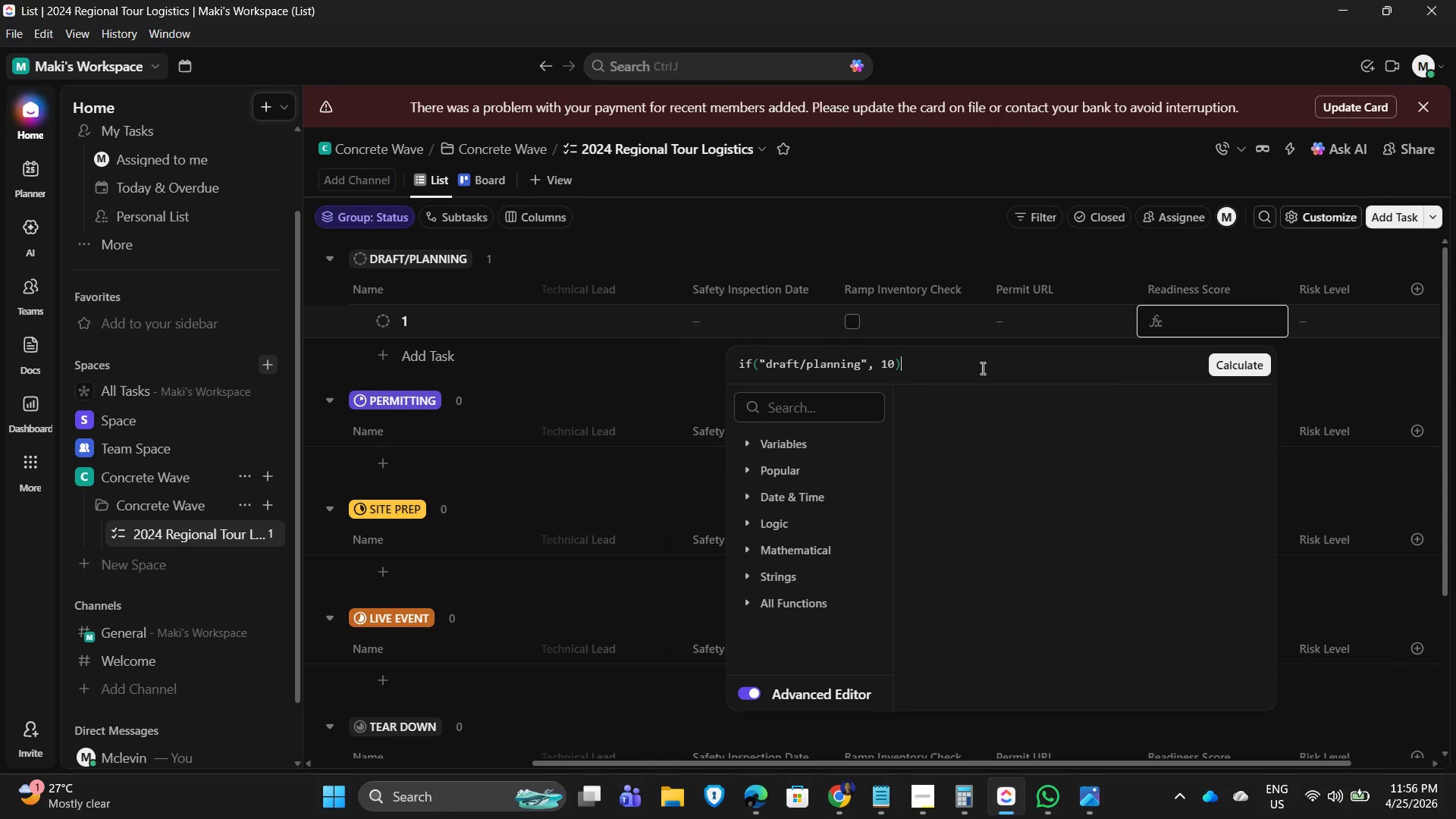 
left_click([1245, 360])
 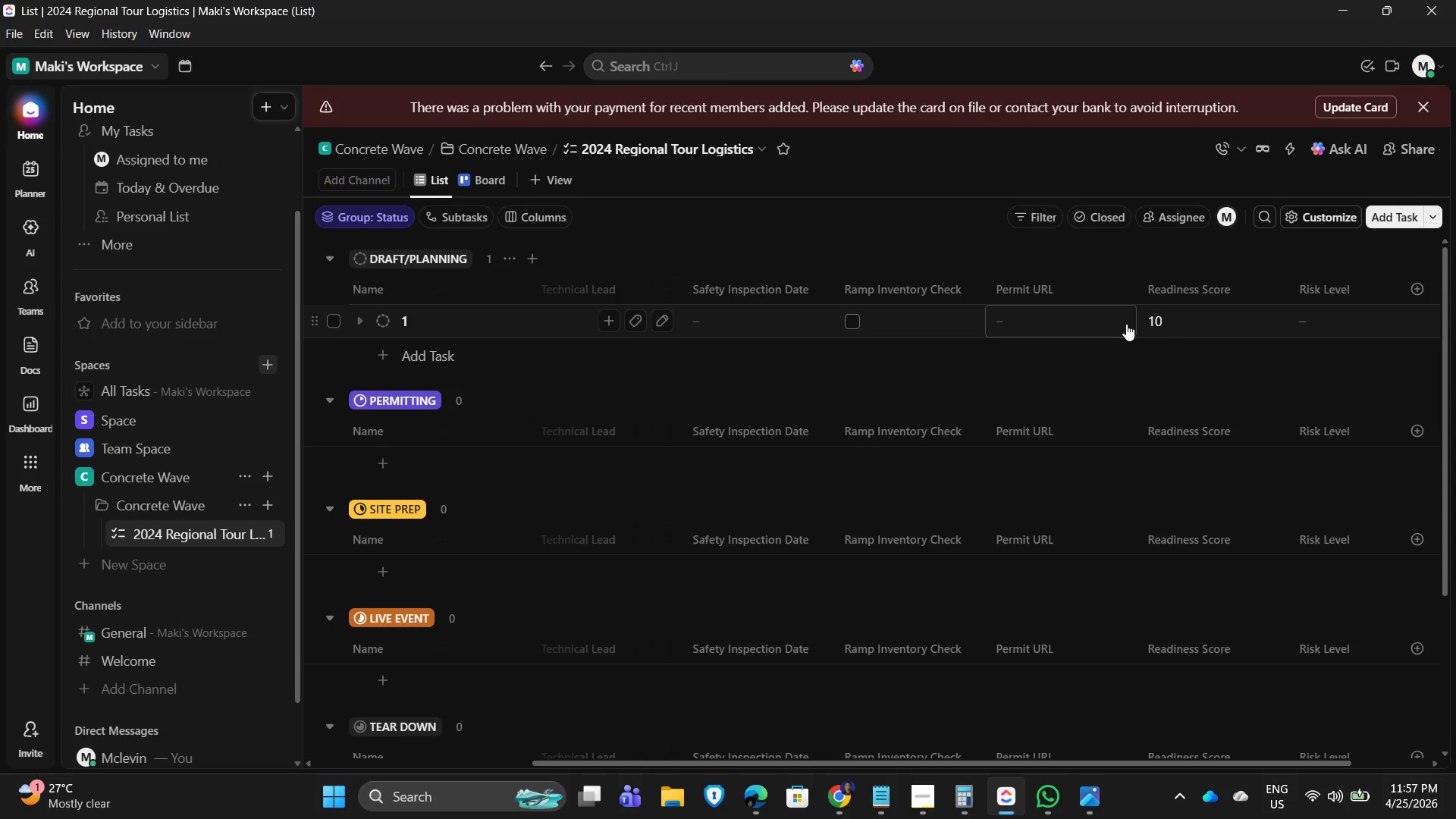 
wait(24.38)
 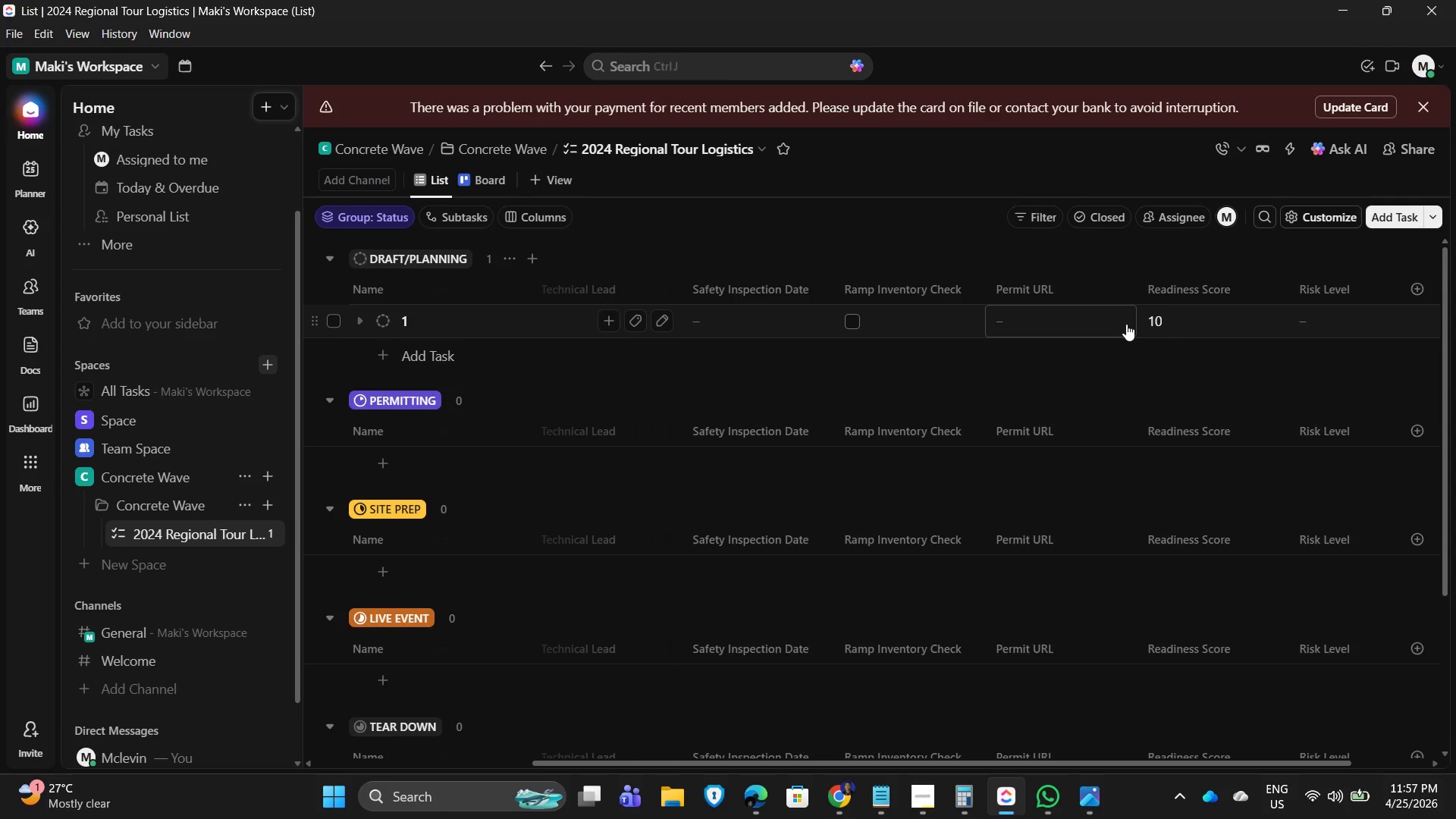 
left_click([1175, 327])
 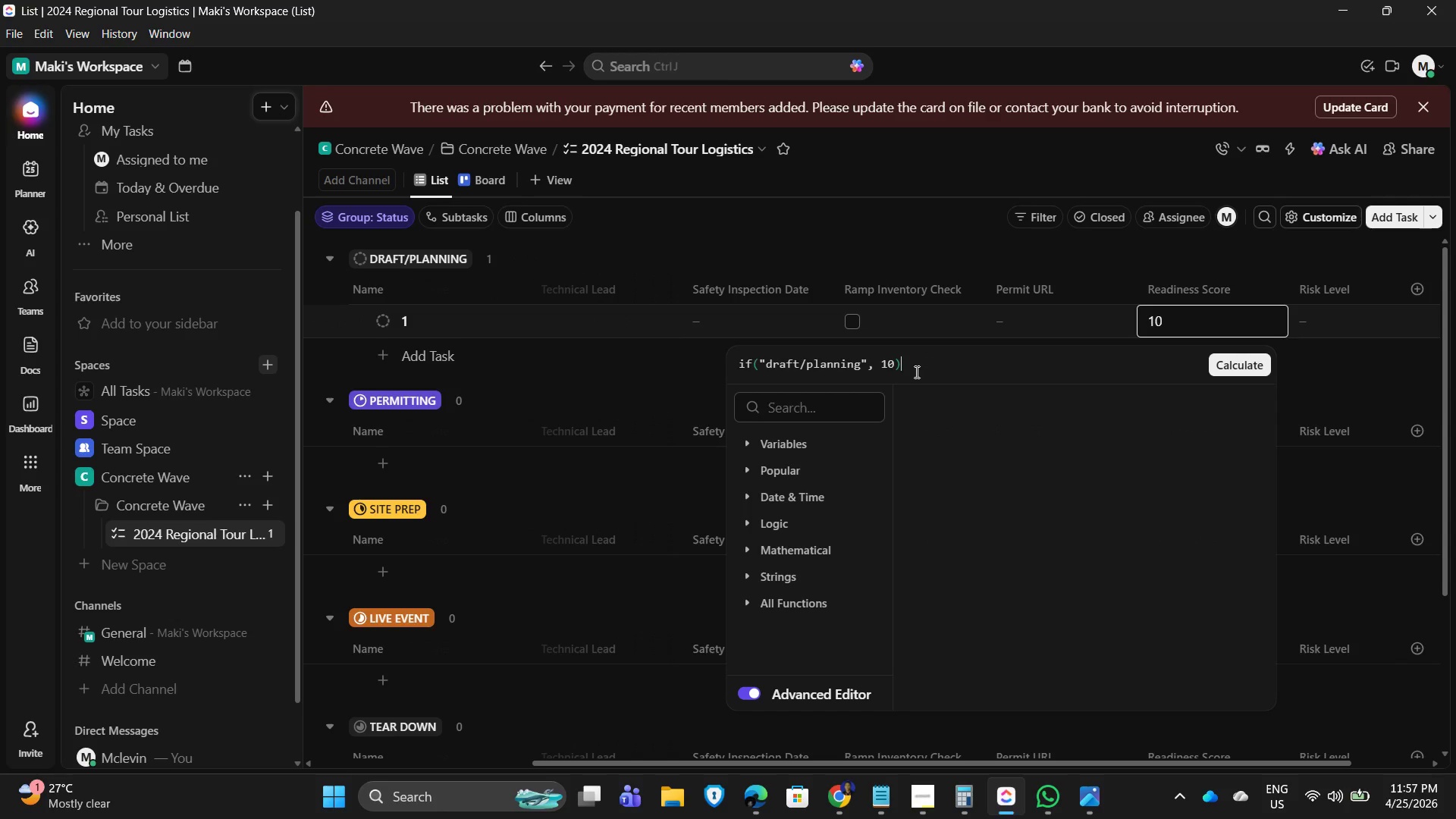 
key(Comma)
 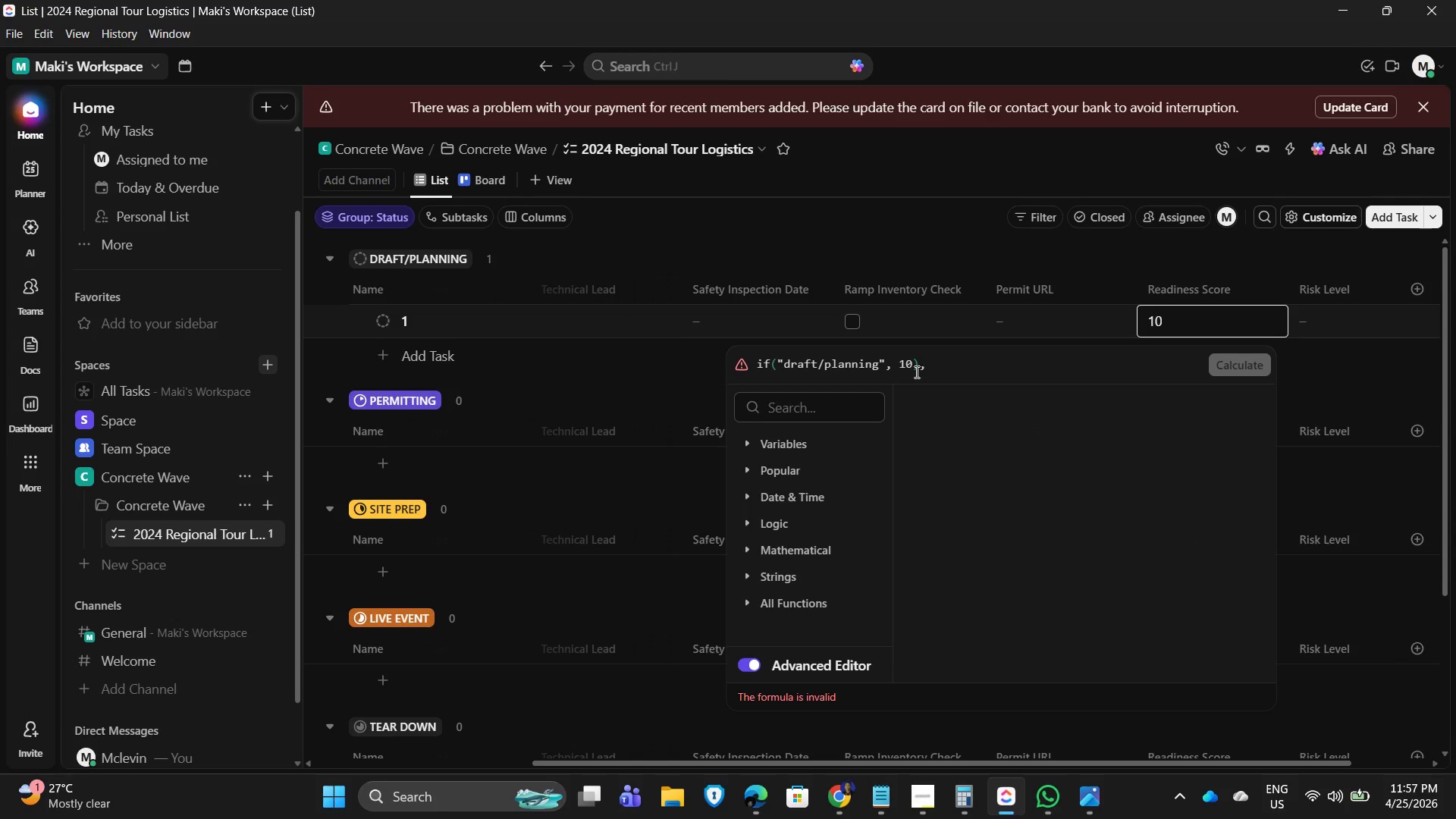 
key(Backspace)
 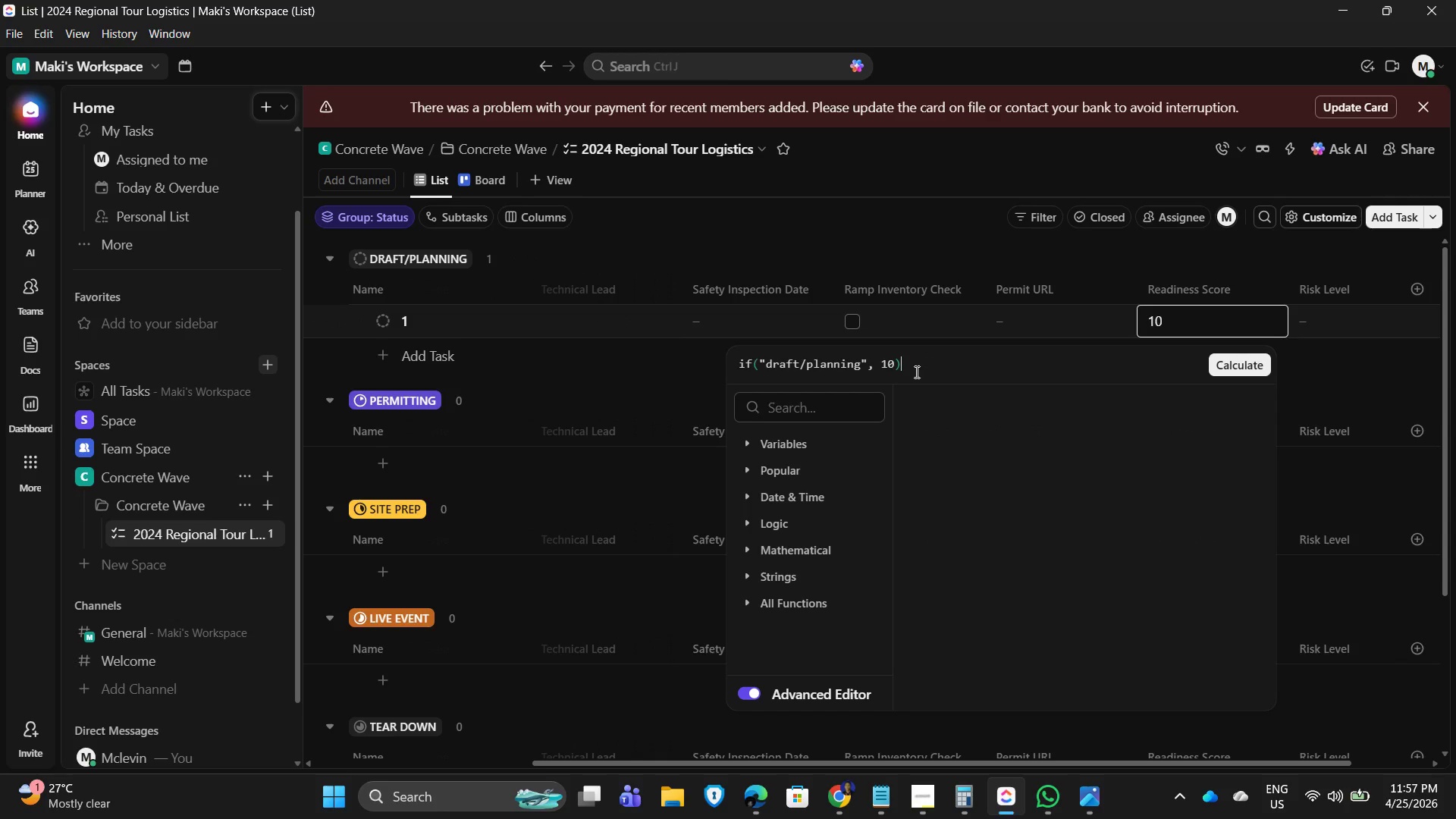 
key(ArrowLeft)
 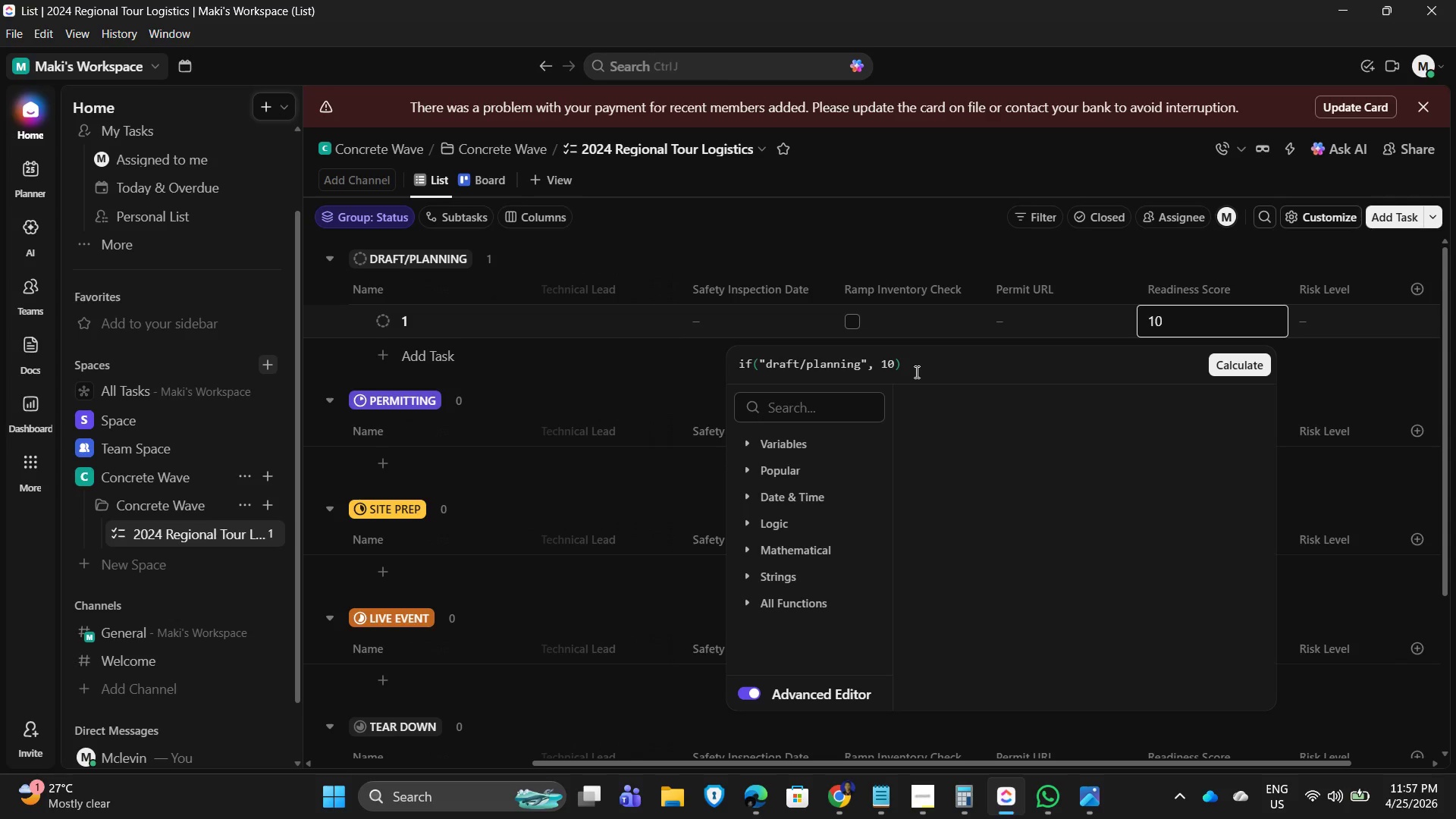 
type(, if (Permitting)
 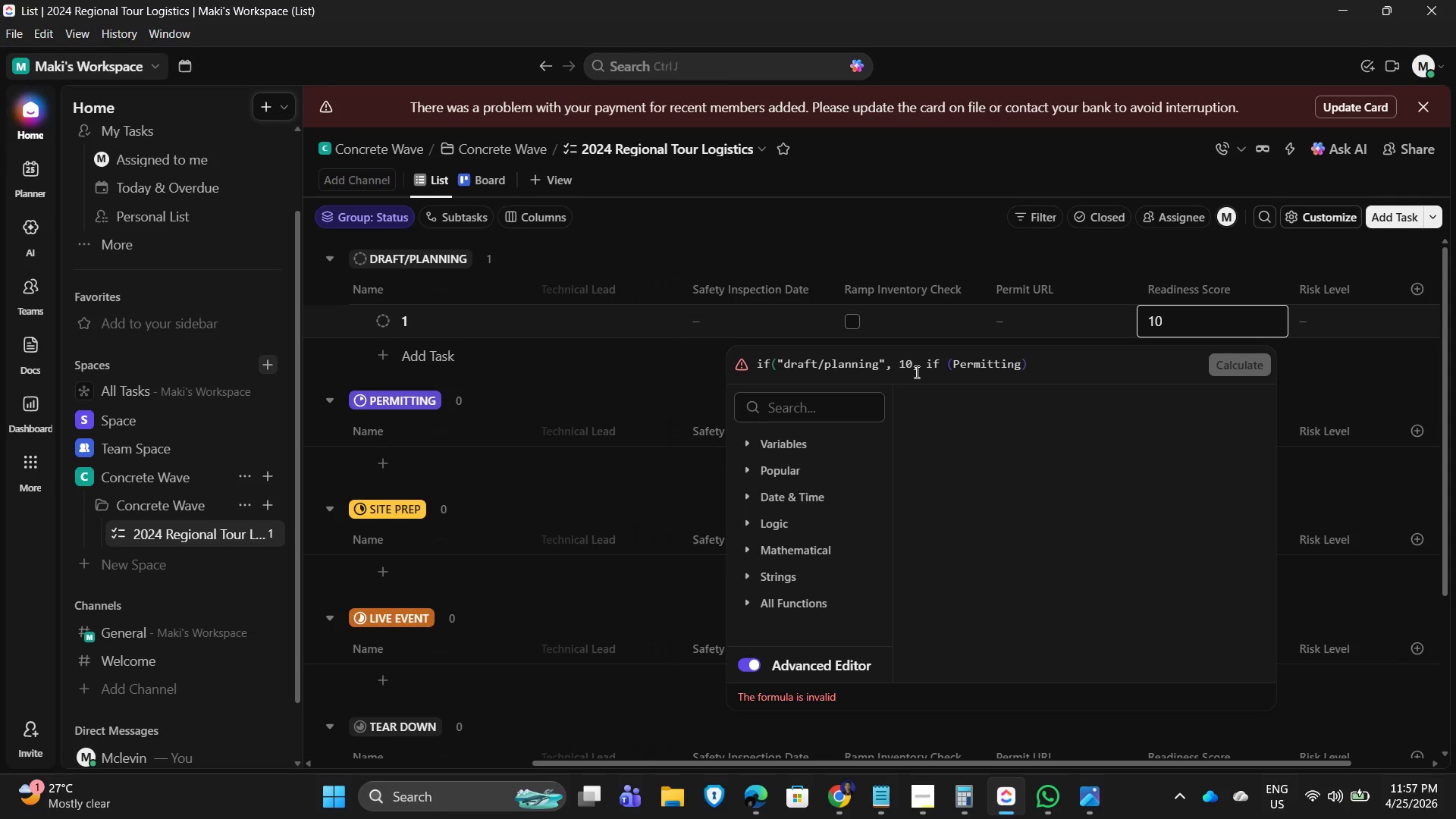 
wait(6.42)
 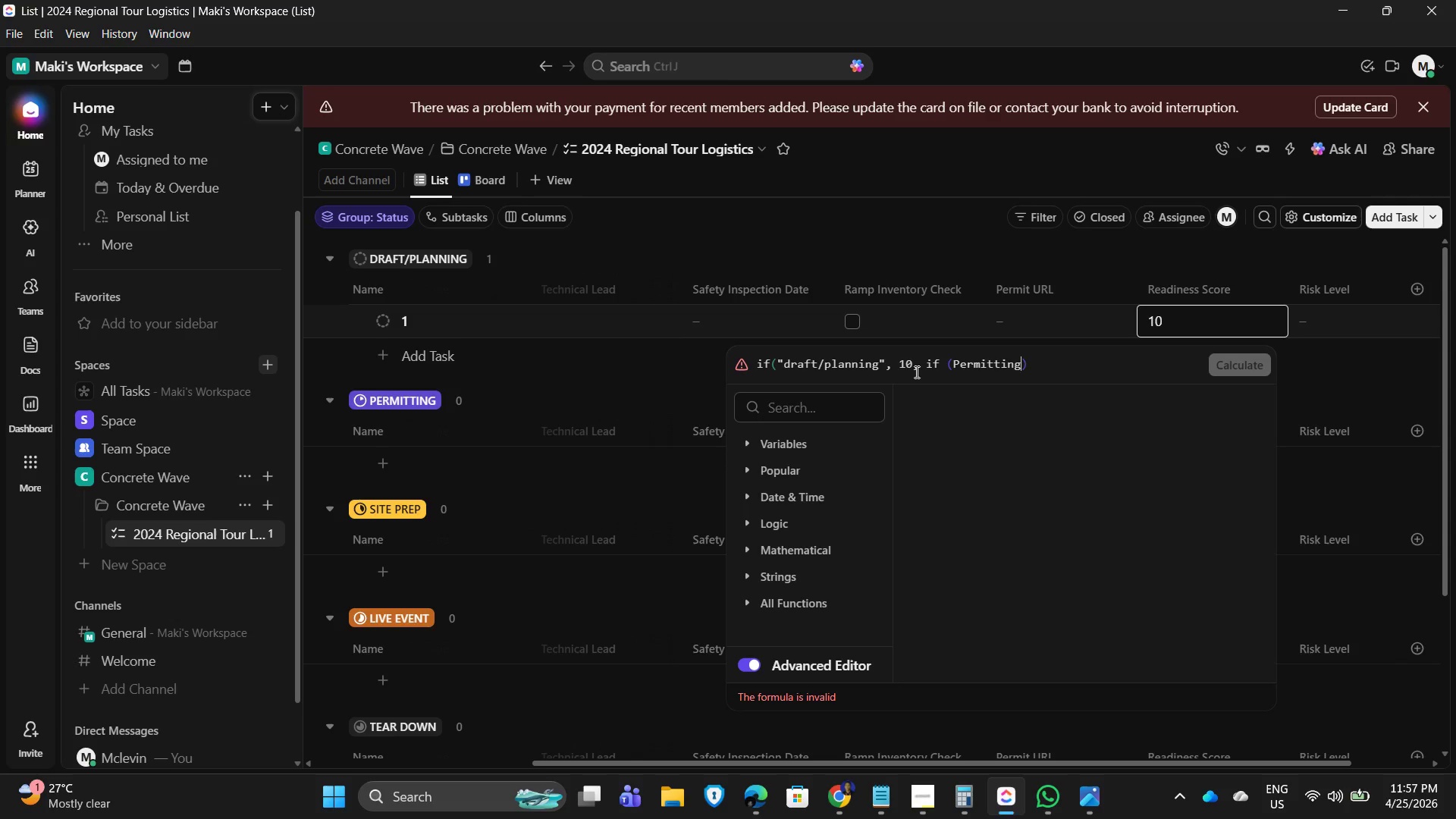 
key(Comma)
 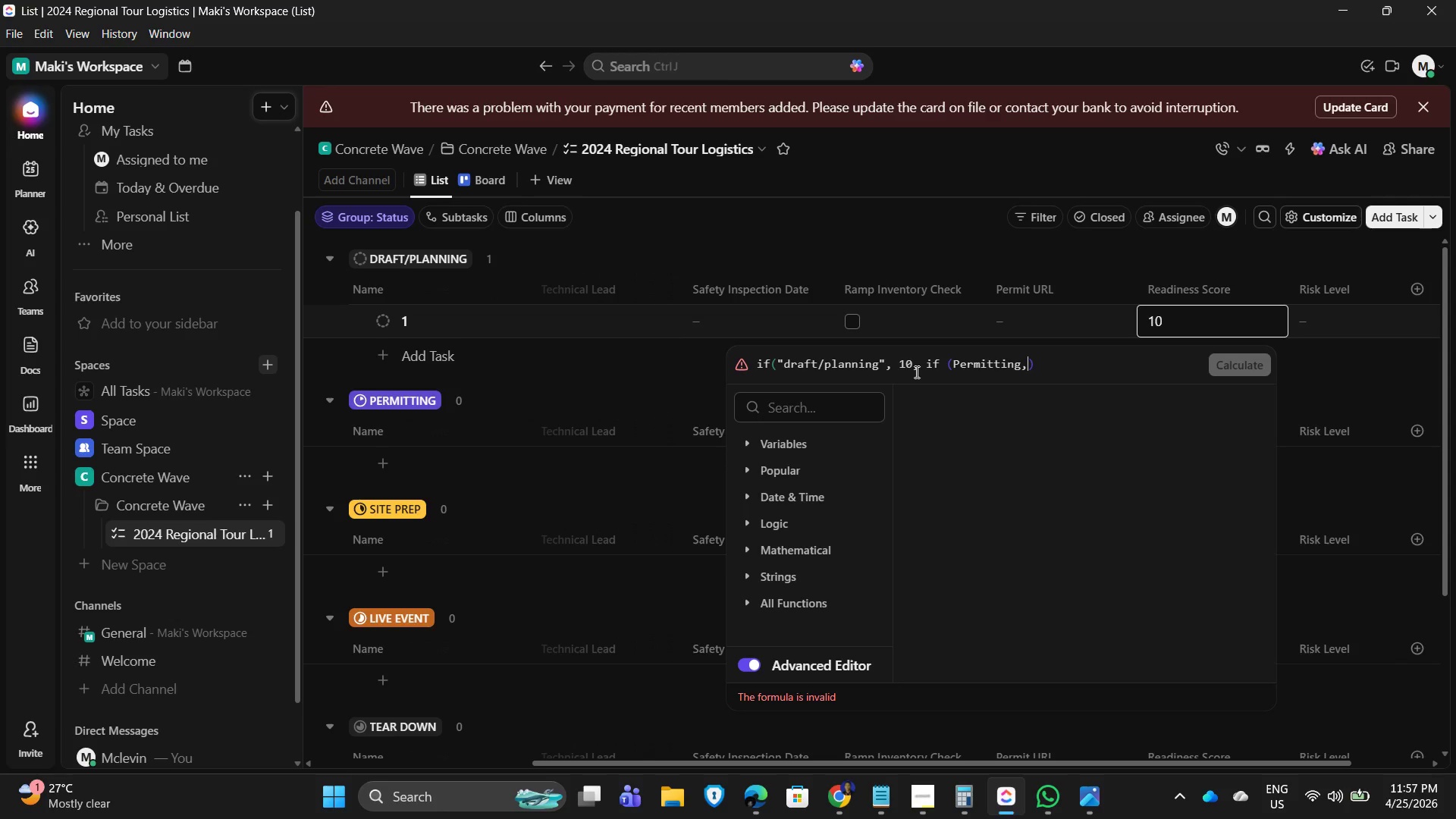 
key(Space)
 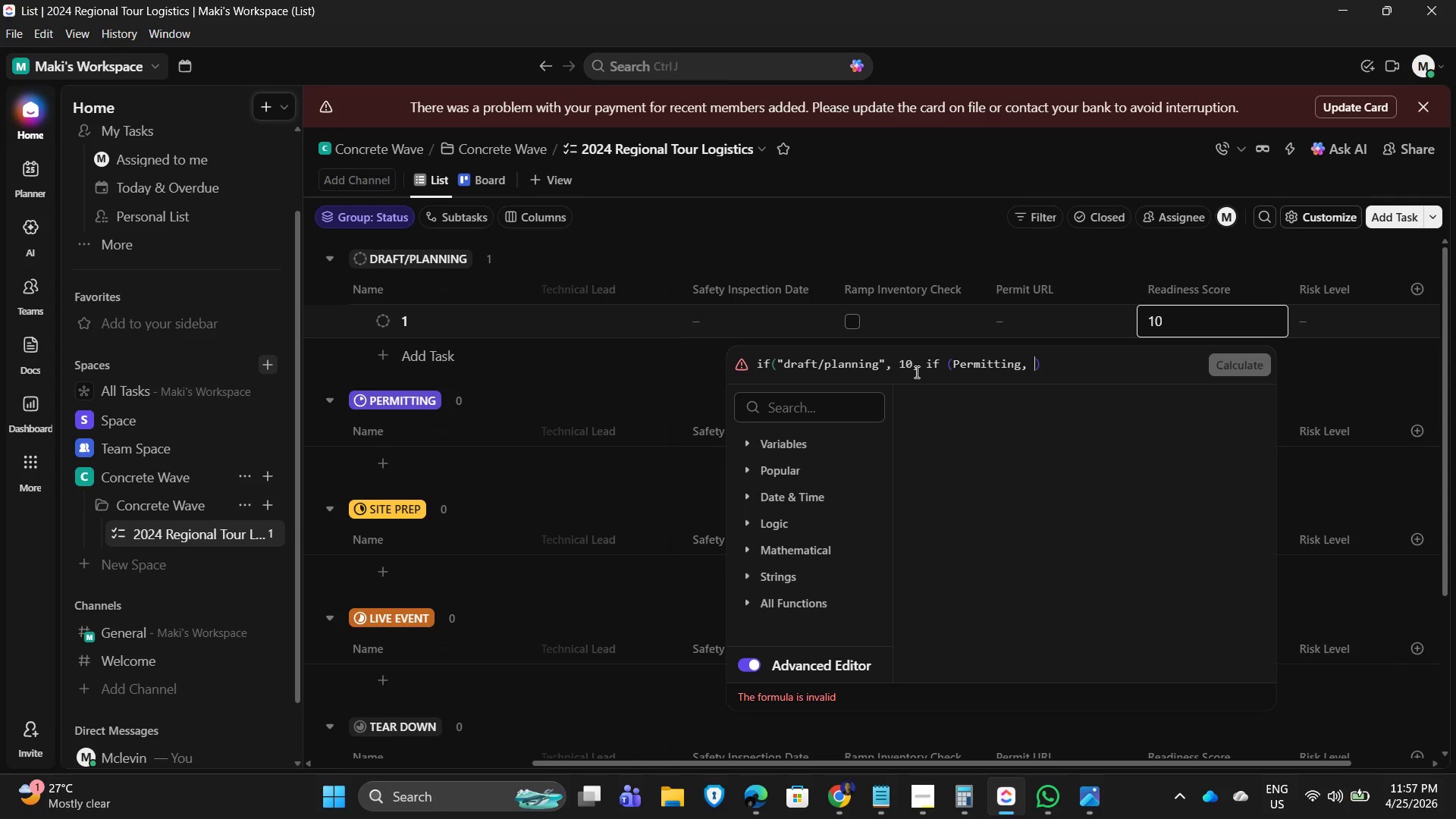 
key(Numpad3)
 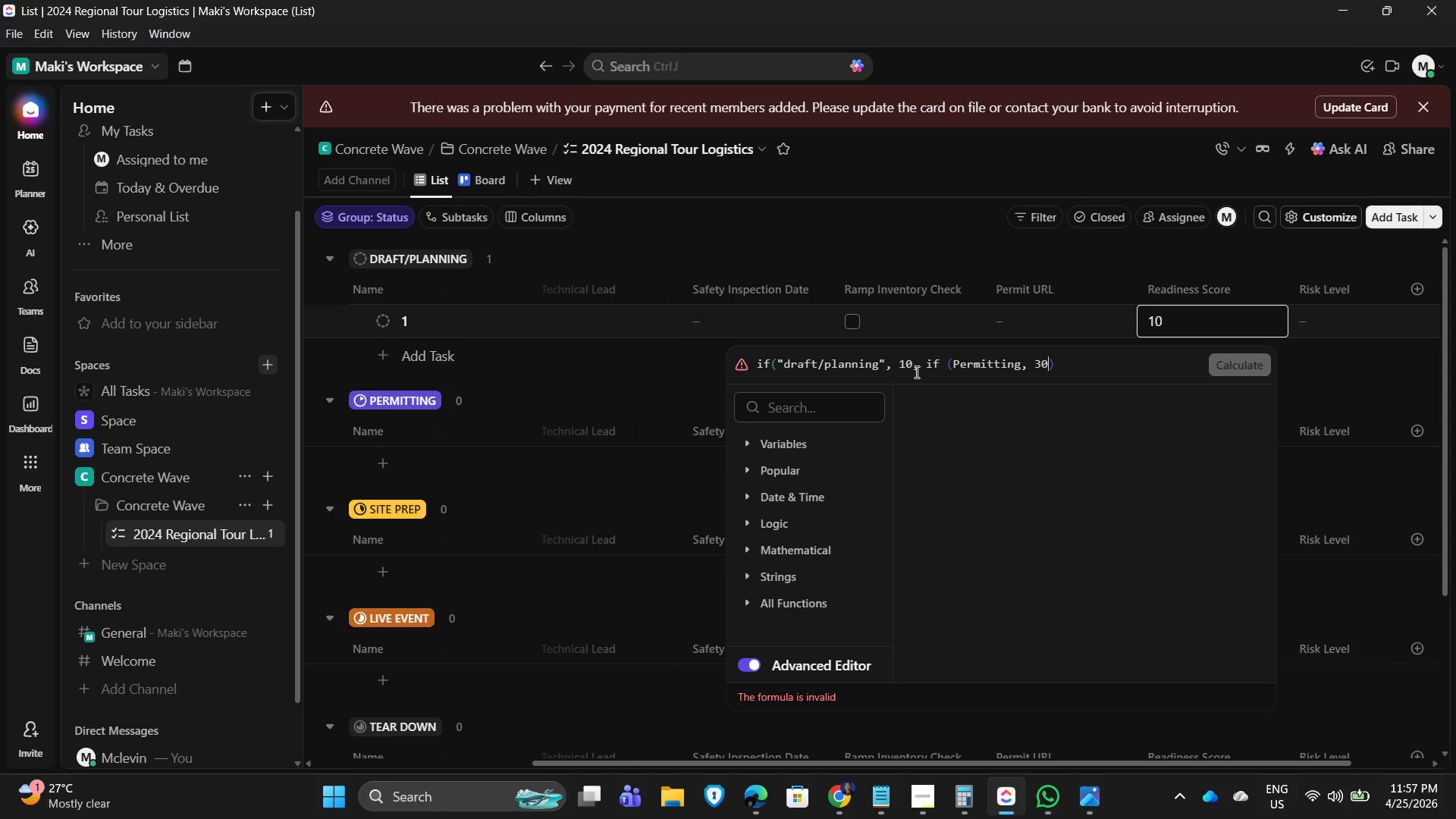 
key(Numpad0)
 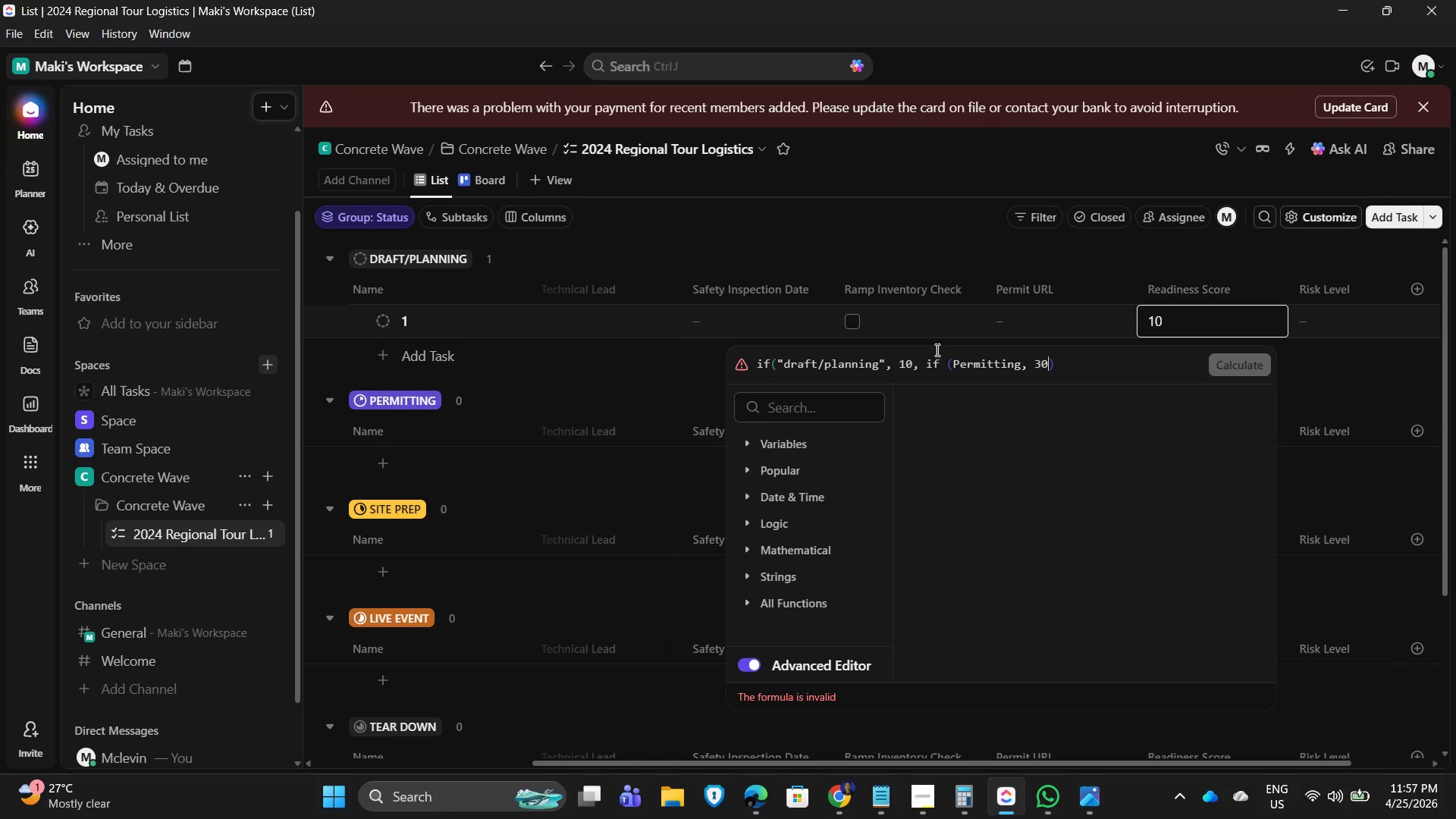 
left_click([946, 364])
 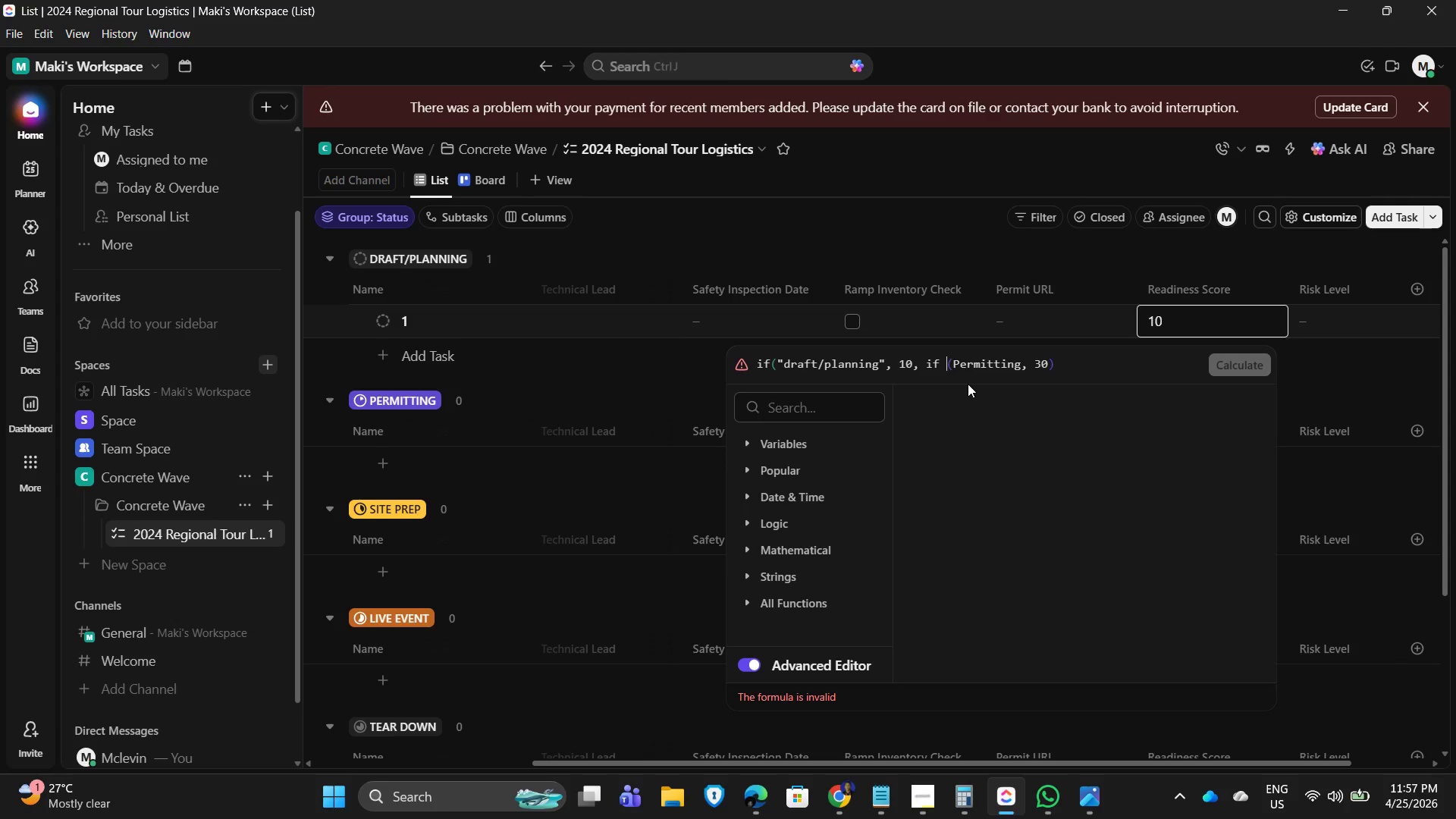 
key(ArrowRight)
 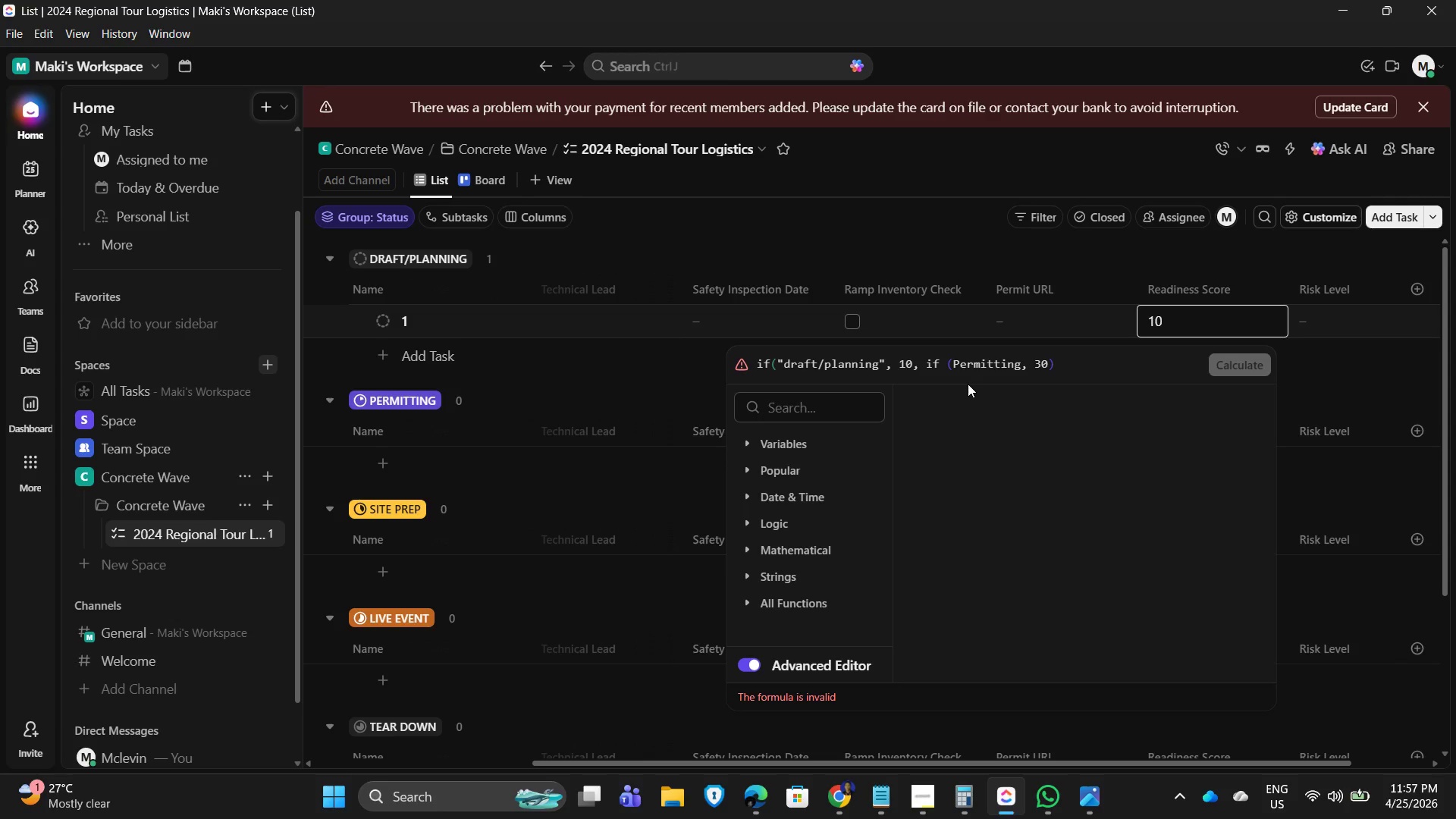 
key(Shift+Quote)
 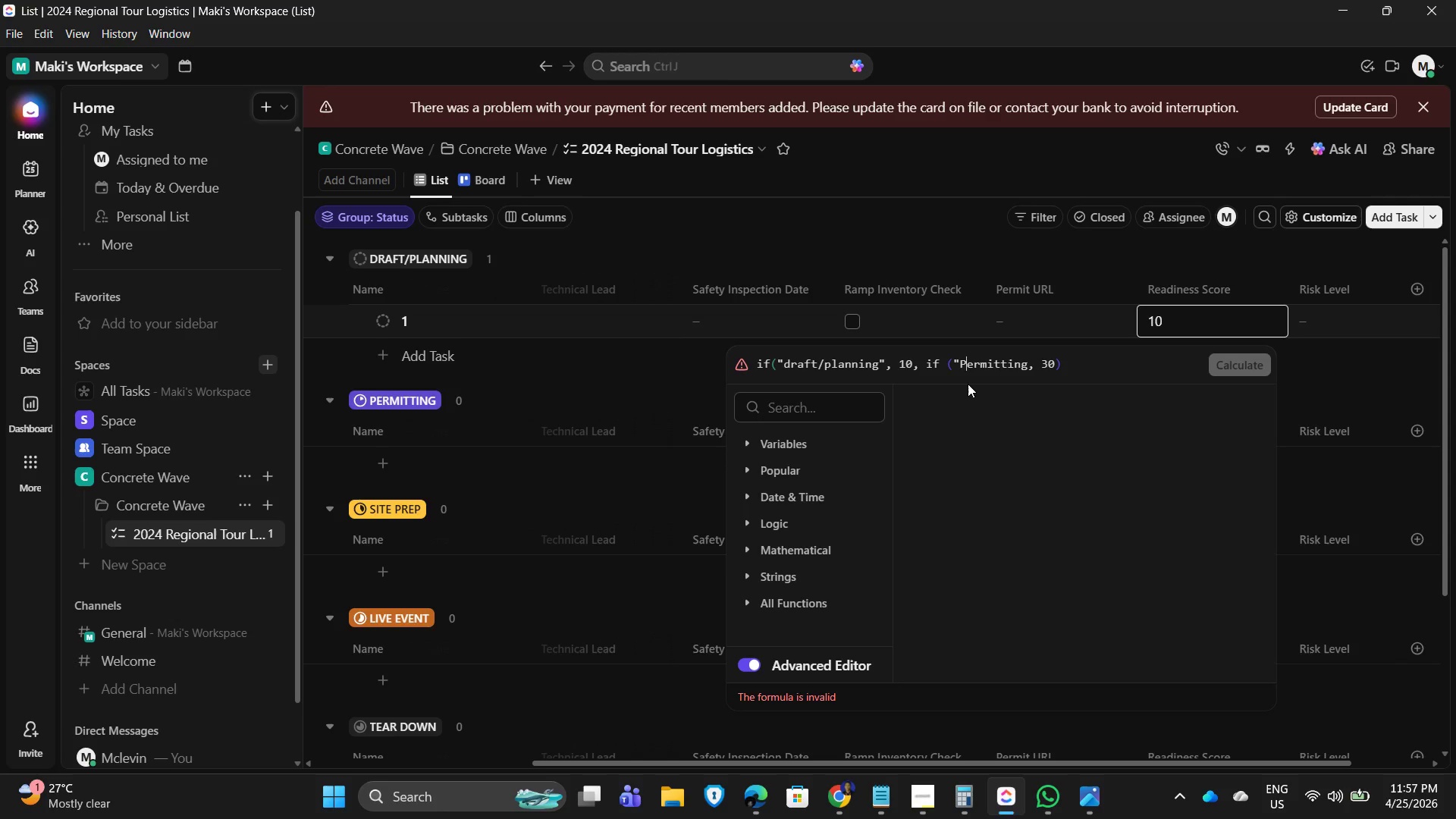 
hold_key(key=ArrowRight, duration=0.77)
 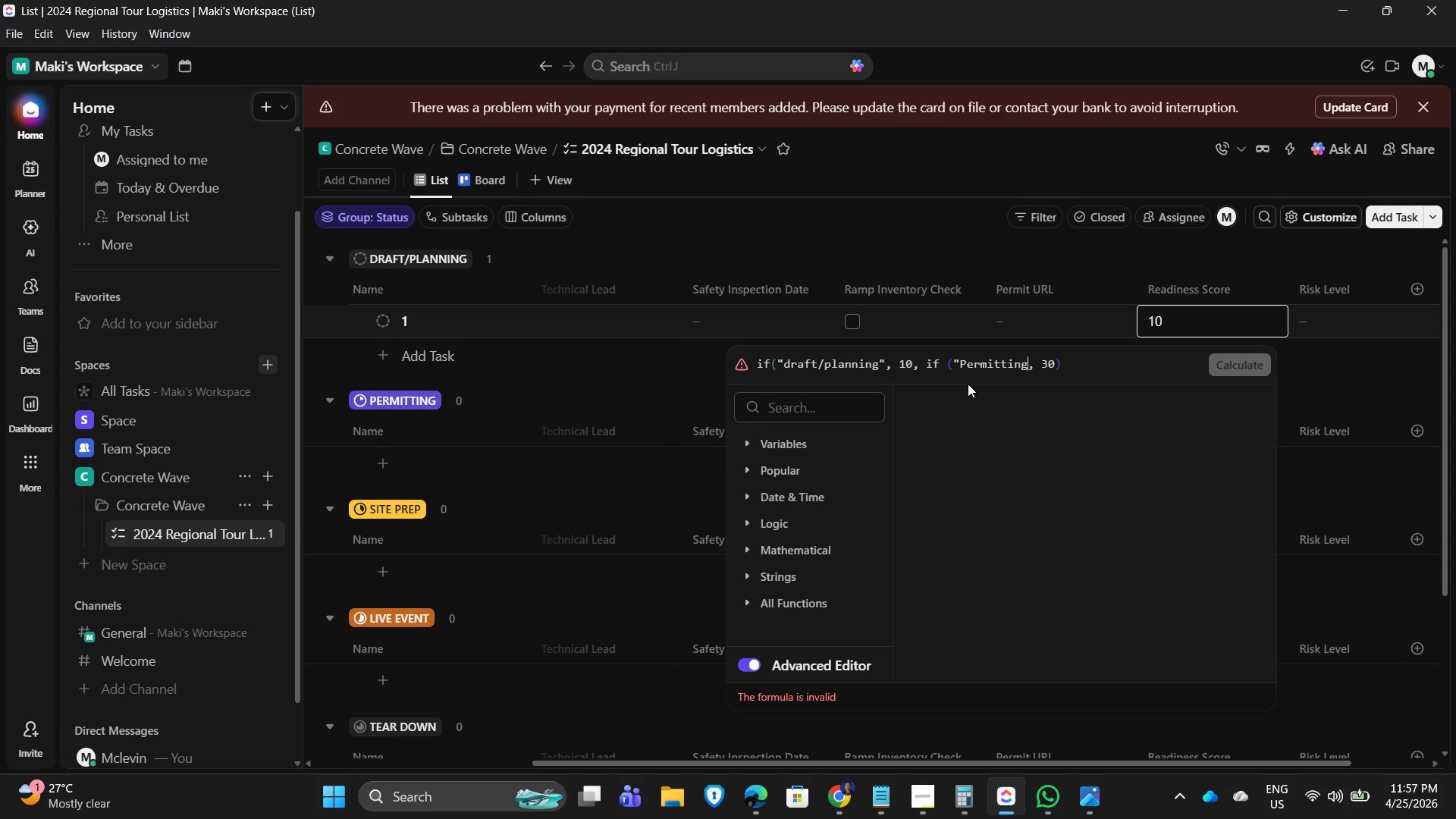 
key(ArrowRight)
 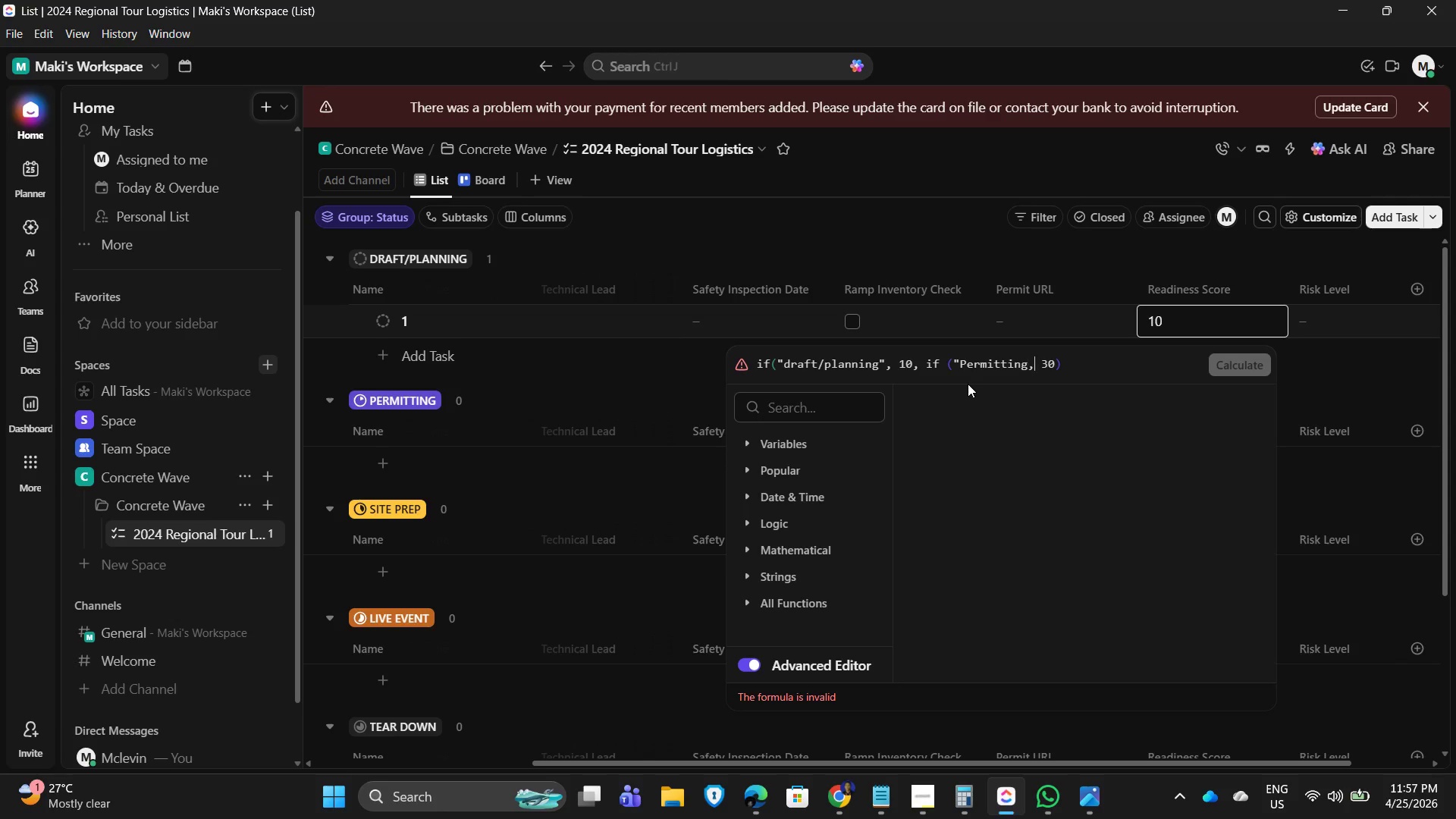 
key(ArrowRight)
 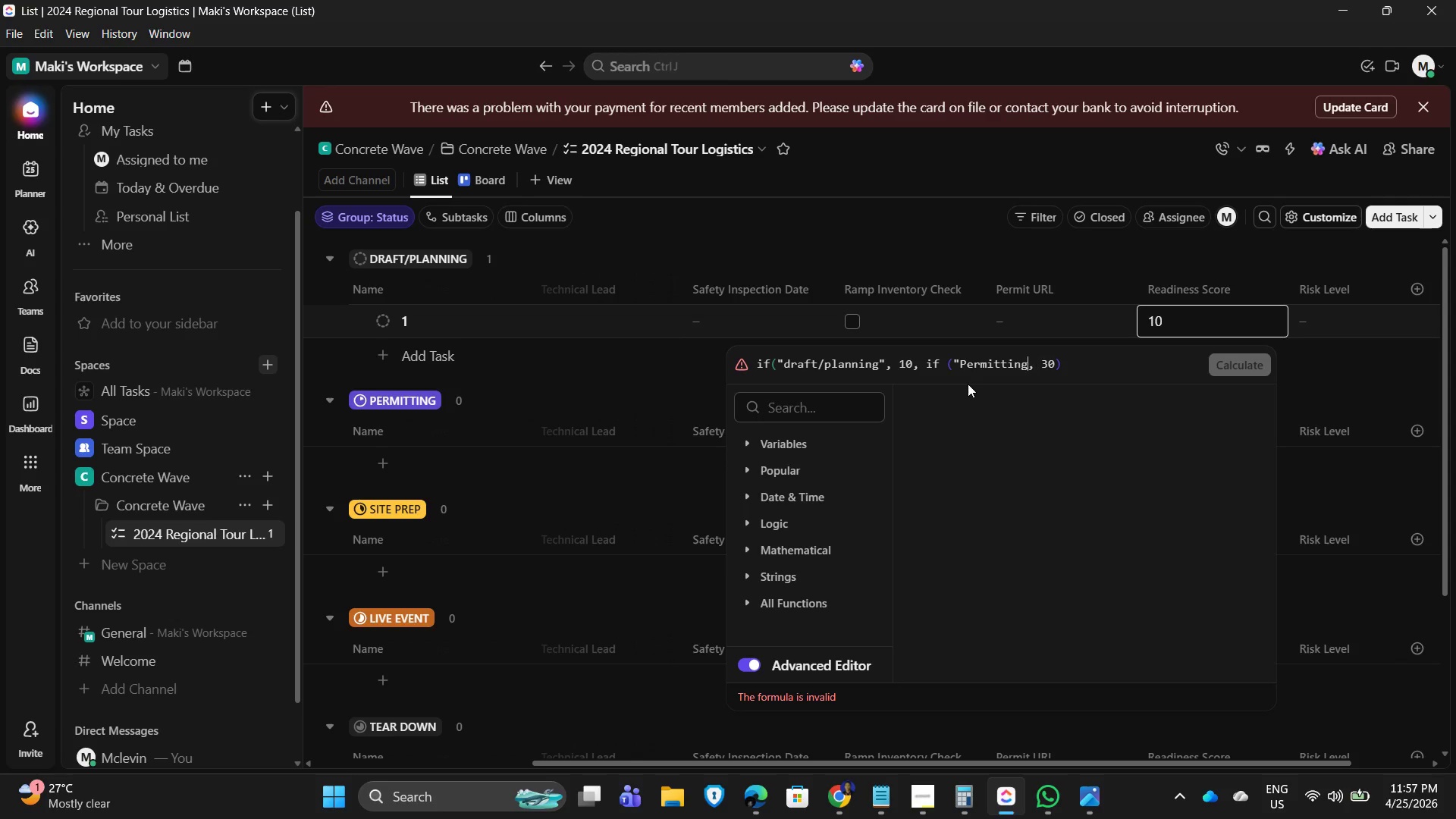 
key(ArrowLeft)
 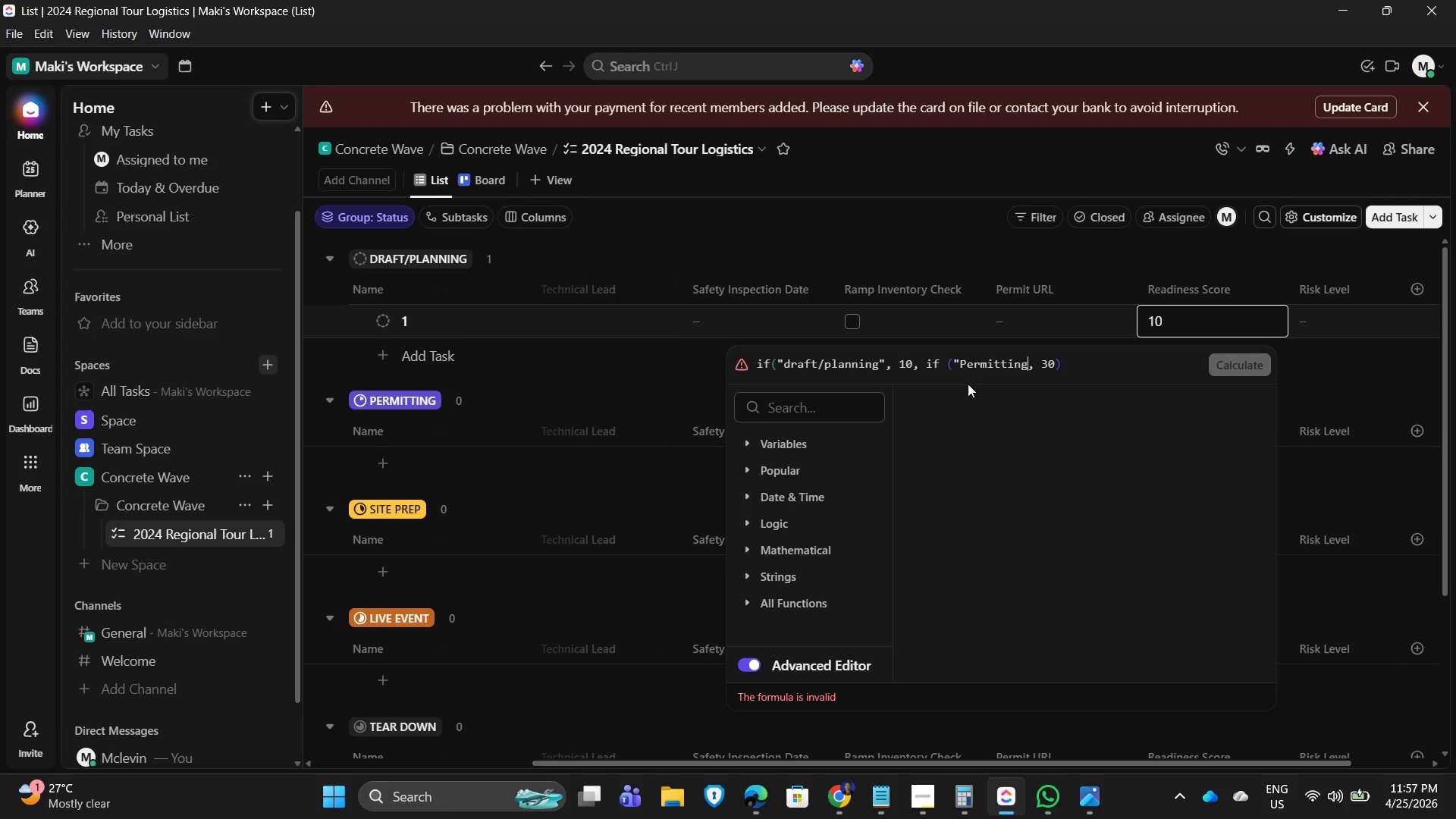 
key(Shift+Quote)
 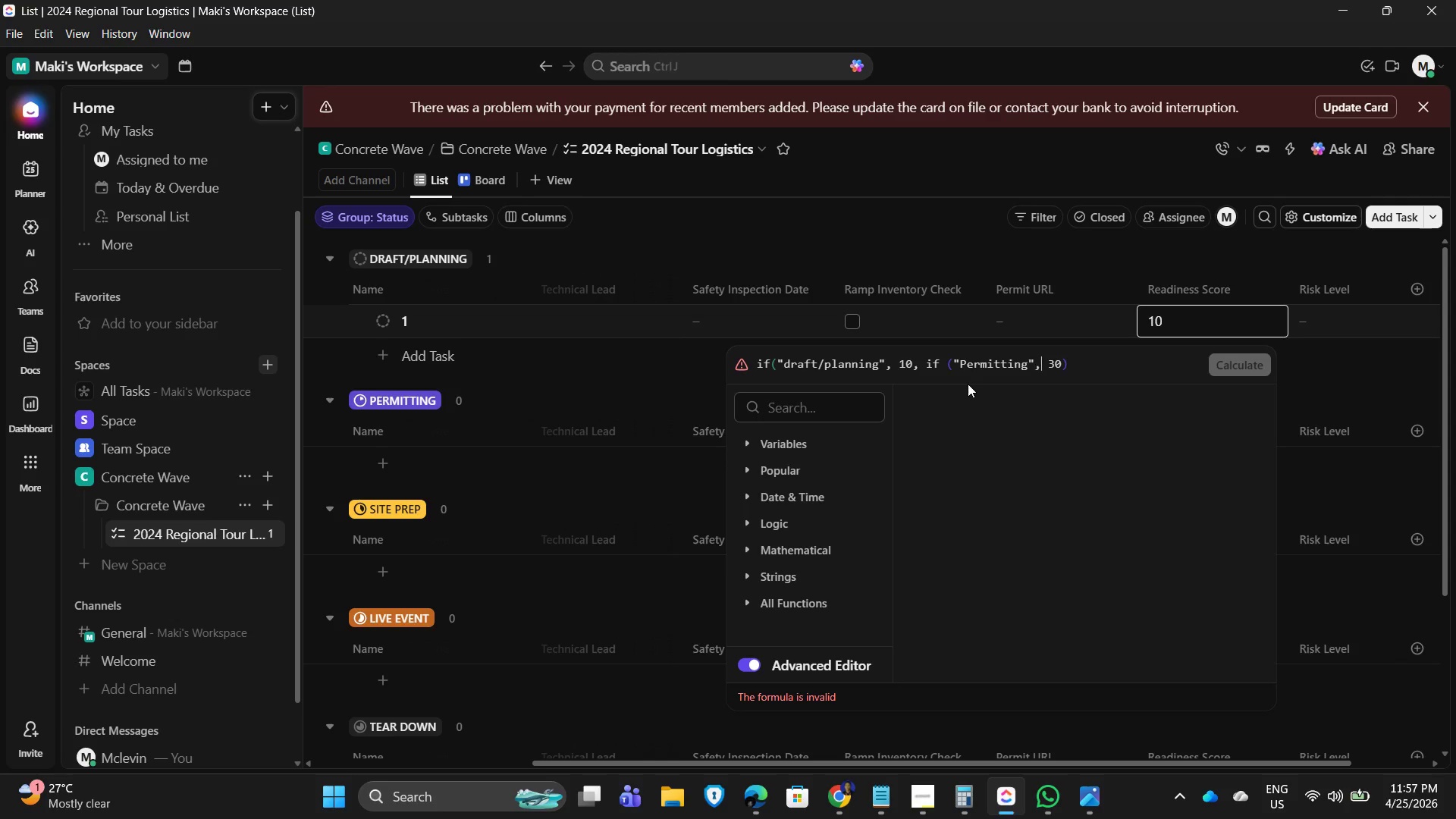 
hold_key(key=ArrowRight, duration=0.75)
 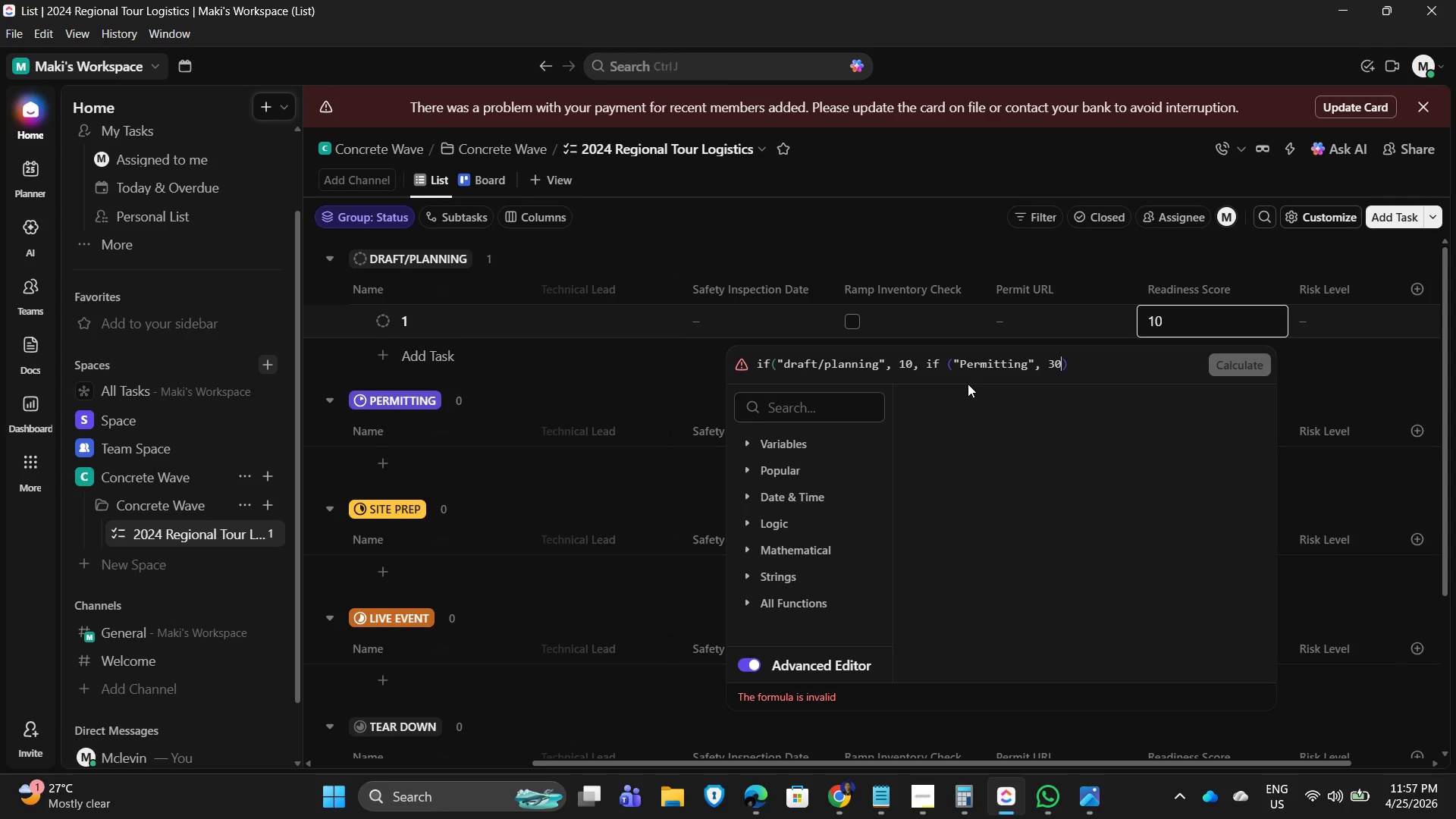 
key(ArrowLeft)
 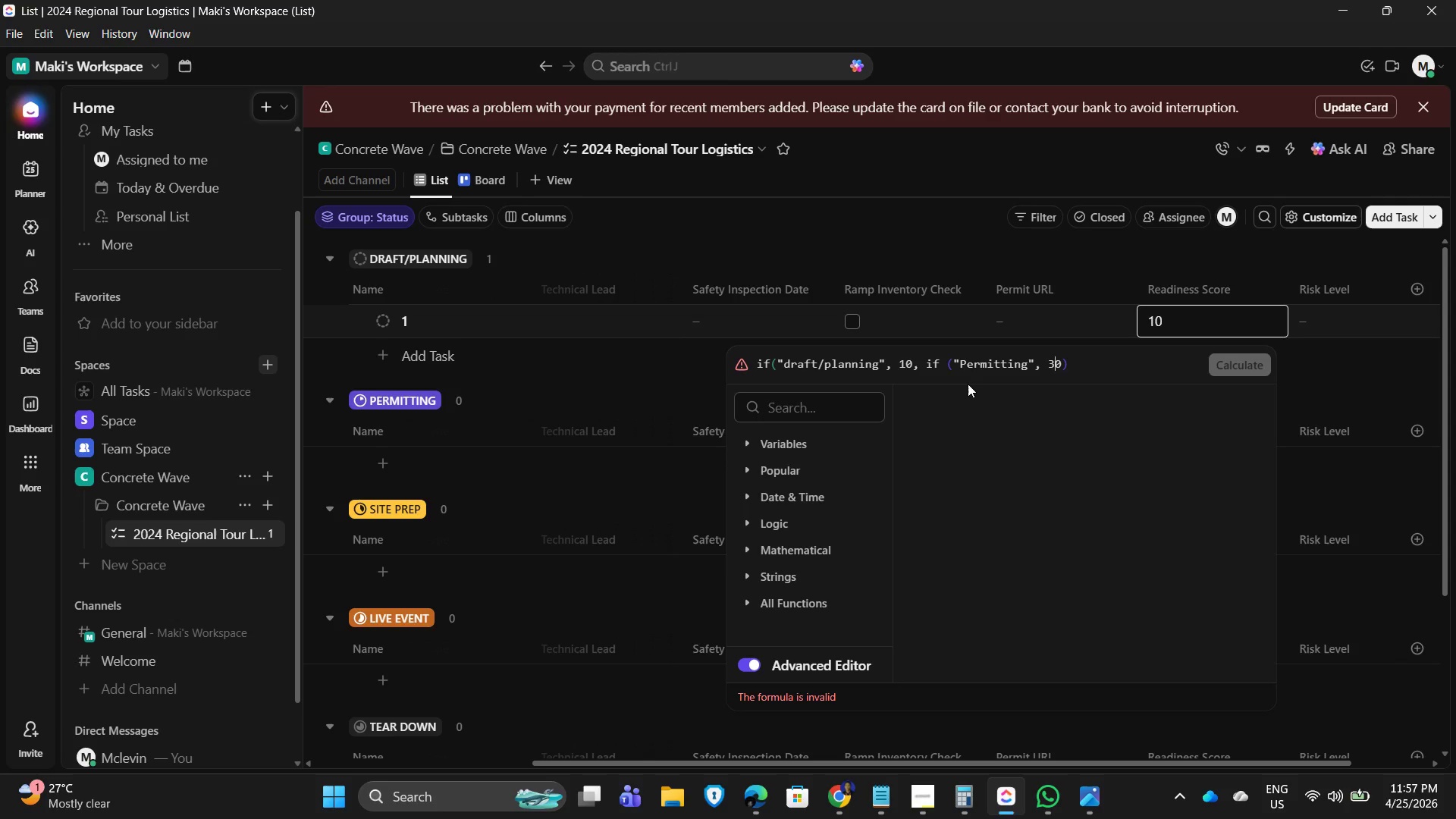 
key(ArrowLeft)
 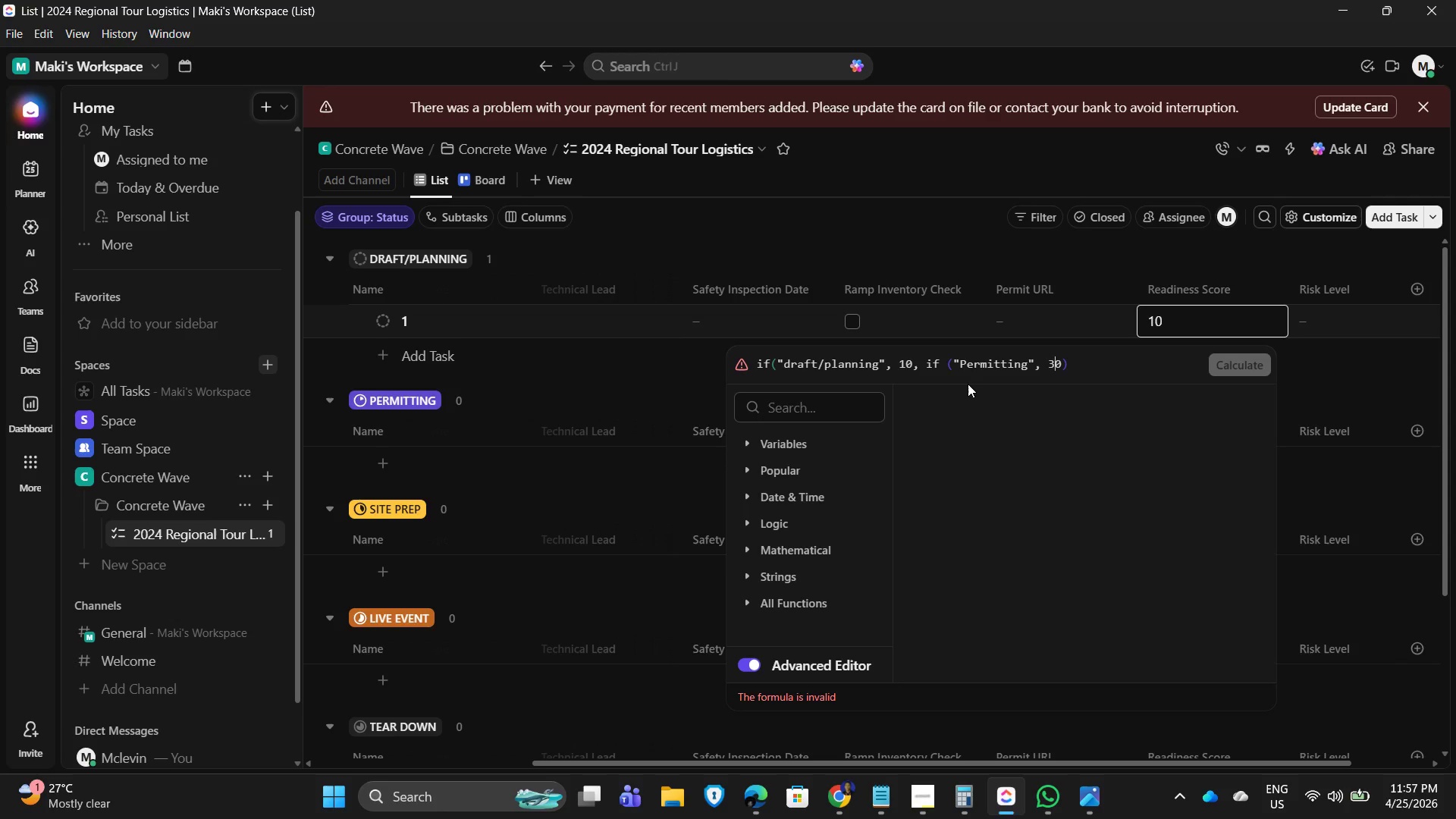 
key(ArrowLeft)
 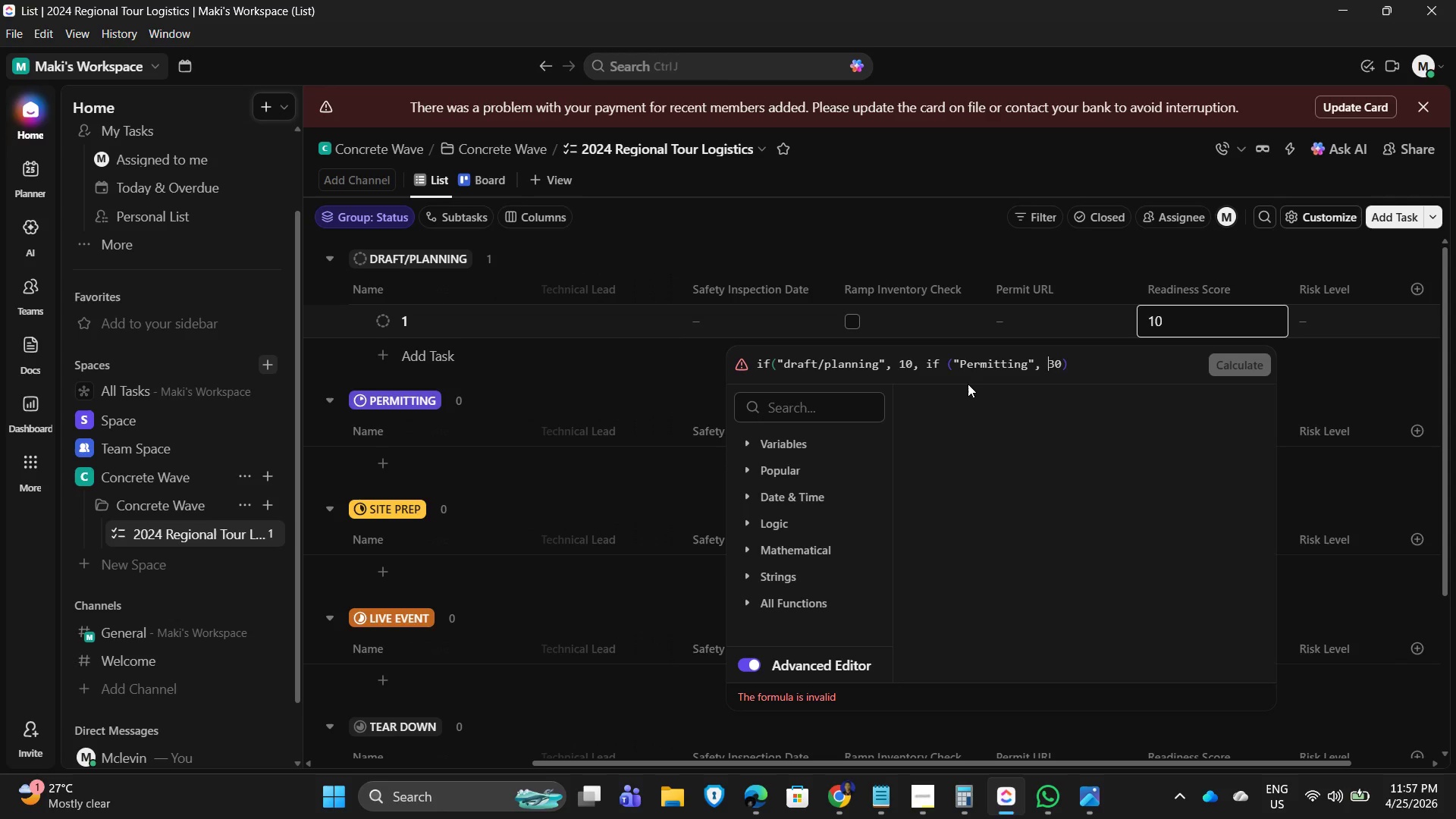 
key(ArrowLeft)
 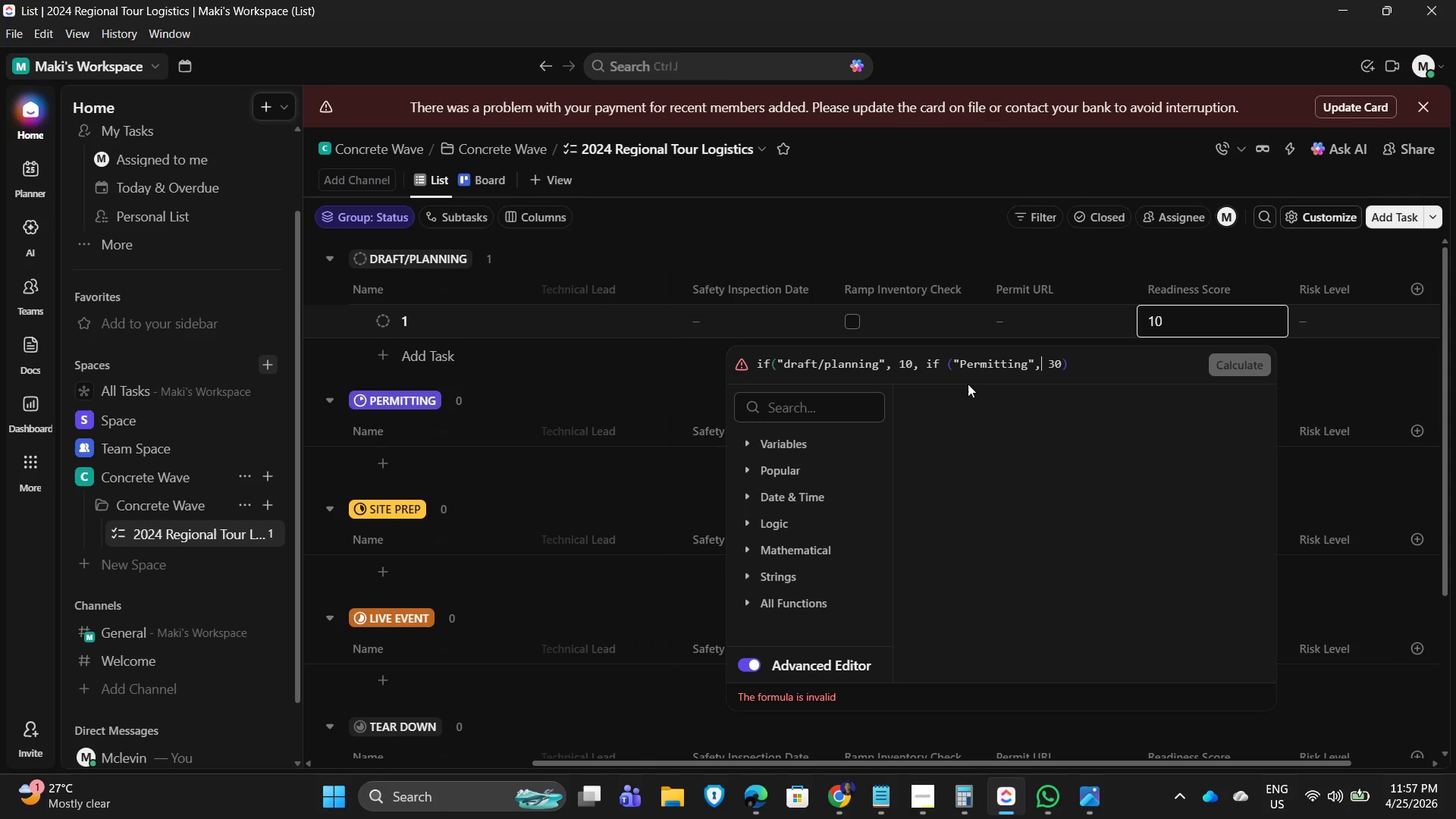 
key(ArrowRight)
 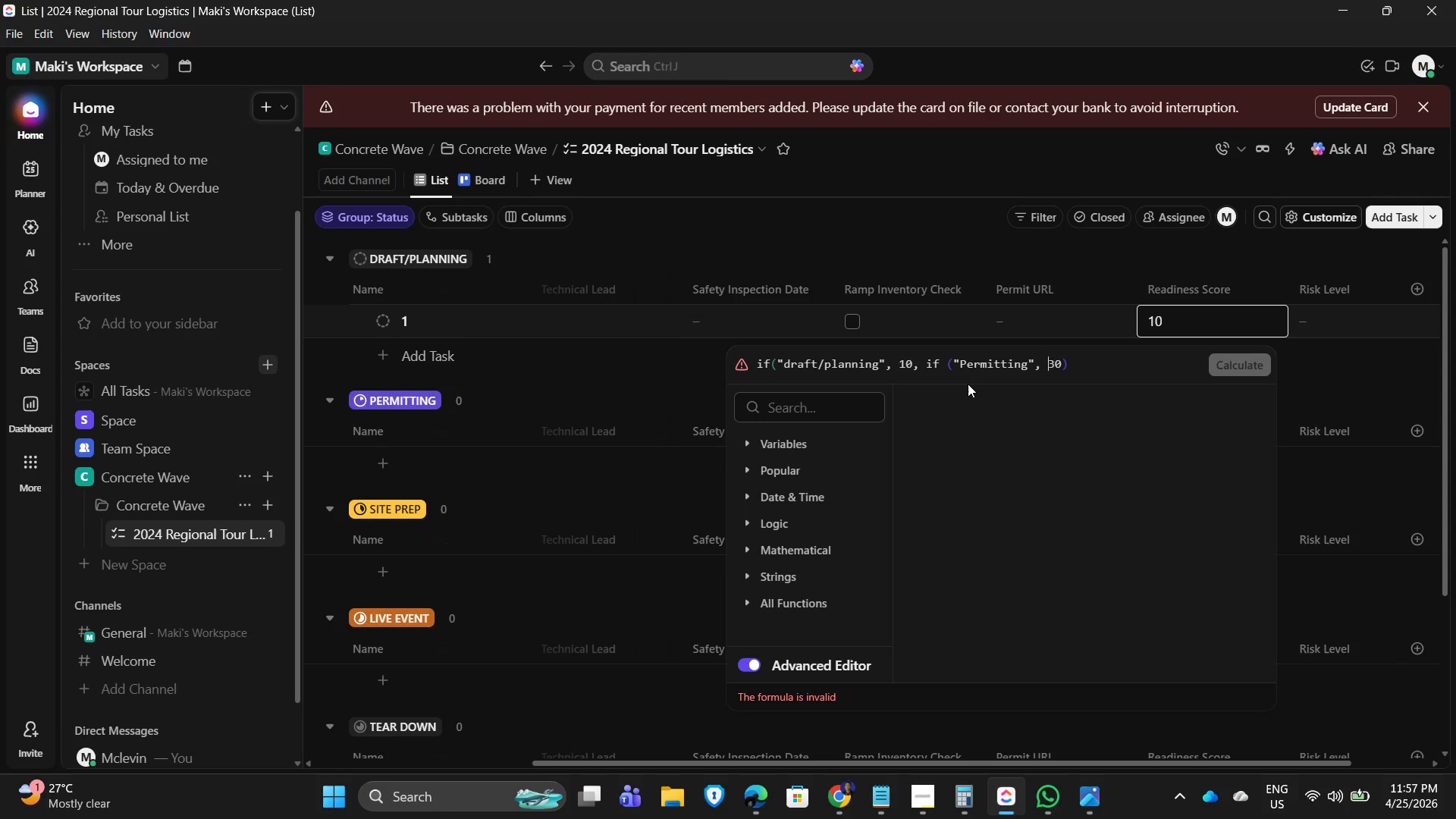 
key(ArrowRight)
 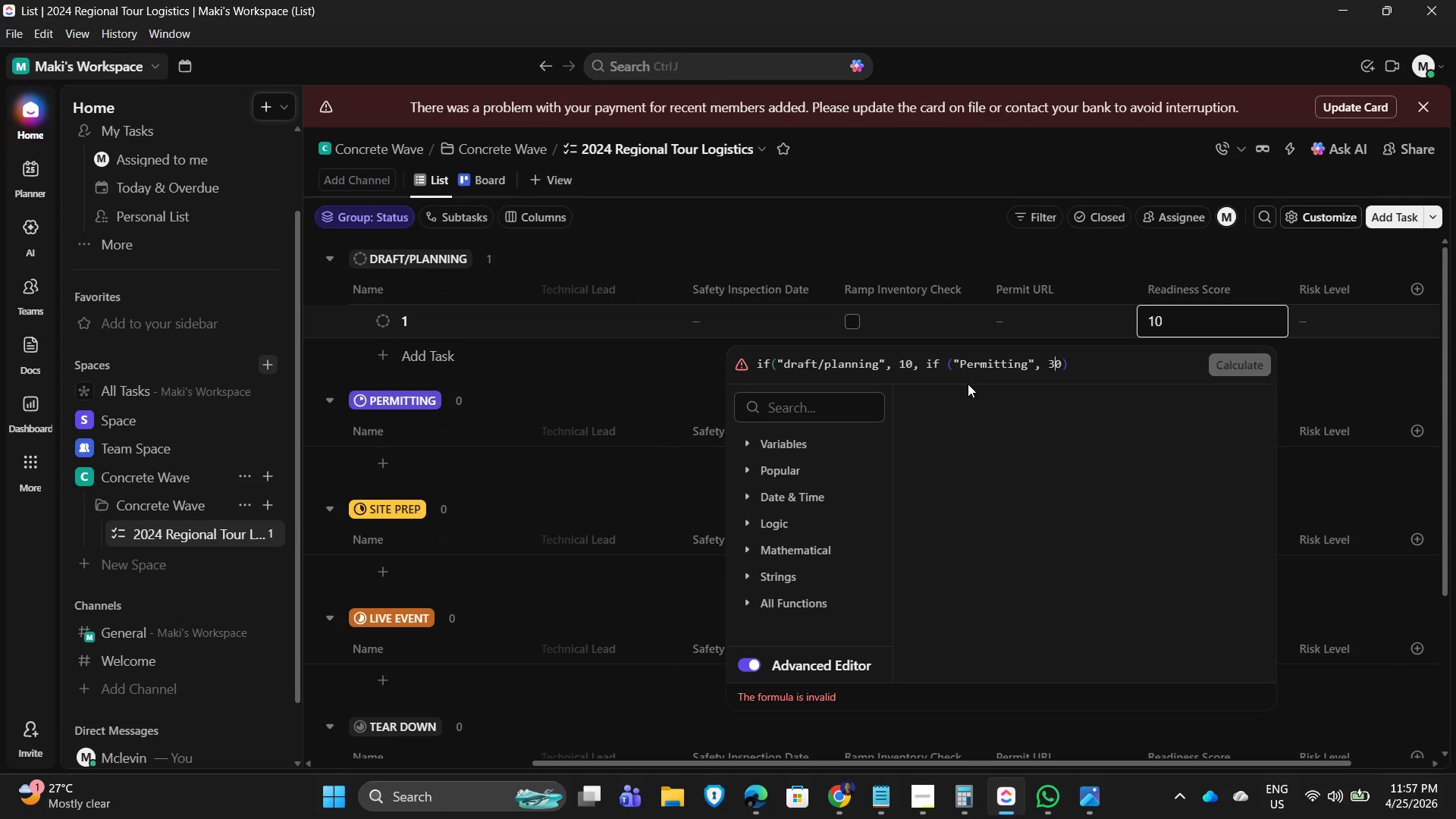 
key(ArrowRight)
 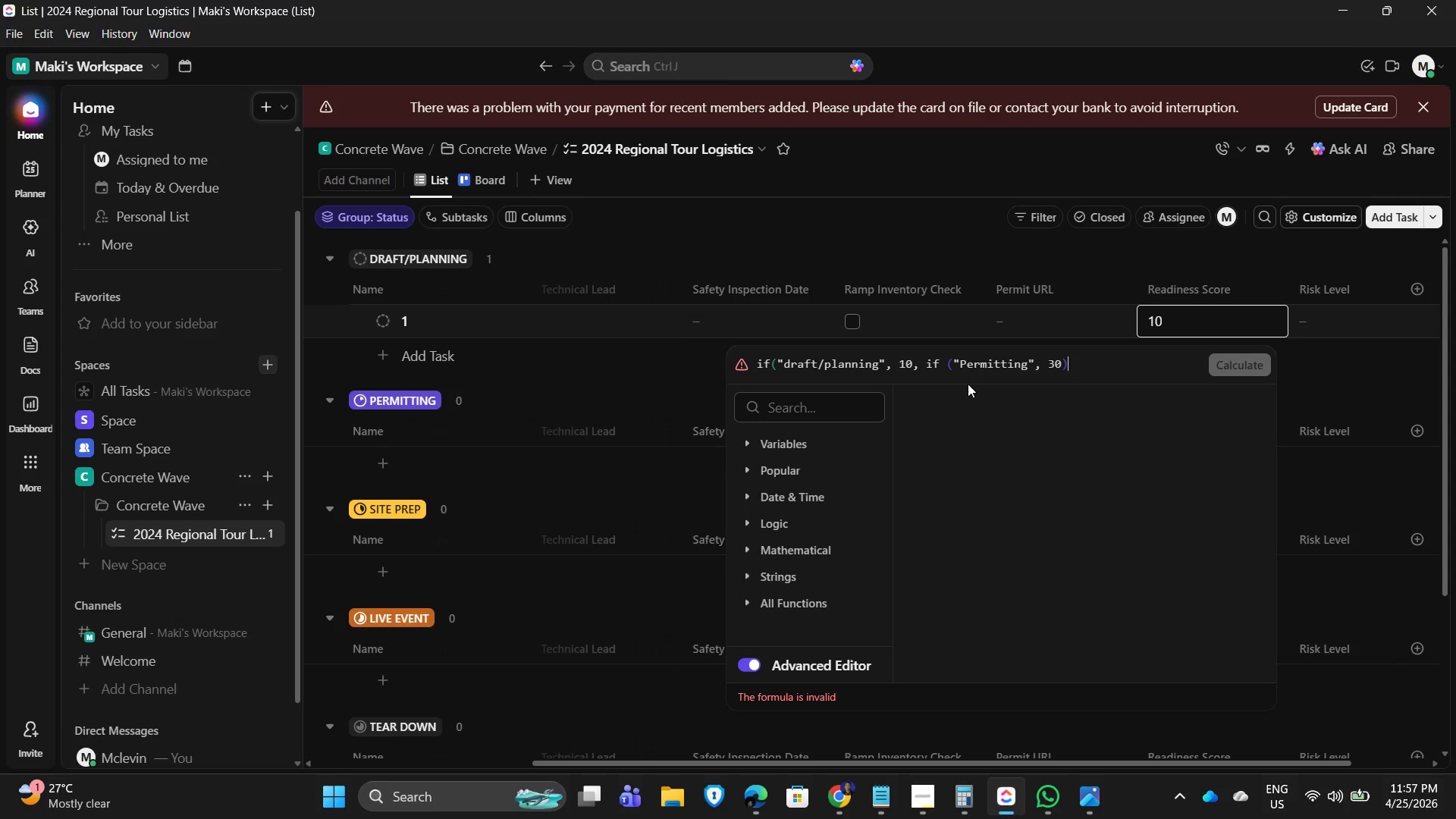 
key(ArrowRight)
 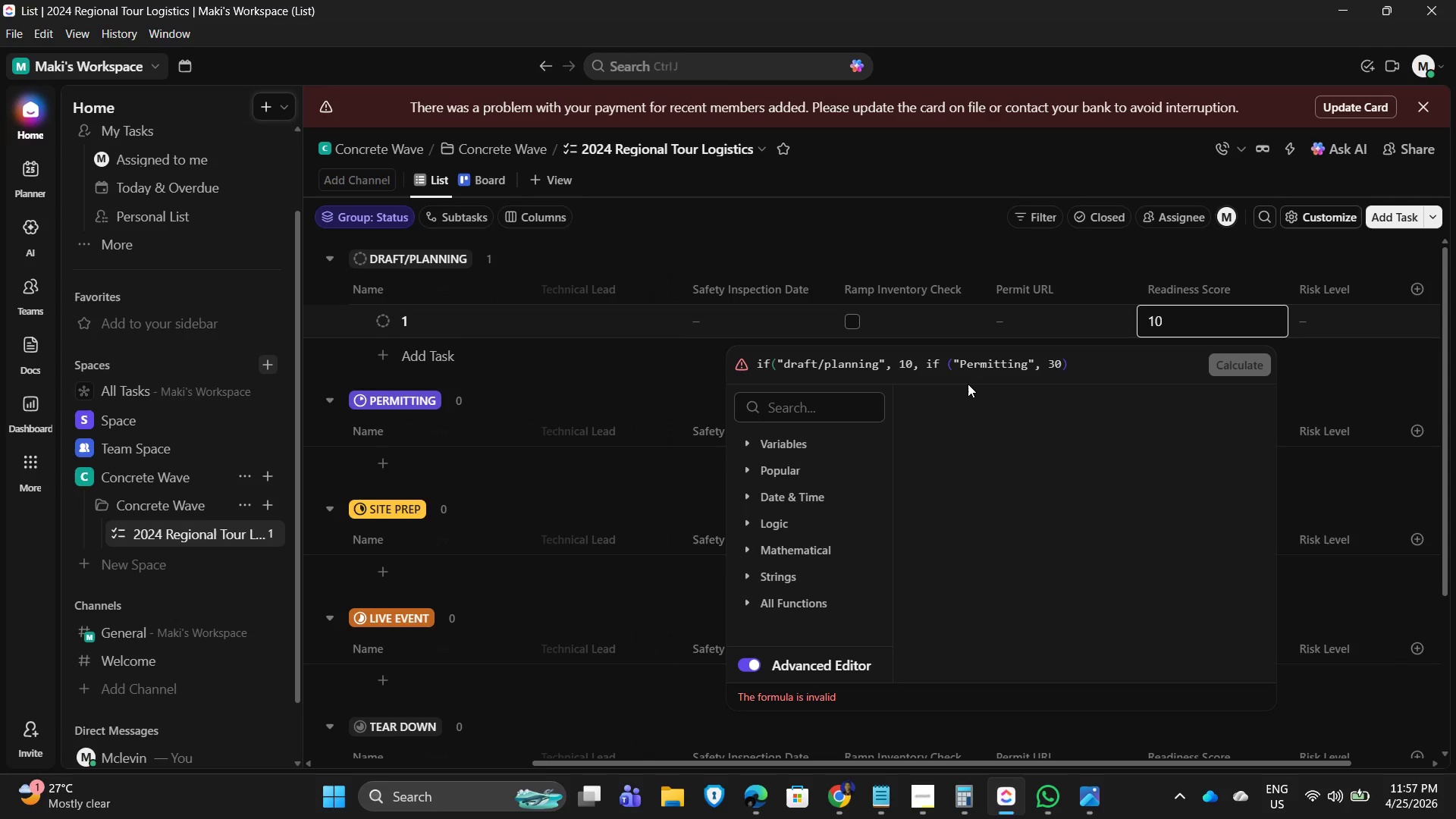 
key(ArrowLeft)
 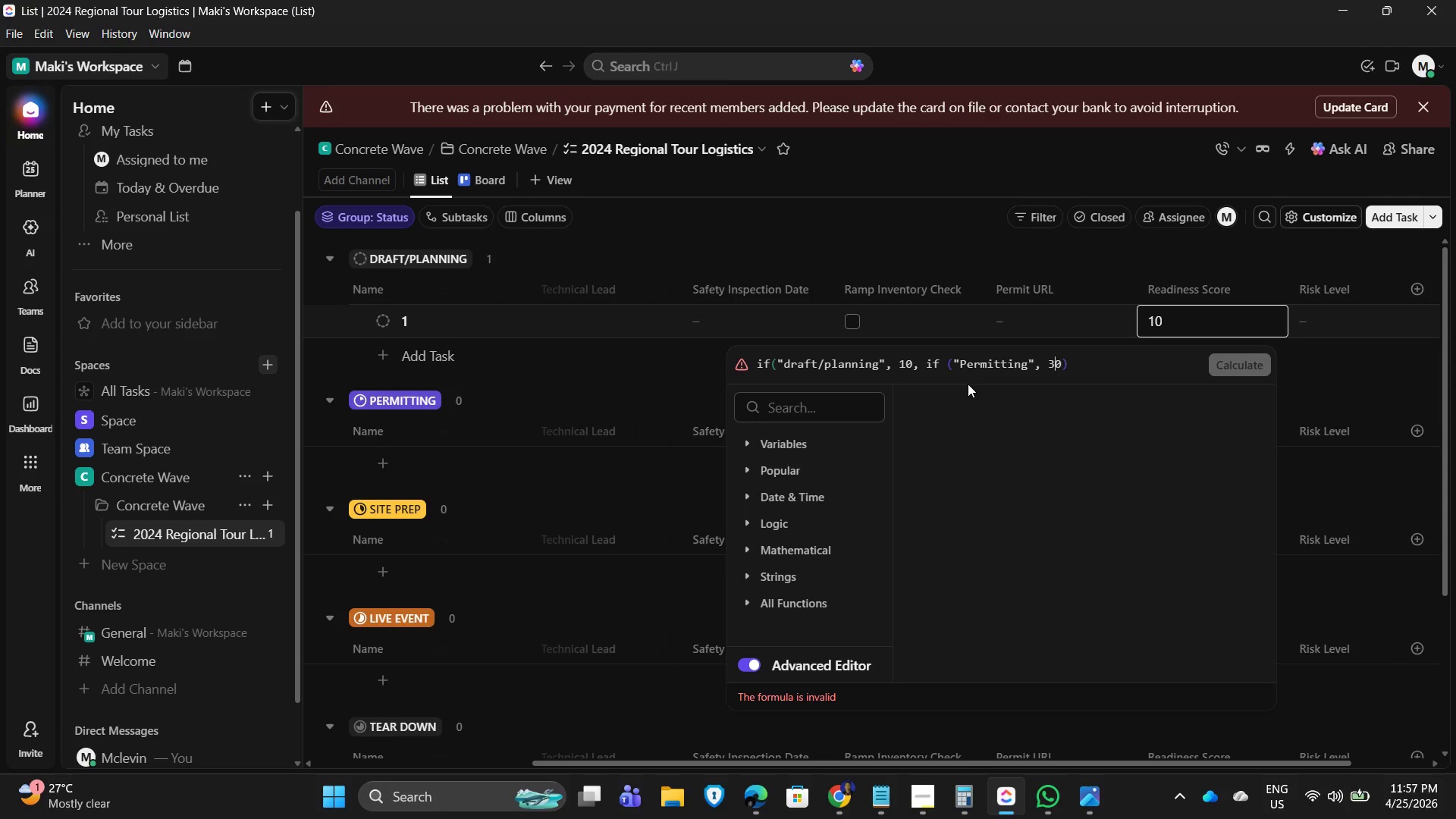 
key(ArrowLeft)
 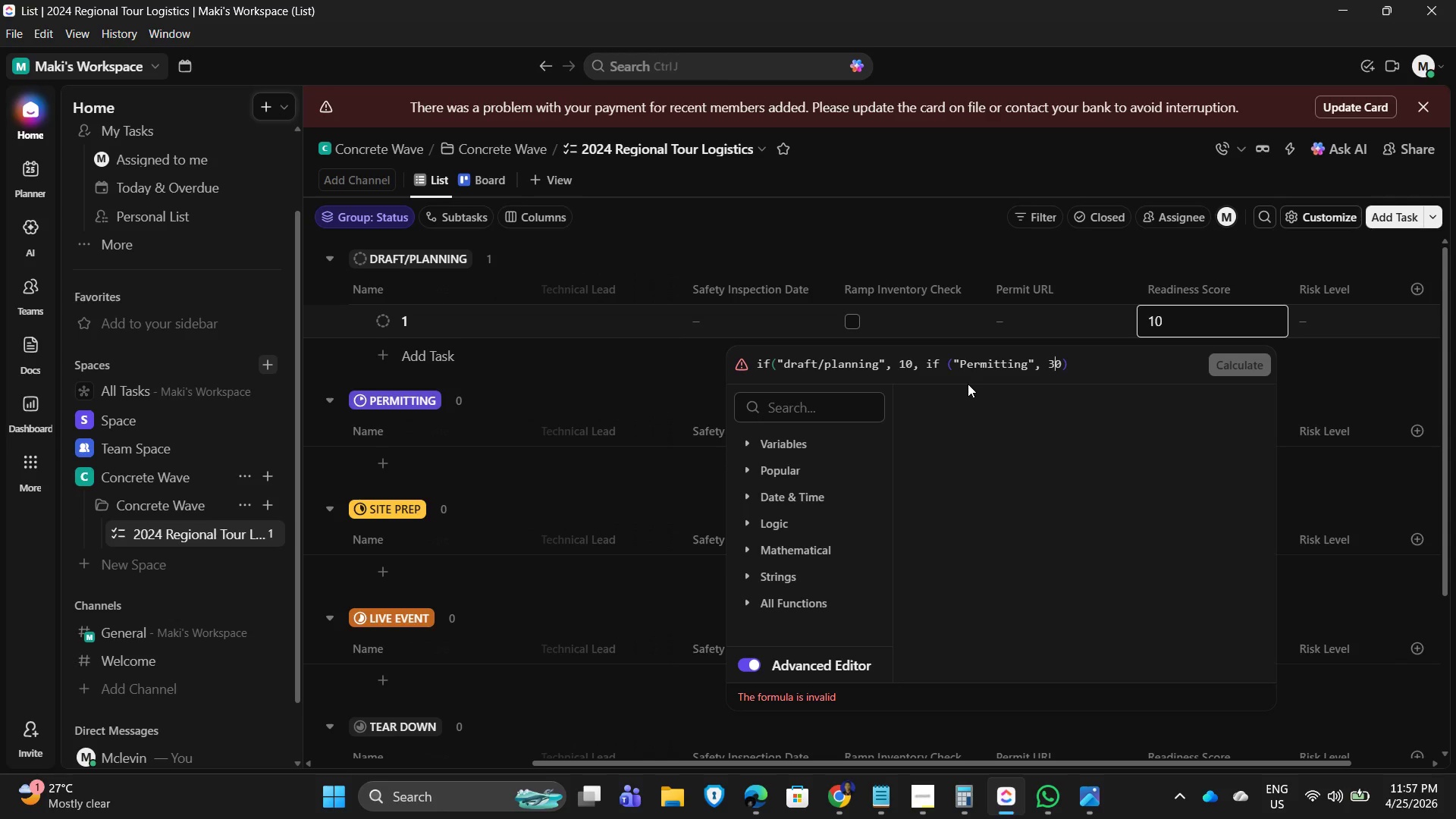 
key(ArrowLeft)
 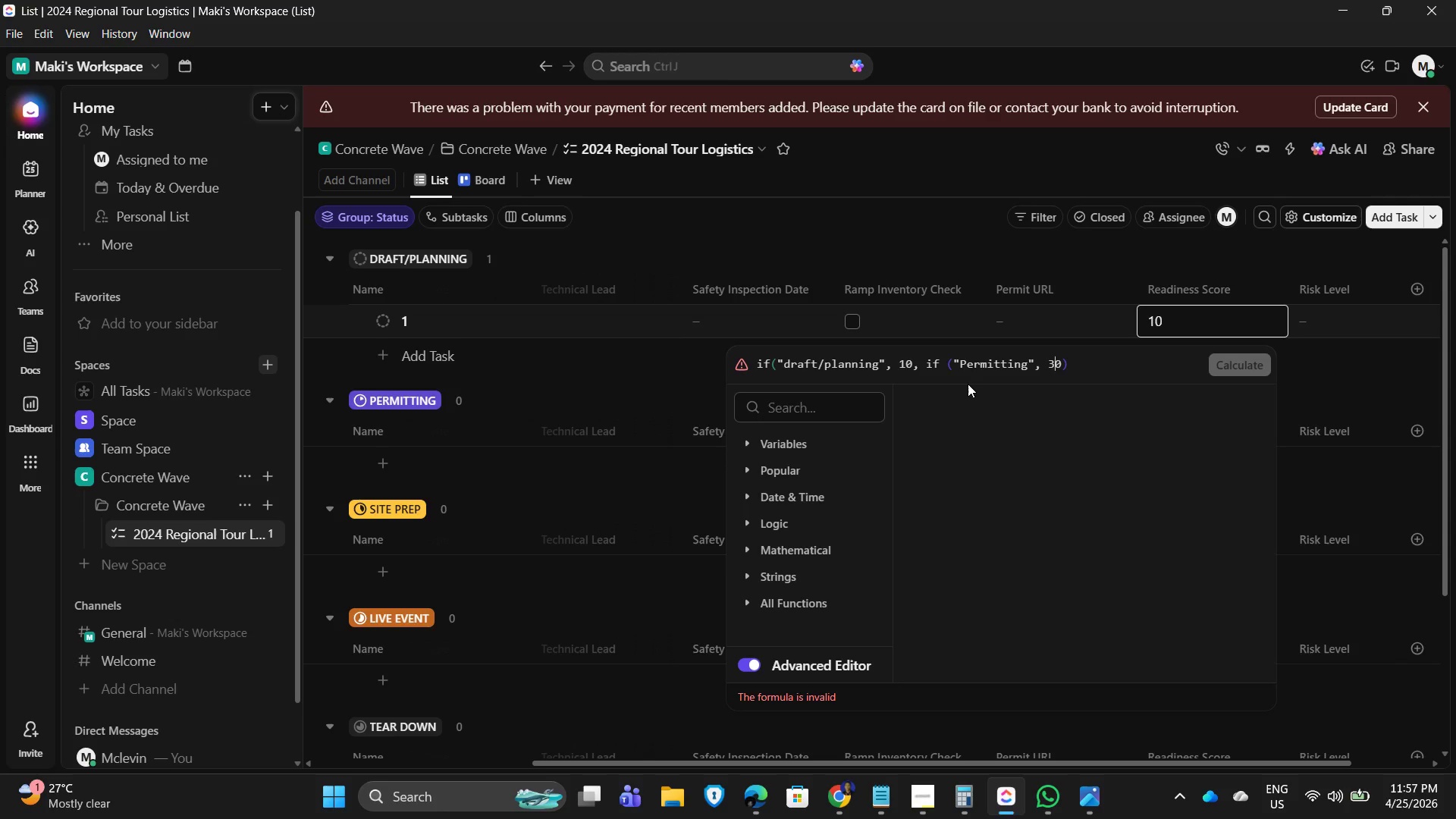 
key(ArrowRight)
 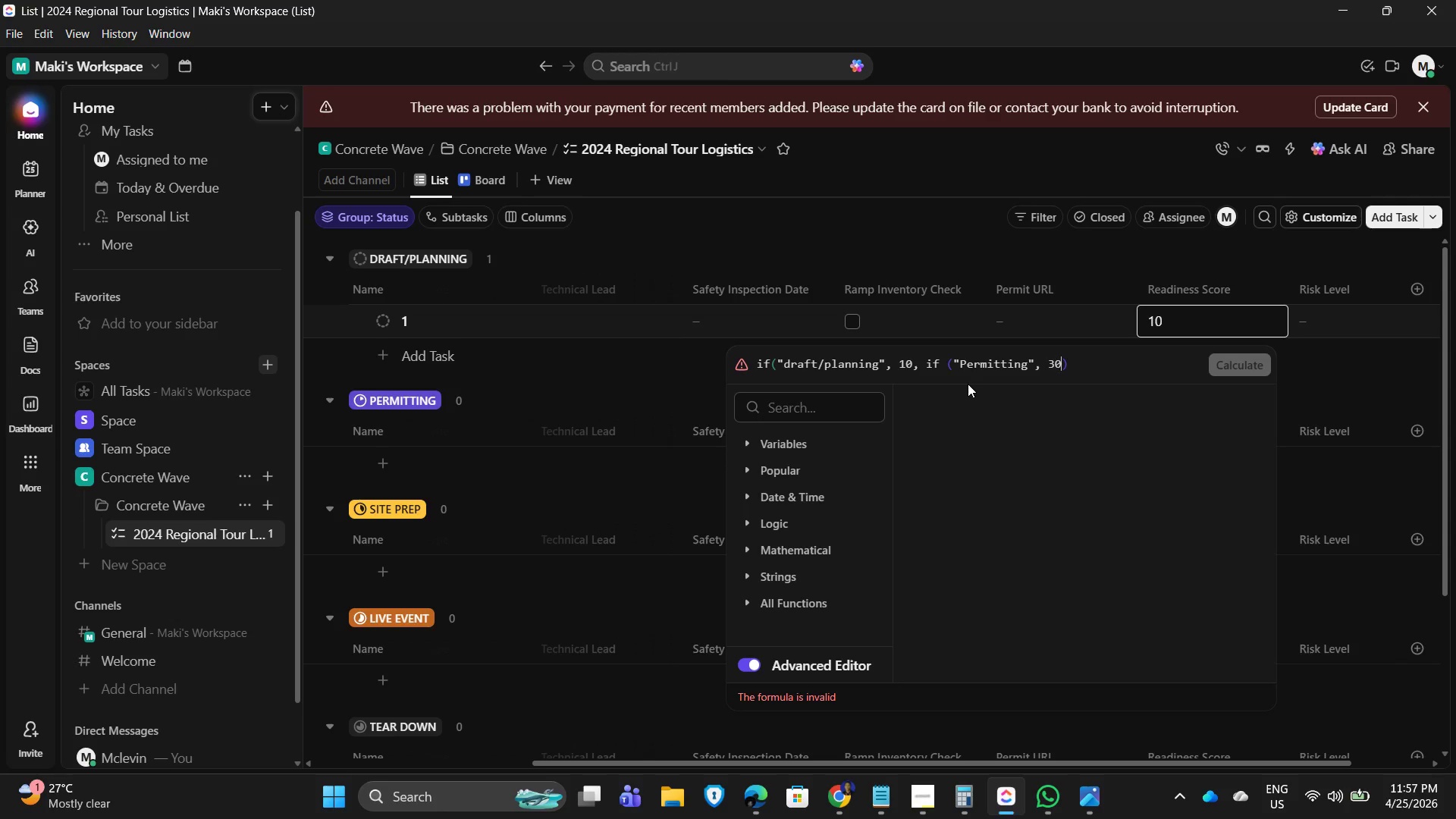 
key(ArrowRight)
 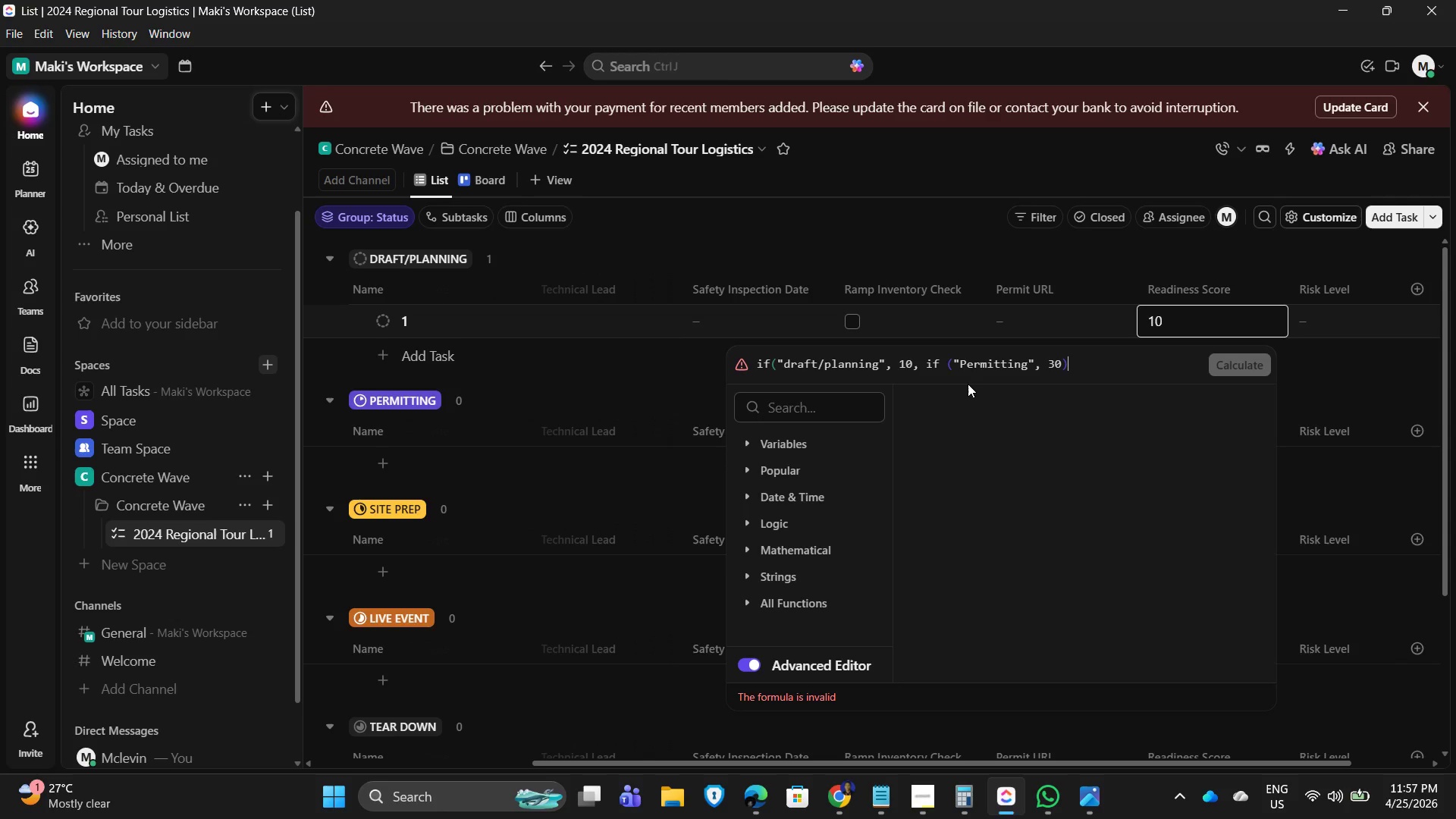 
key(ArrowRight)
 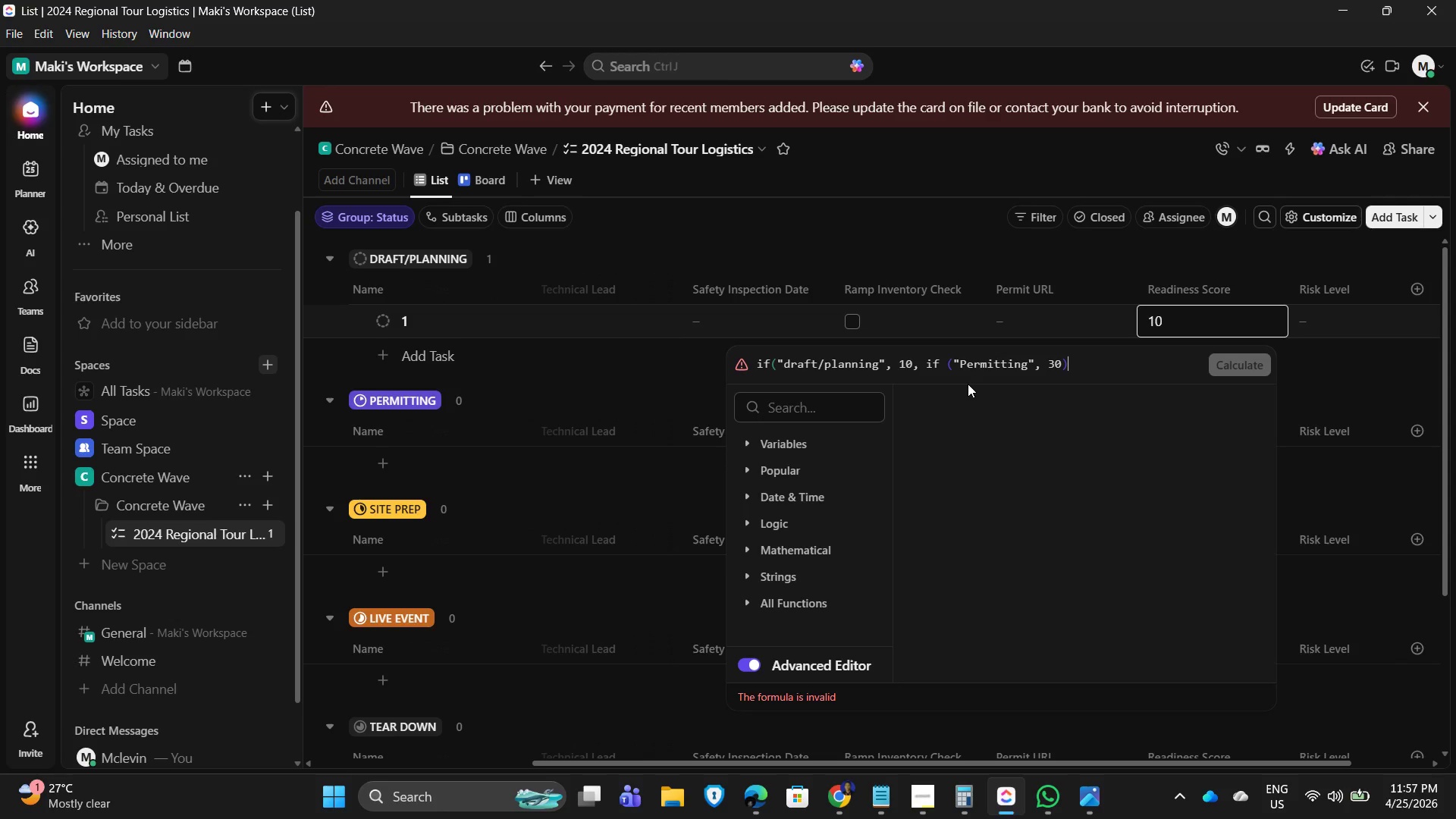 
key(Backspace)
 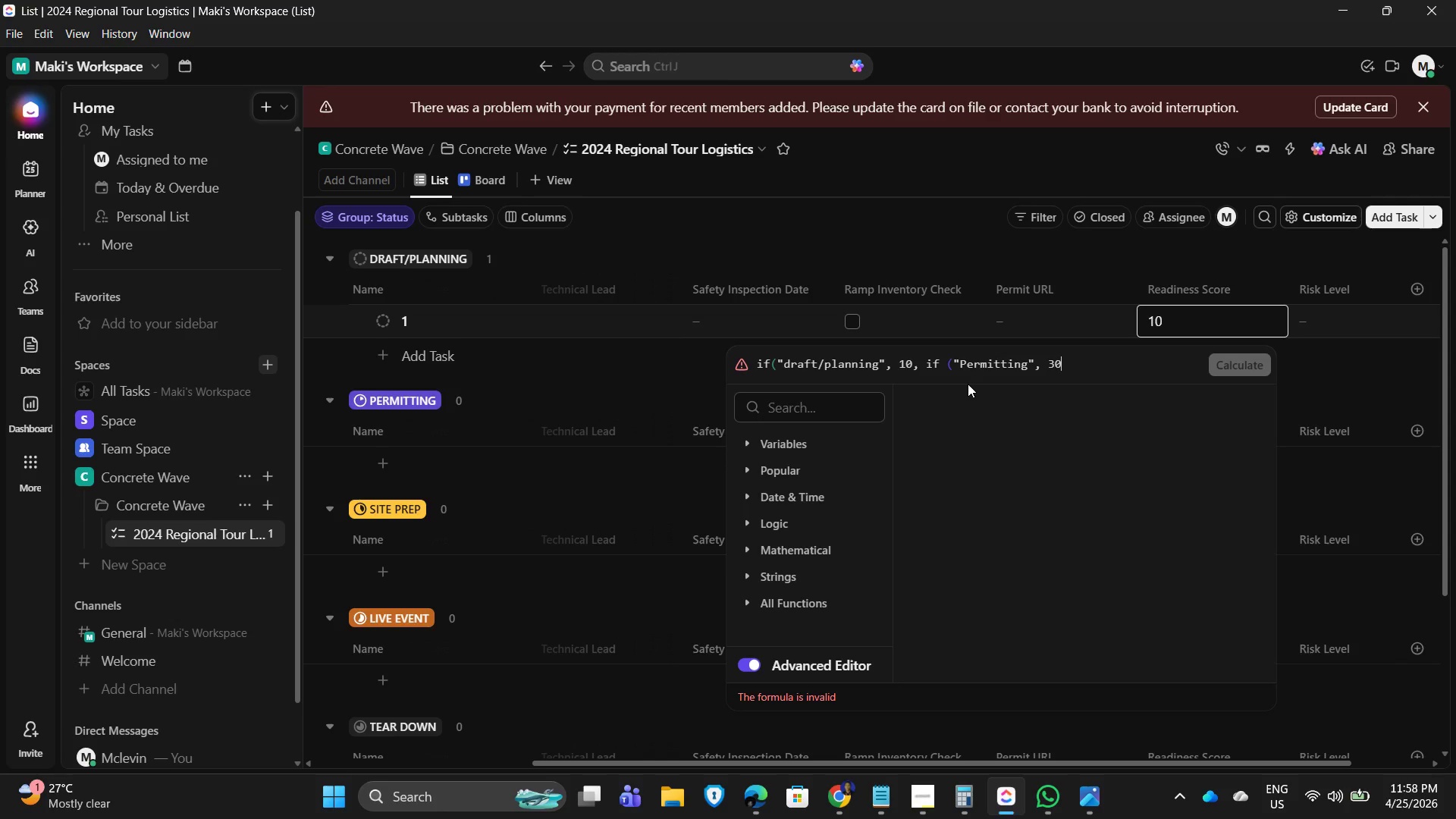 
wait(6.58)
 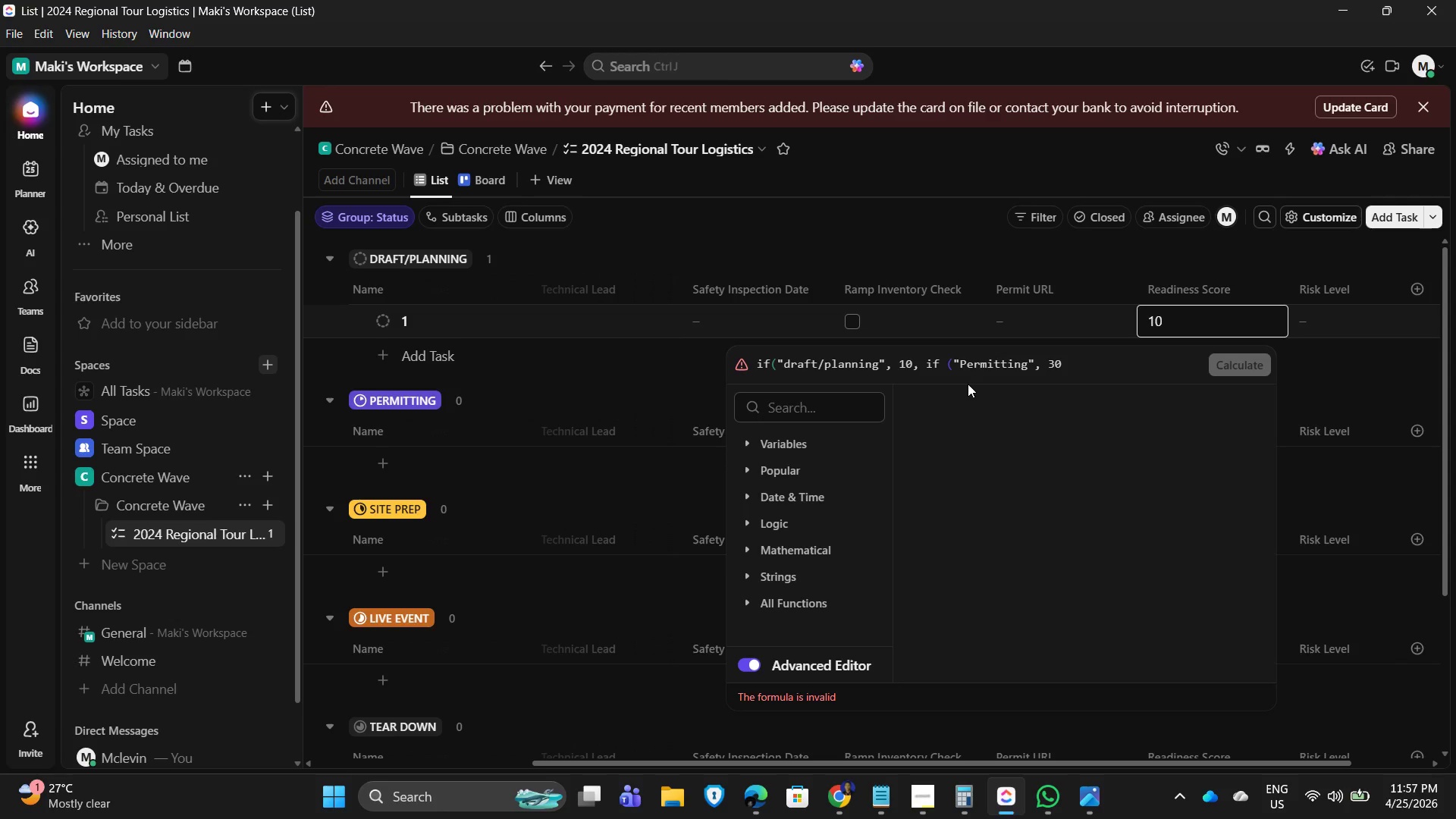 
type()))
 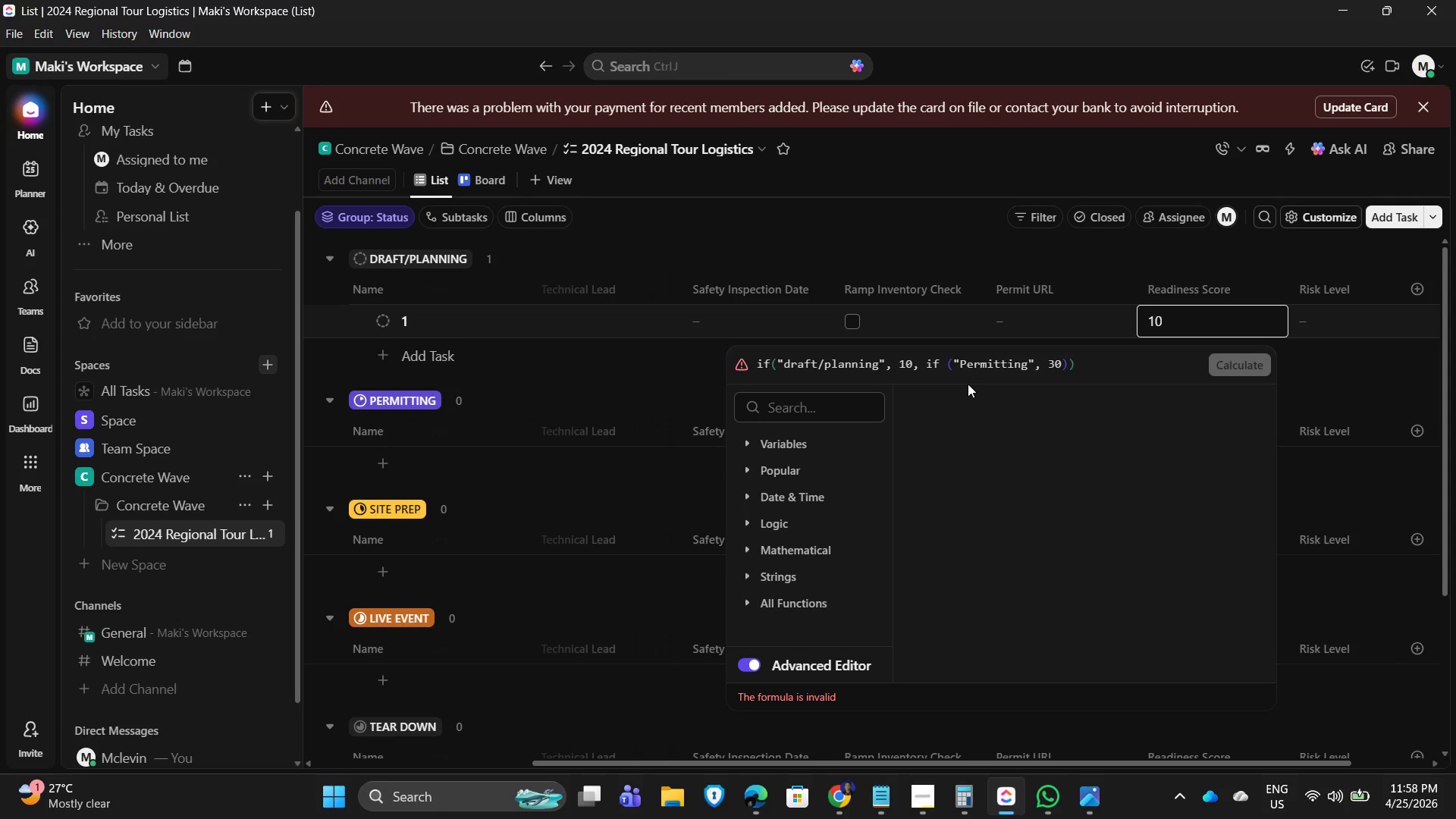 
left_click([943, 362])
 